 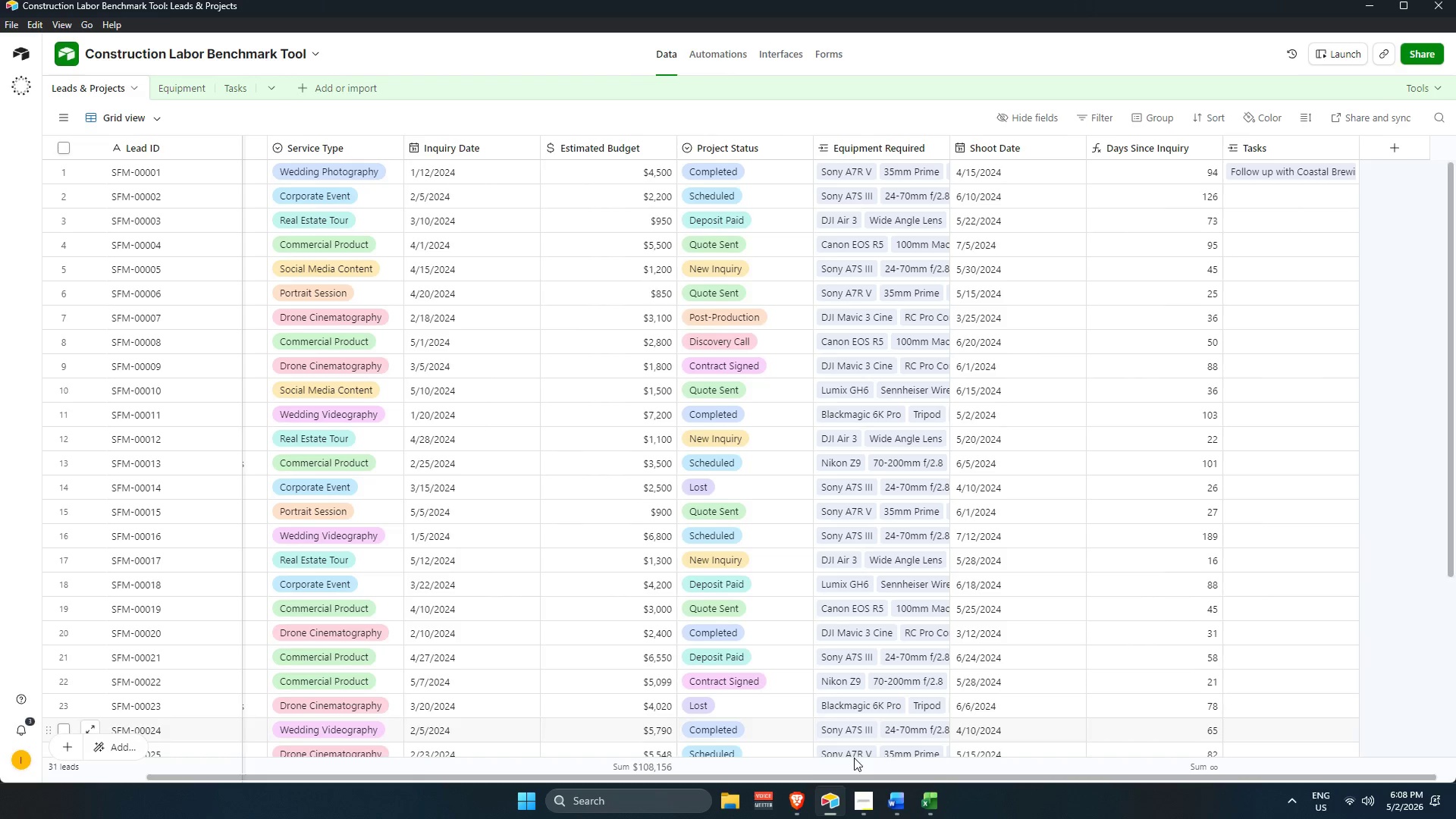 
left_click_drag(start_coordinate=[835, 778], to_coordinate=[640, 755])
 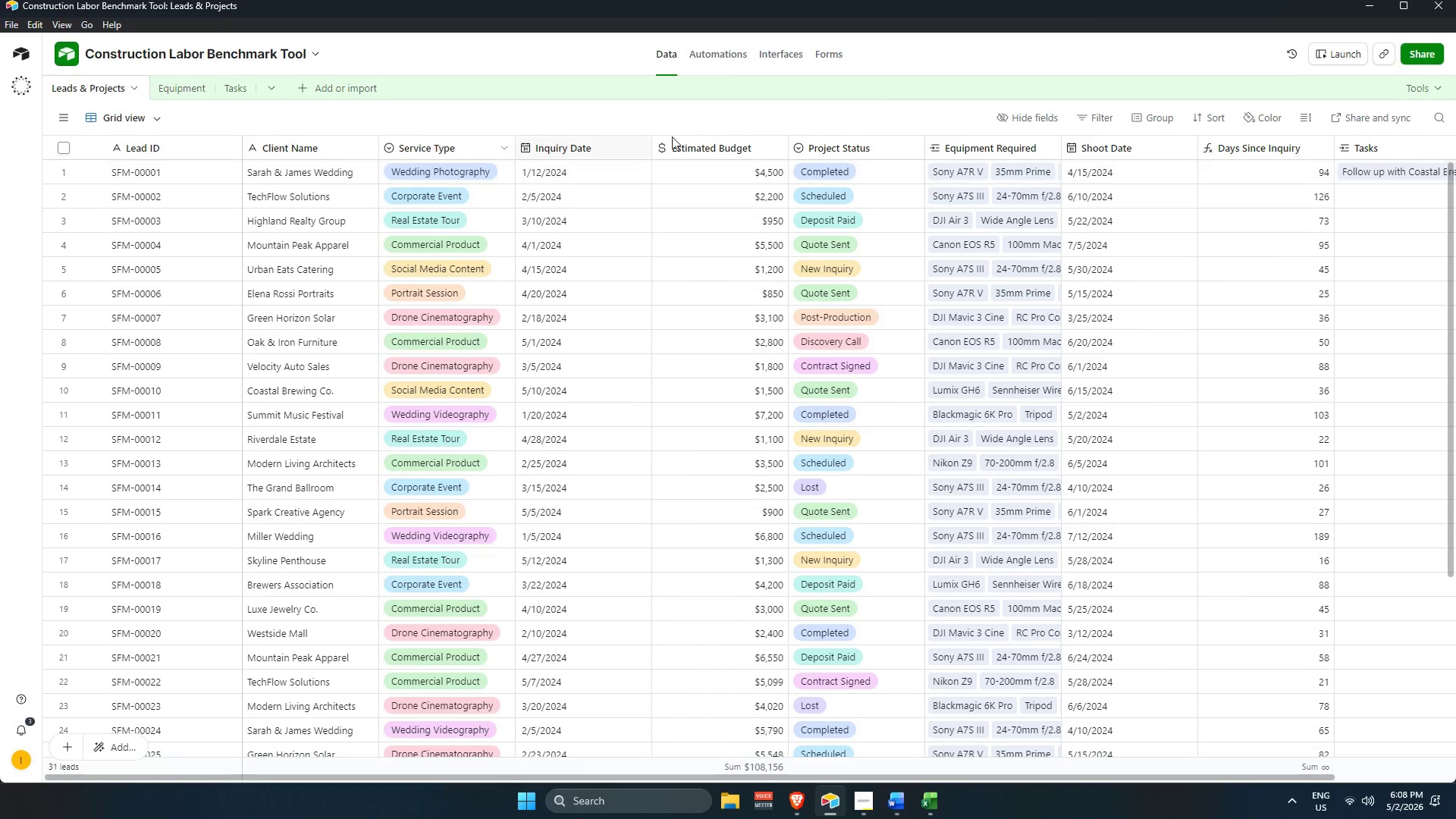 
left_click([758, 110])
 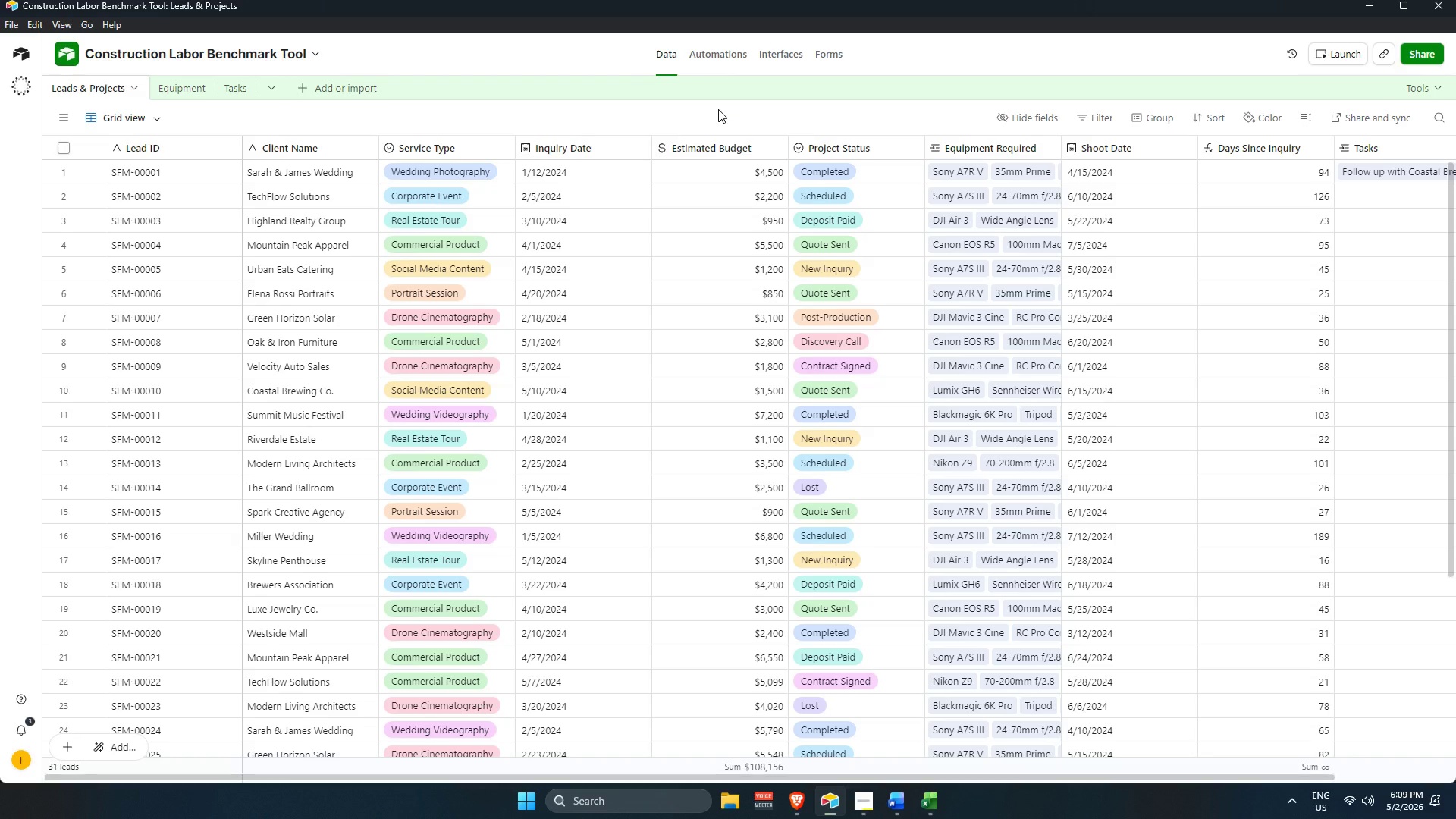 
wait(58.95)
 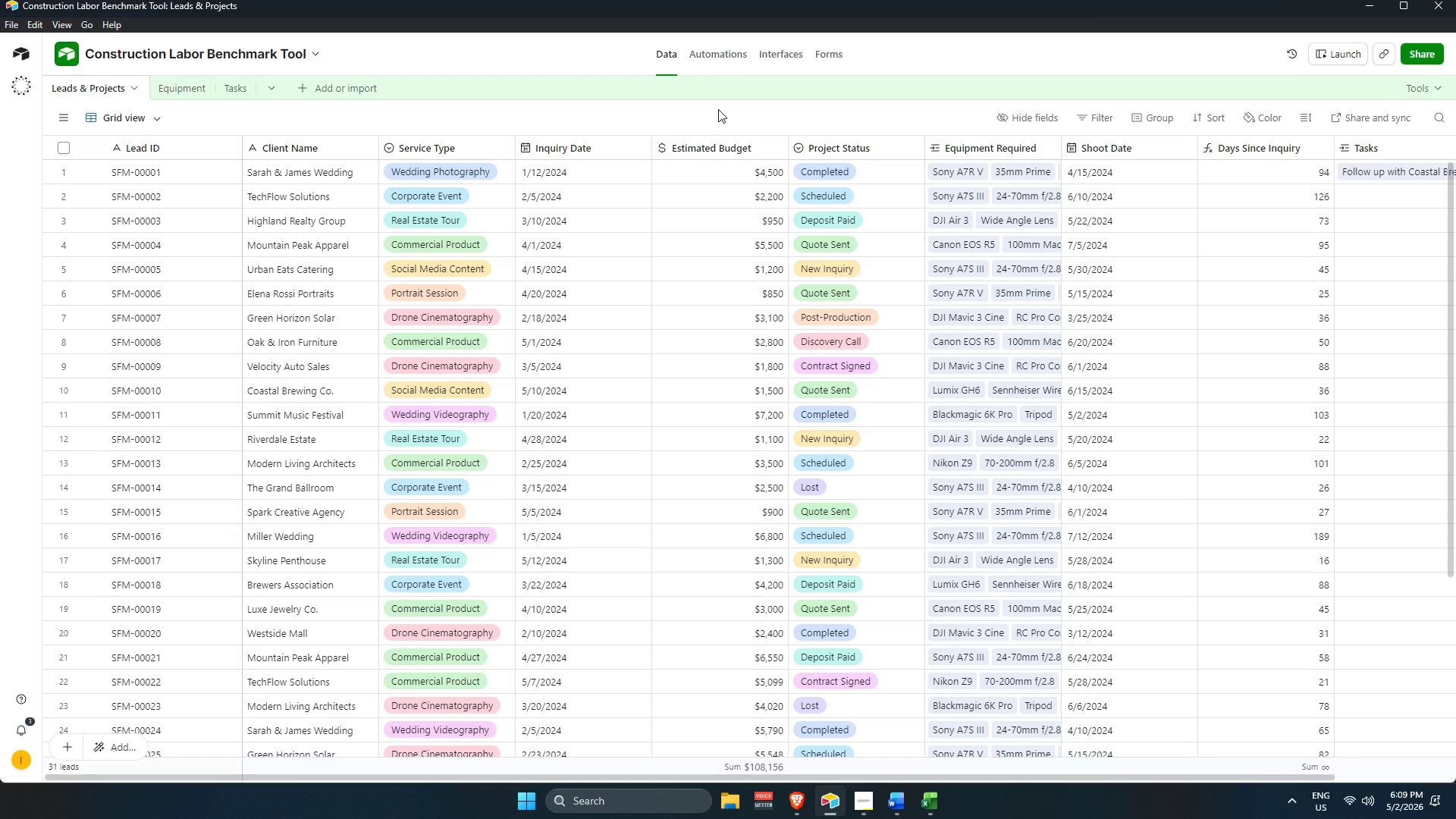 
left_click_drag(start_coordinate=[782, 777], to_coordinate=[930, 755])
 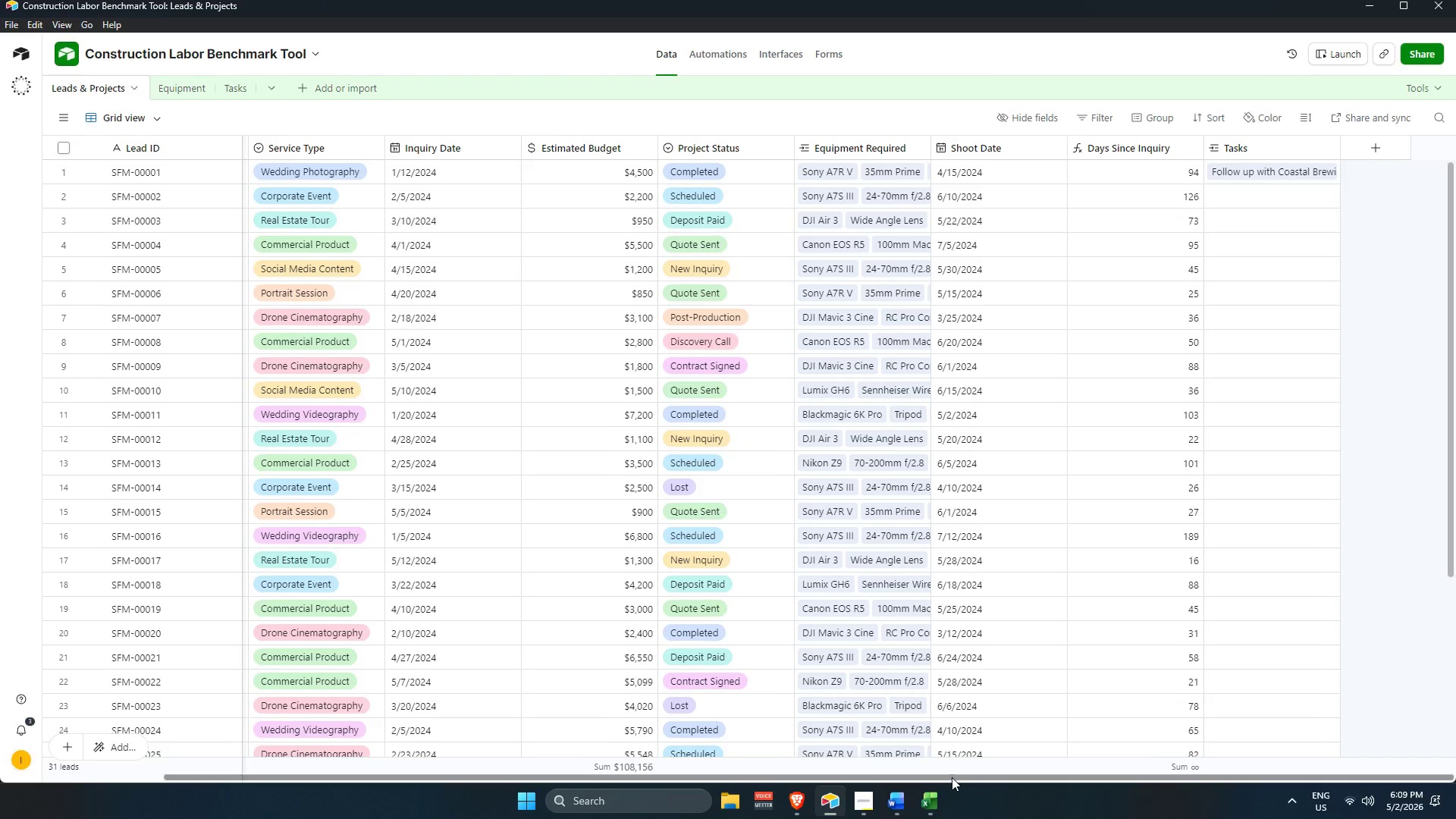 
left_click_drag(start_coordinate=[952, 777], to_coordinate=[999, 780])
 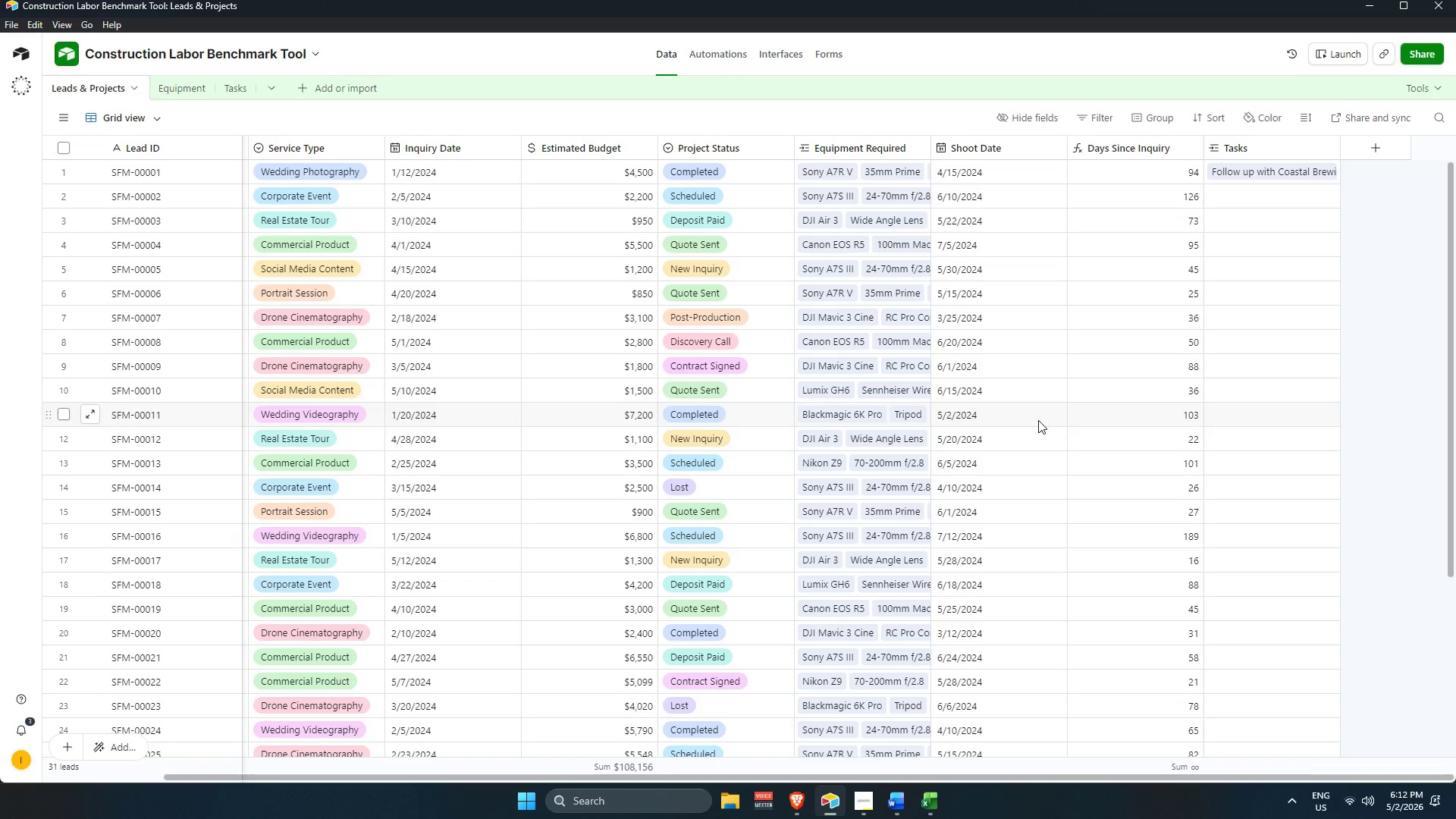 
wait(161.02)
 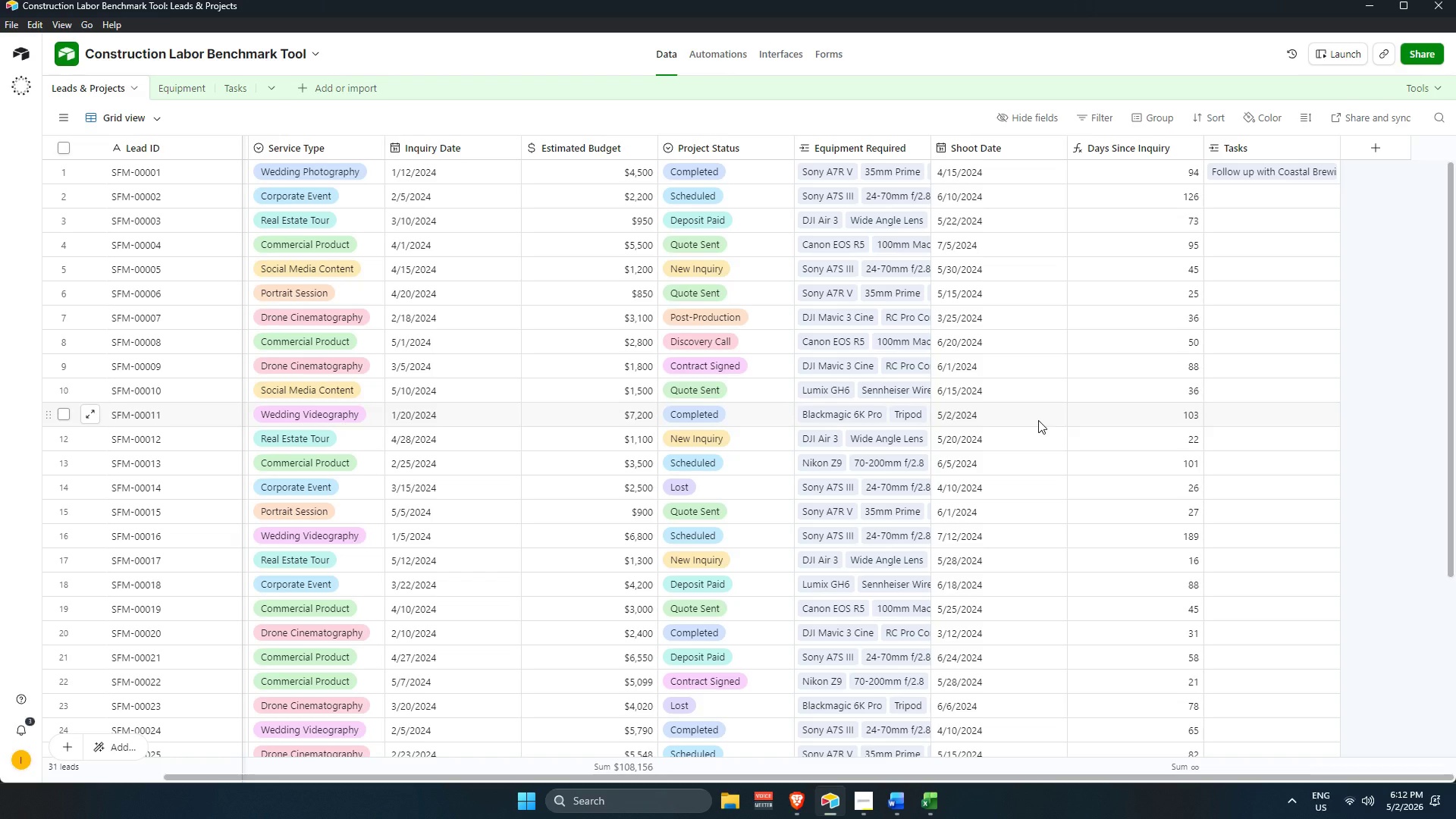 
scroll: coordinate [1039, 698], scroll_direction: down, amount: 5.0
 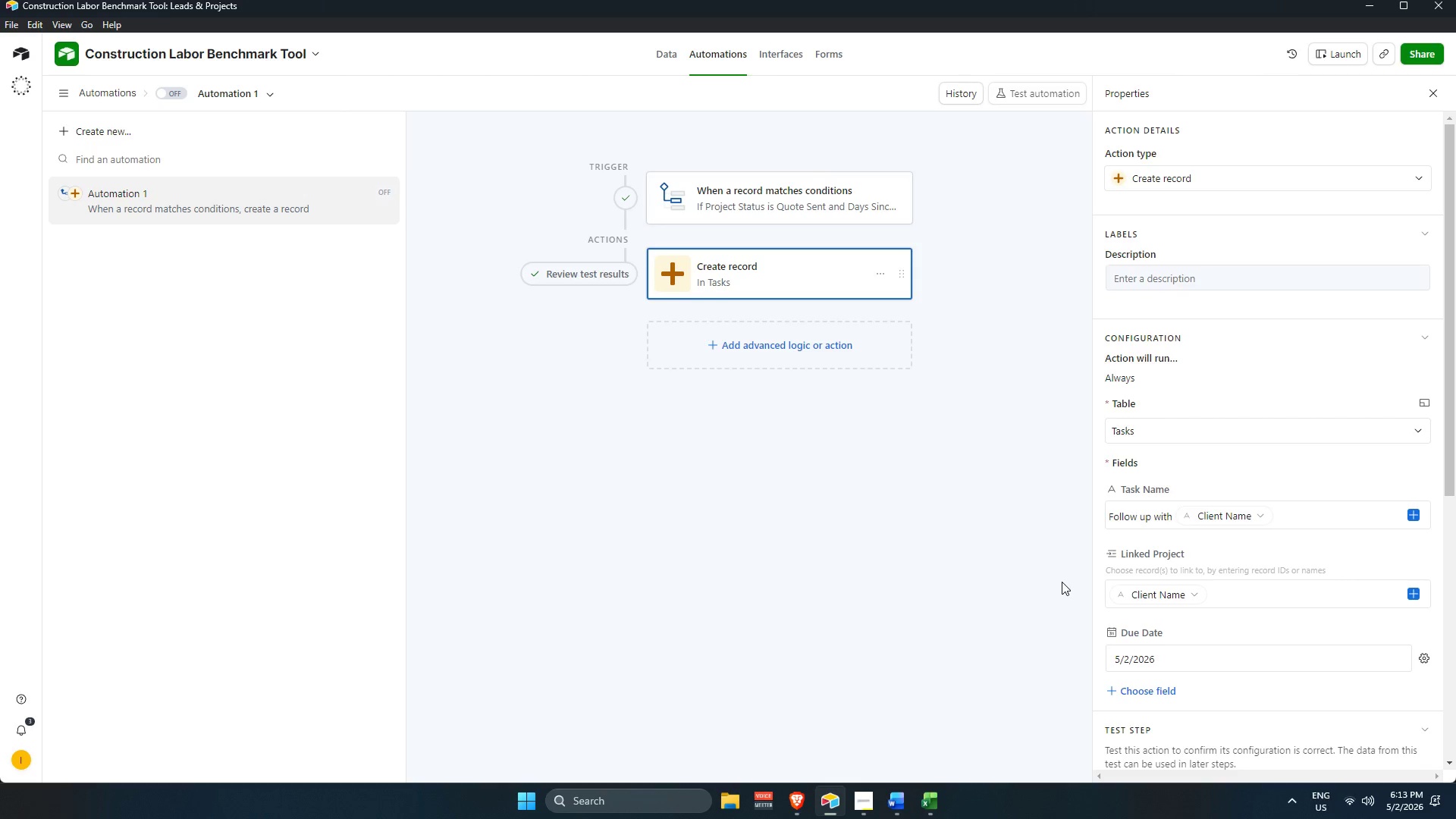 
wait(54.96)
 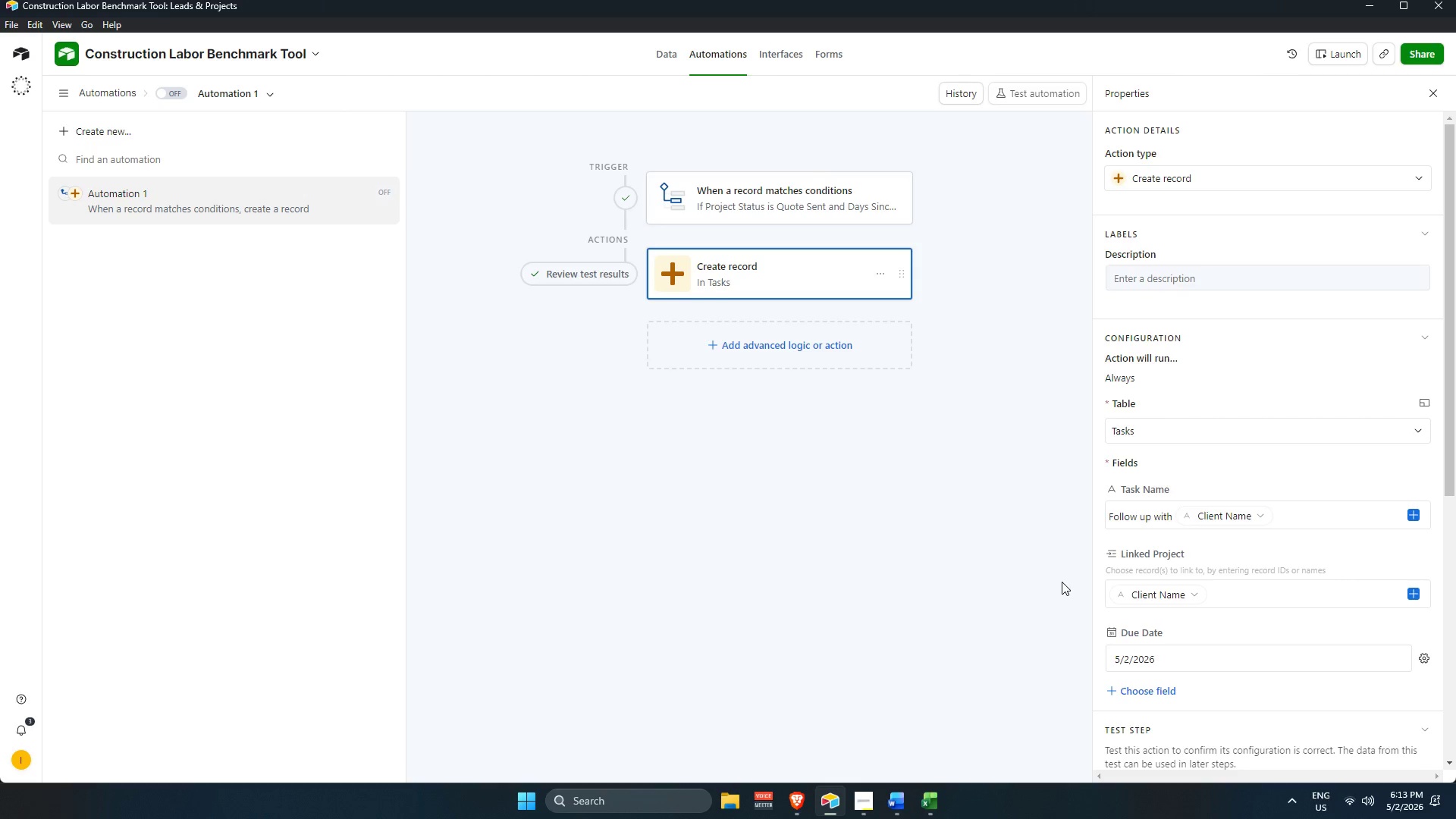 
scroll: coordinate [1274, 548], scroll_direction: down, amount: 16.0
 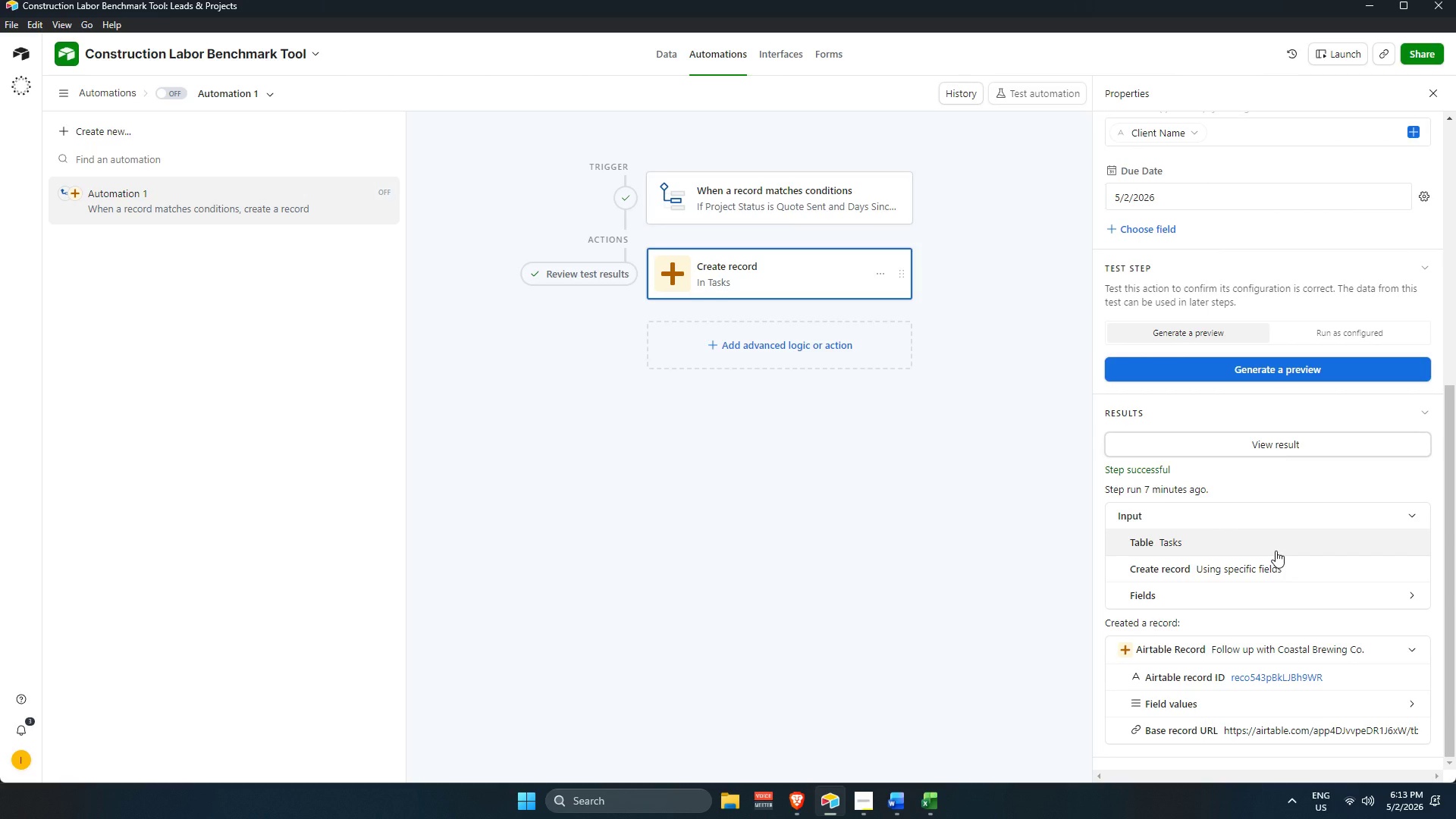 
scroll: coordinate [1276, 551], scroll_direction: up, amount: 13.0
 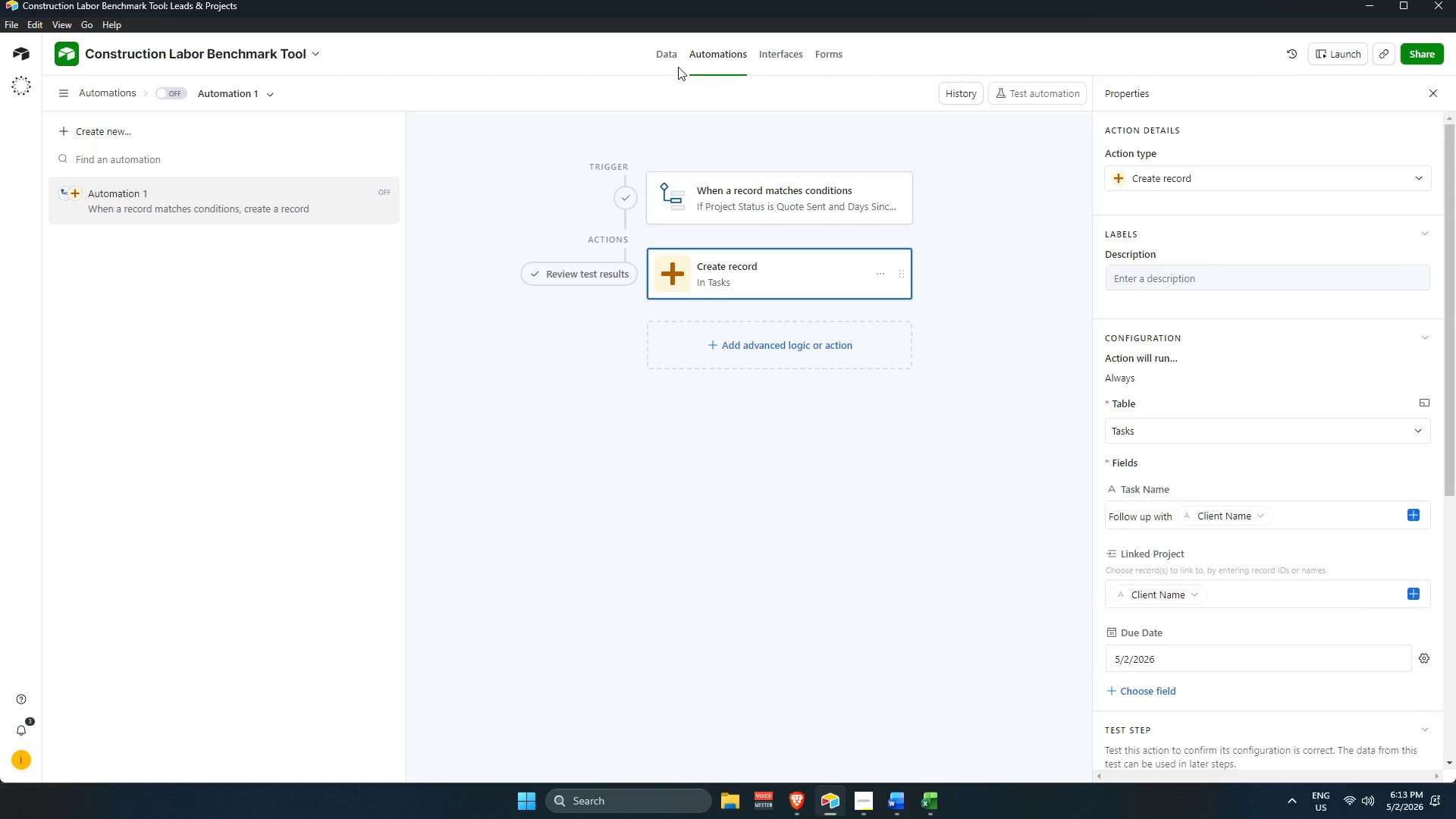 
left_click([662, 51])
 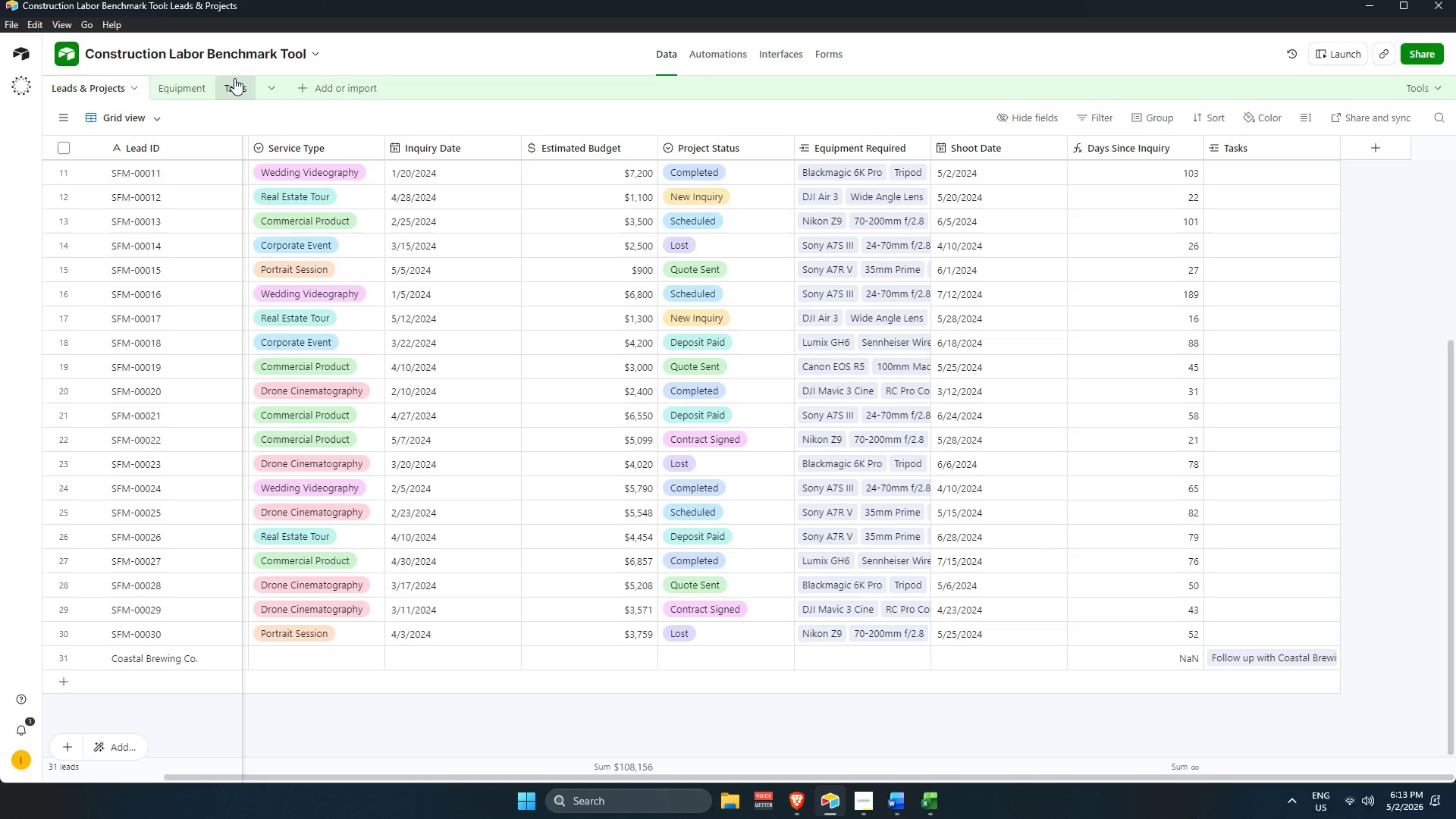 
left_click([188, 91])
 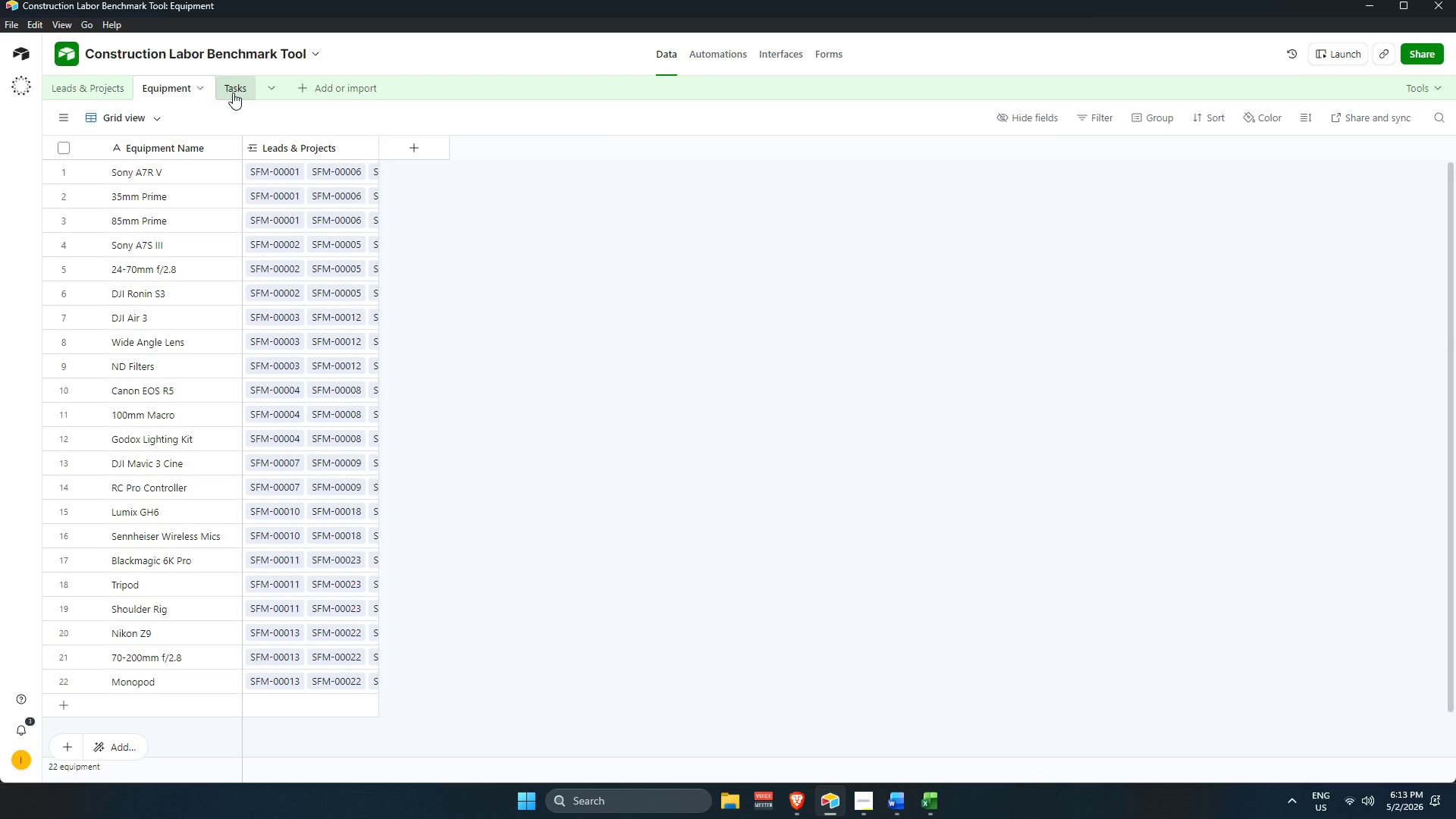 
left_click([233, 93])
 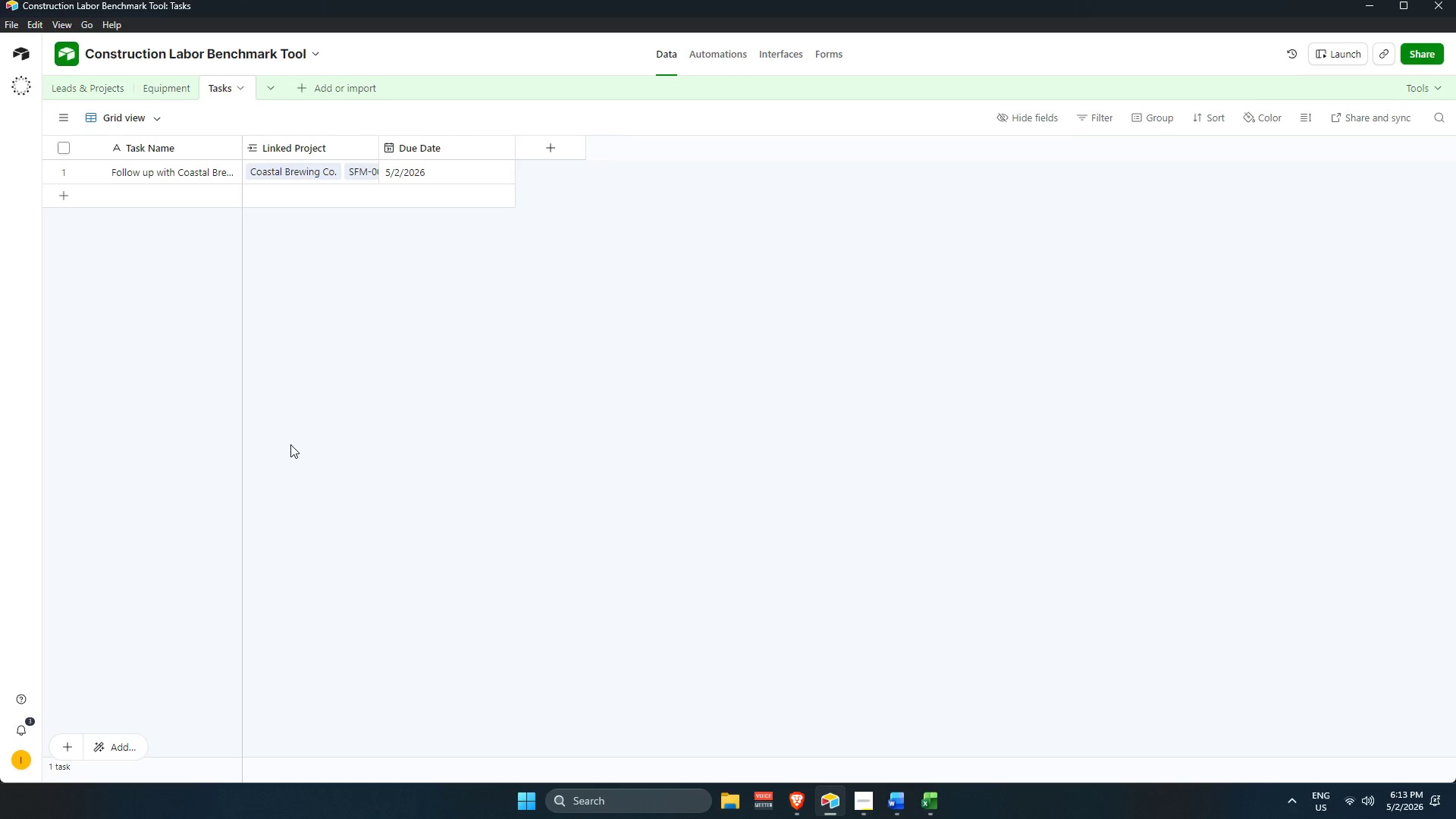 
left_click([527, 403])
 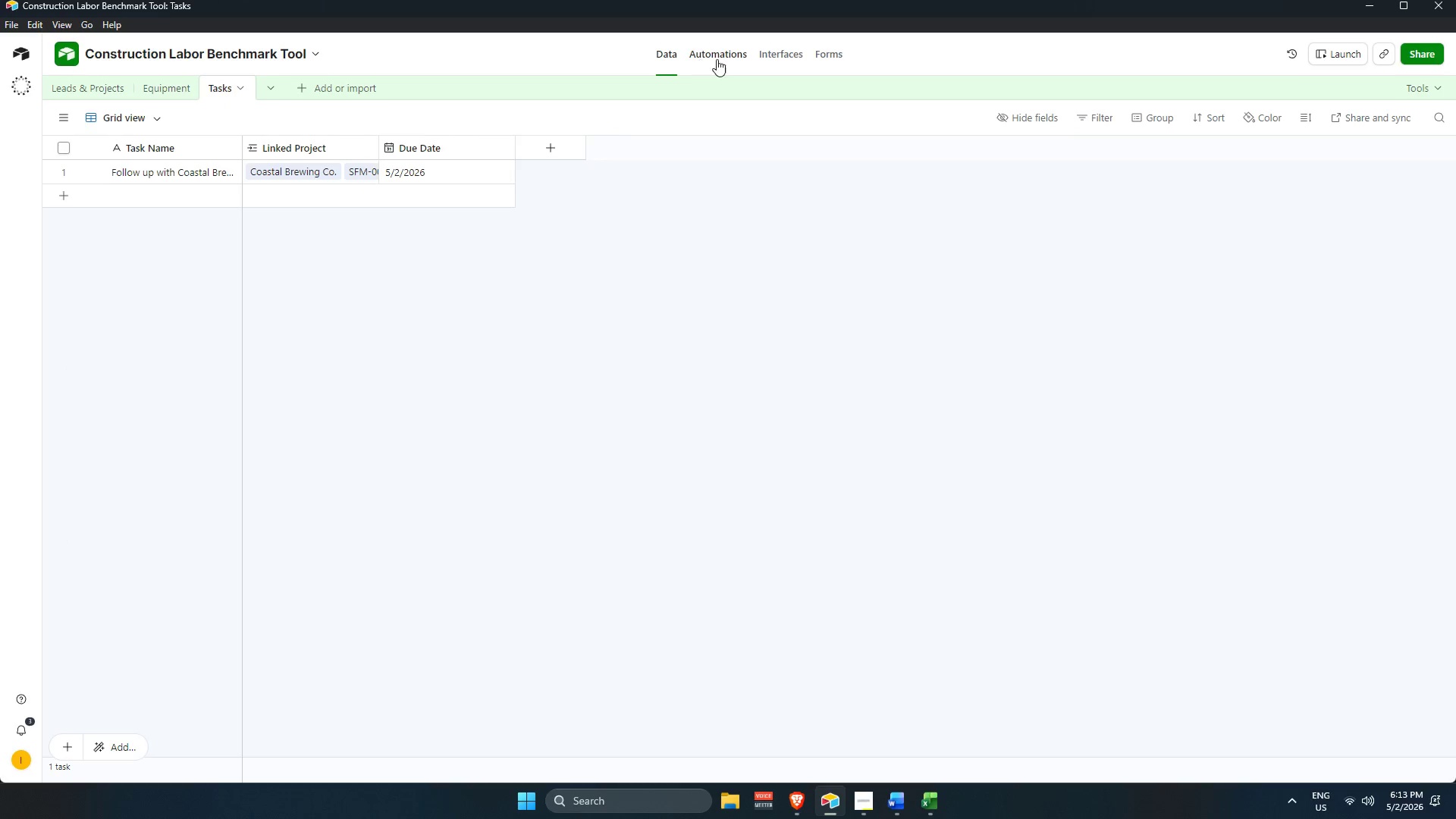 
left_click([717, 58])
 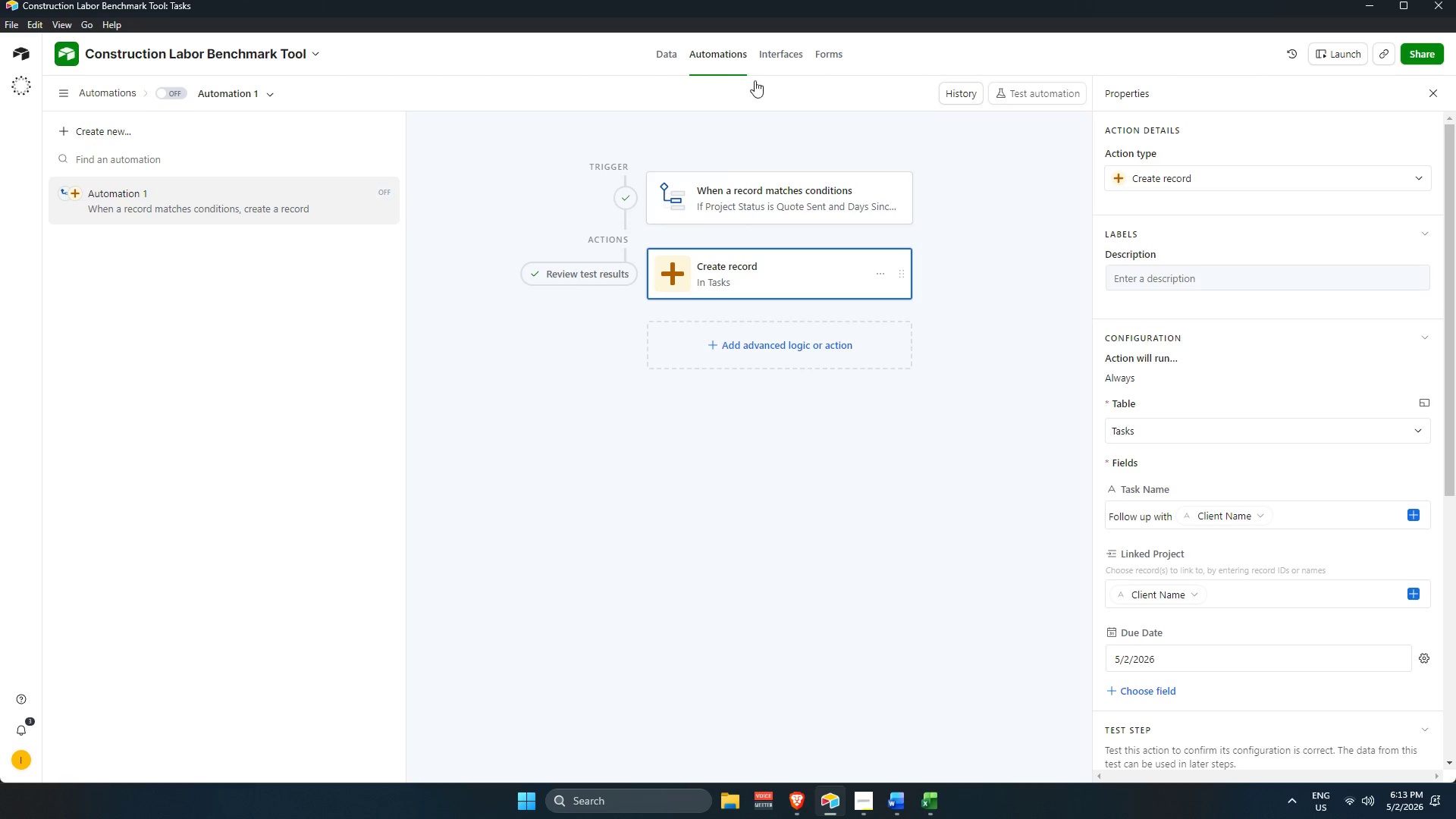 
scroll: coordinate [1201, 592], scroll_direction: down, amount: 4.0
 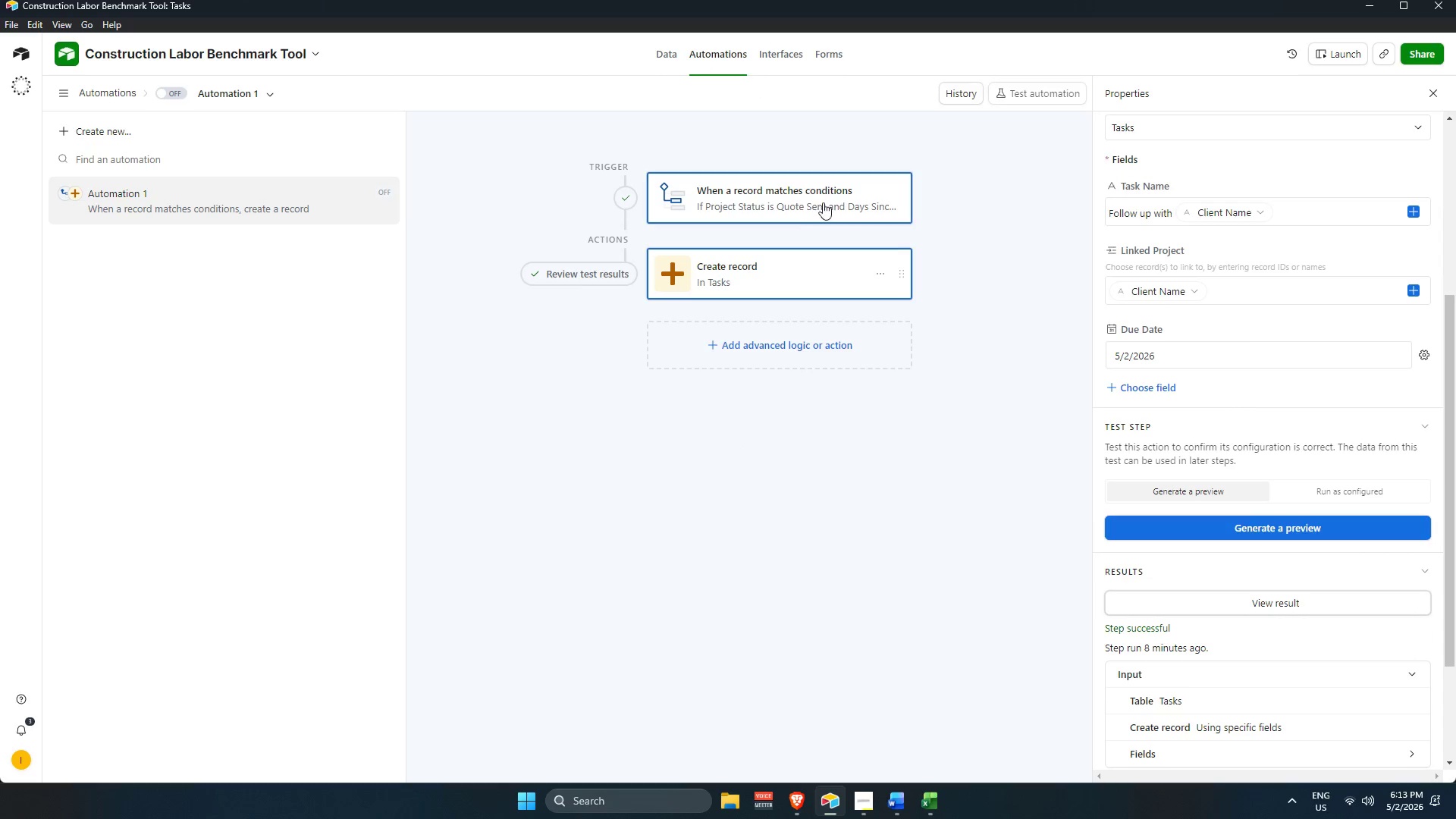 
left_click([814, 197])
 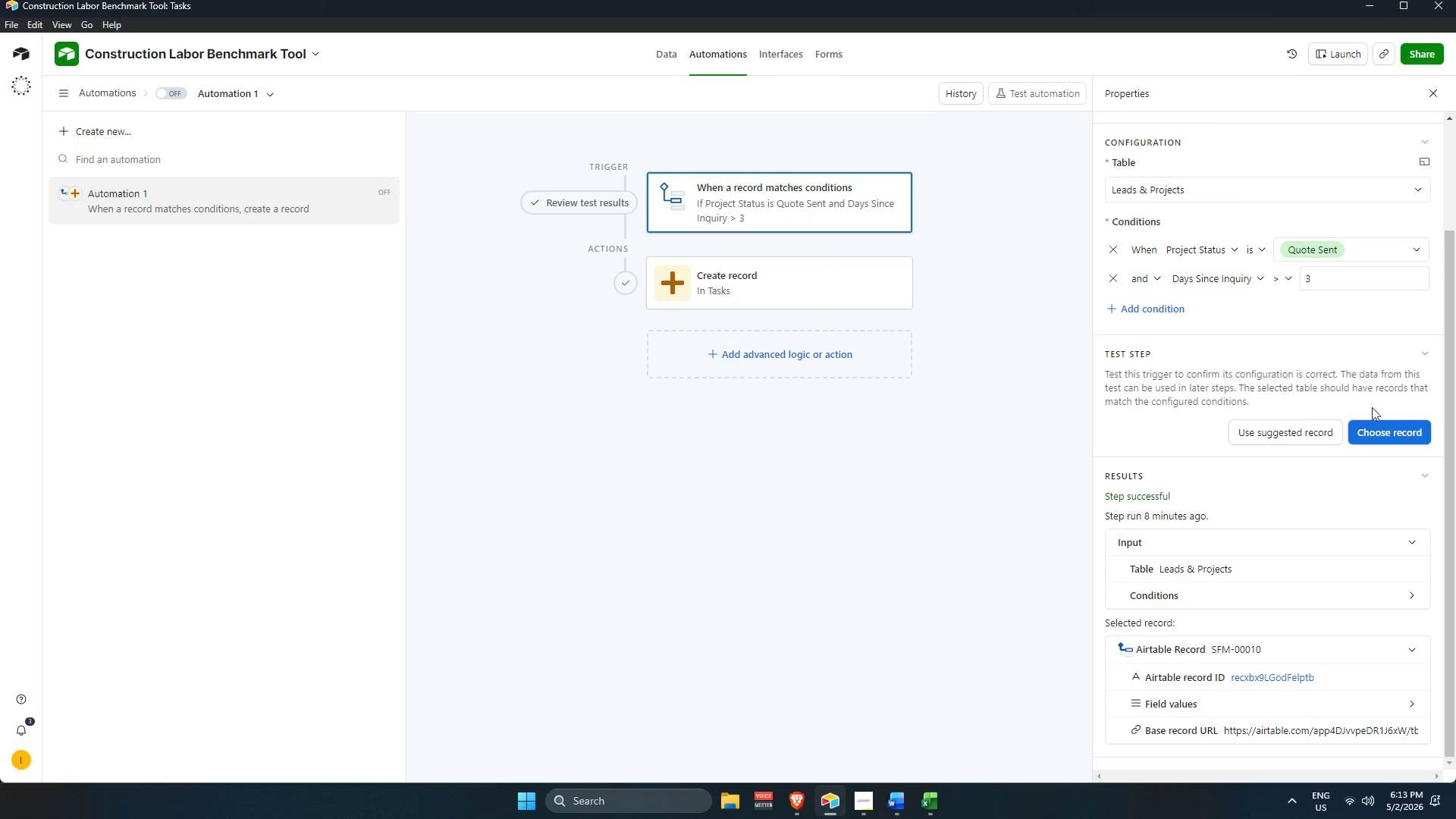 
scroll: coordinate [687, 344], scroll_direction: up, amount: 5.0
 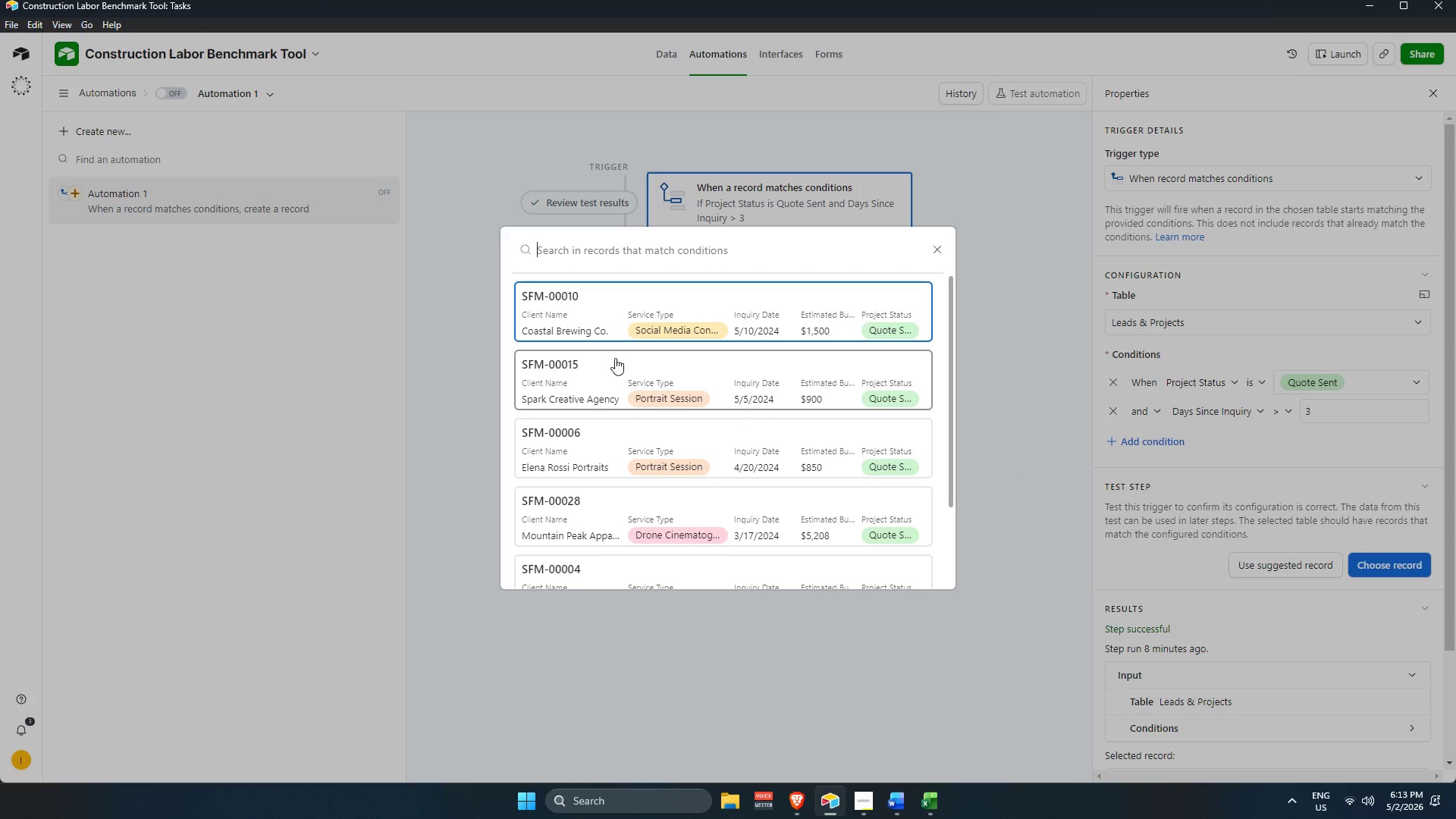 
left_click([621, 373])
 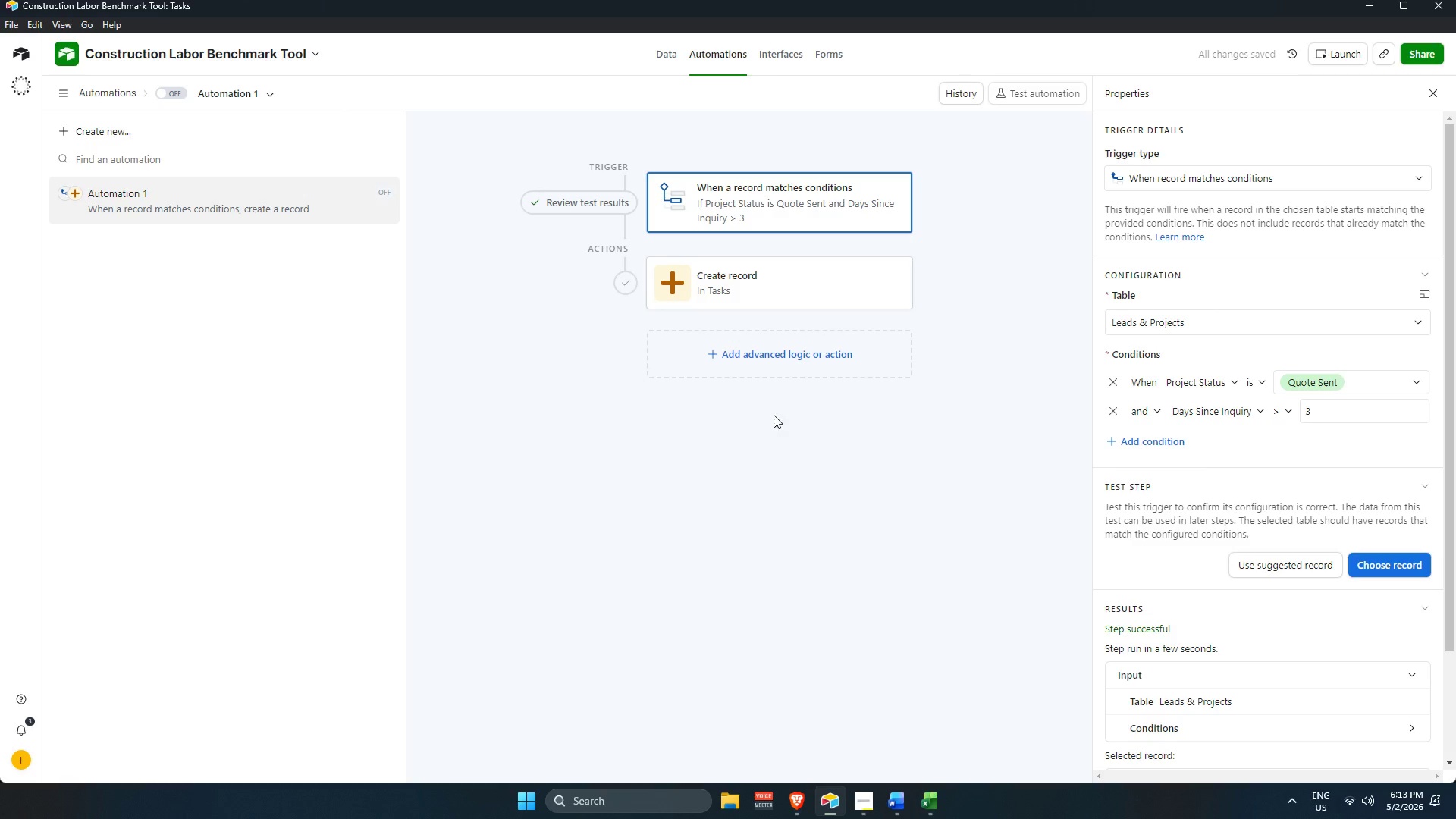 
scroll: coordinate [1234, 509], scroll_direction: down, amount: 4.0
 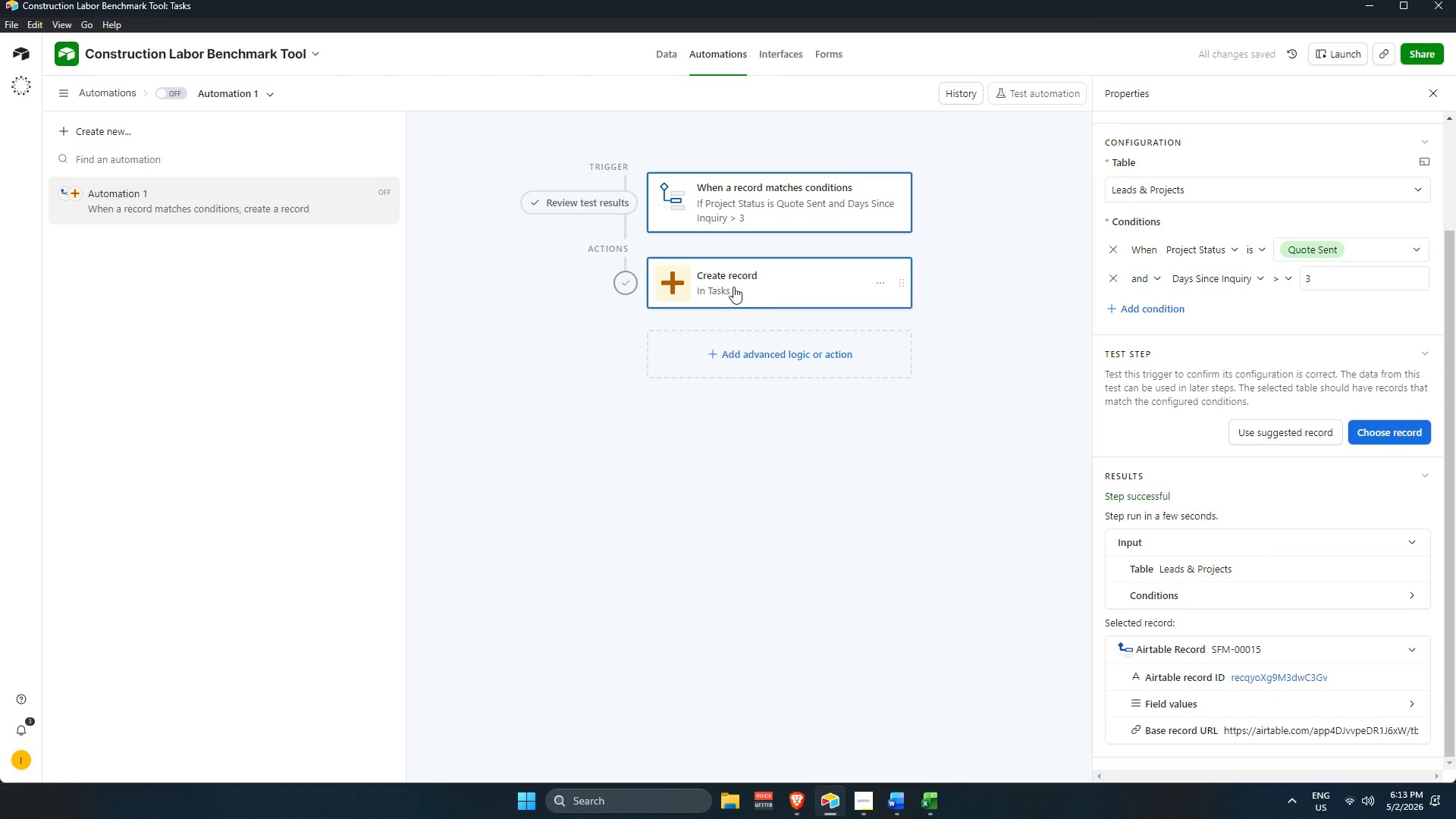 
left_click([733, 287])
 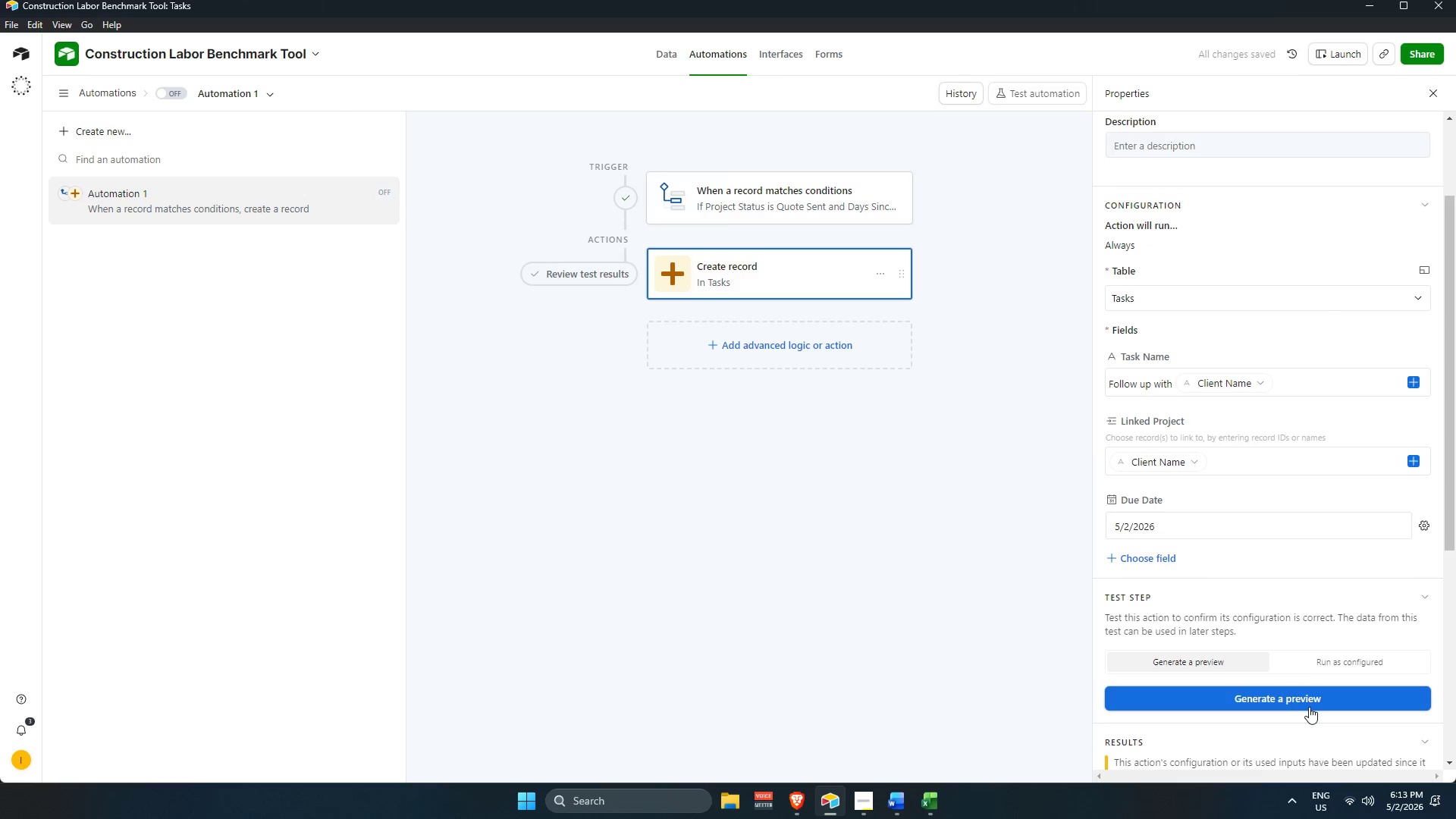 
left_click([1307, 669])
 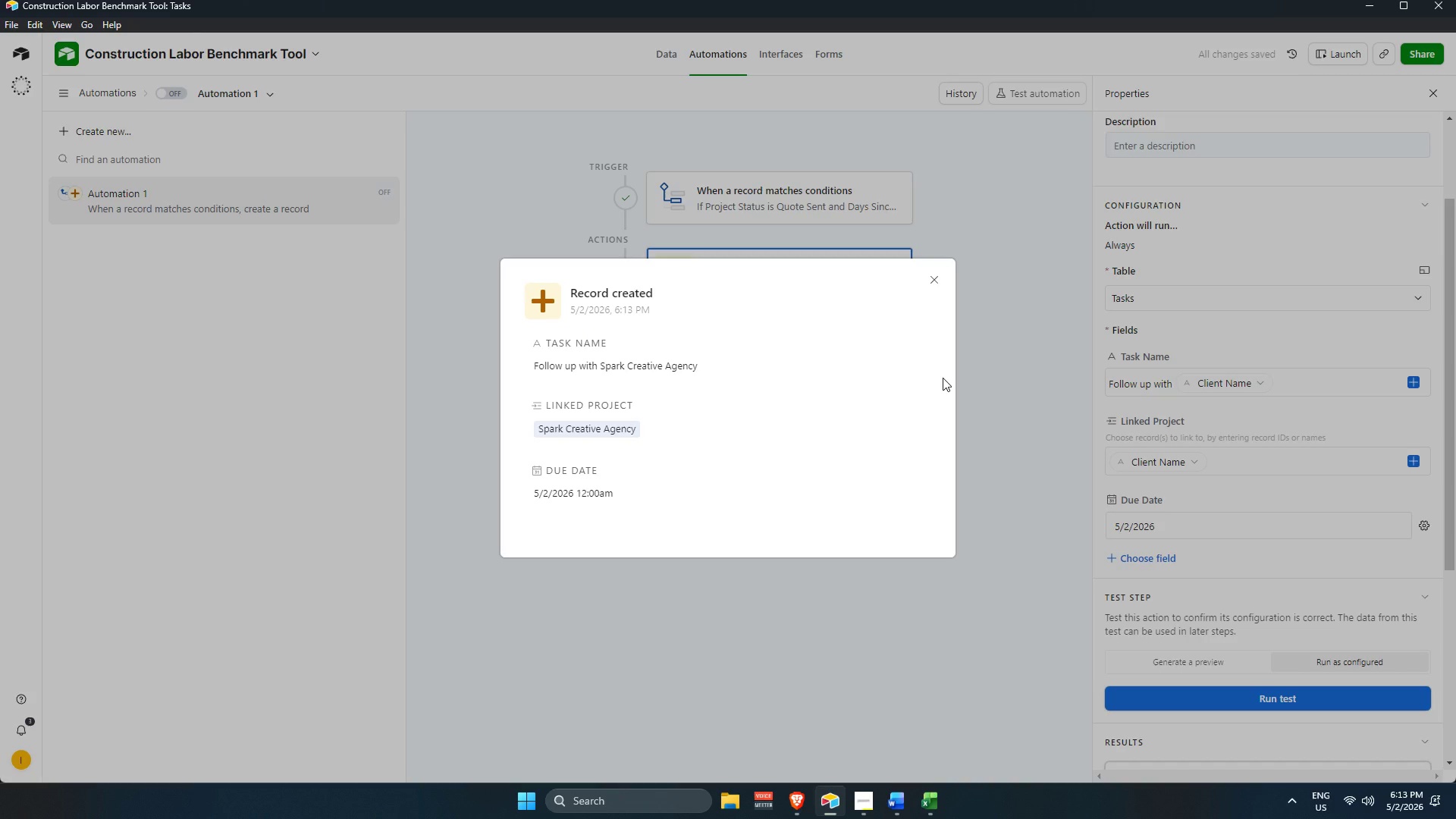 
wait(9.92)
 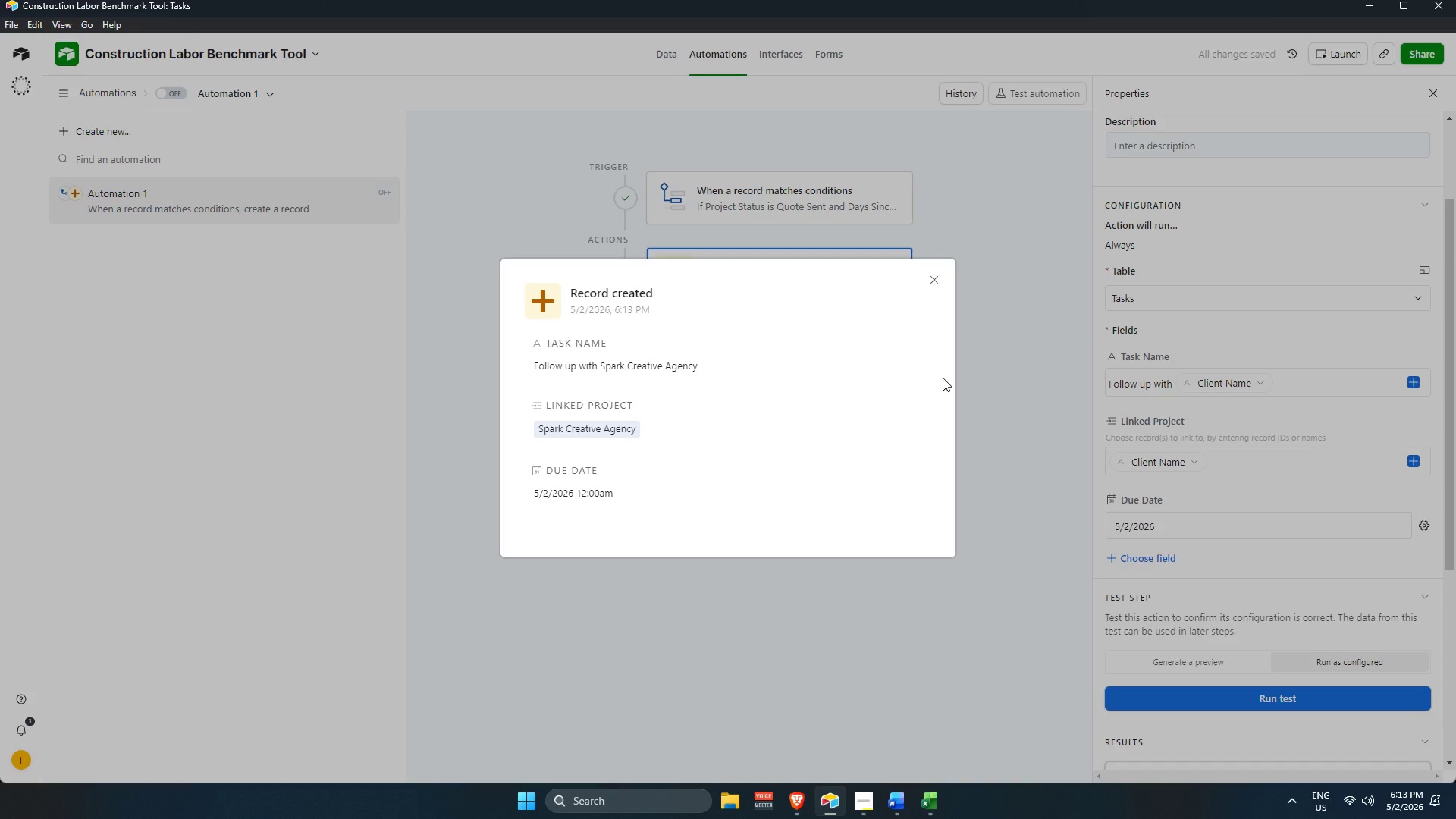 
left_click([667, 55])
 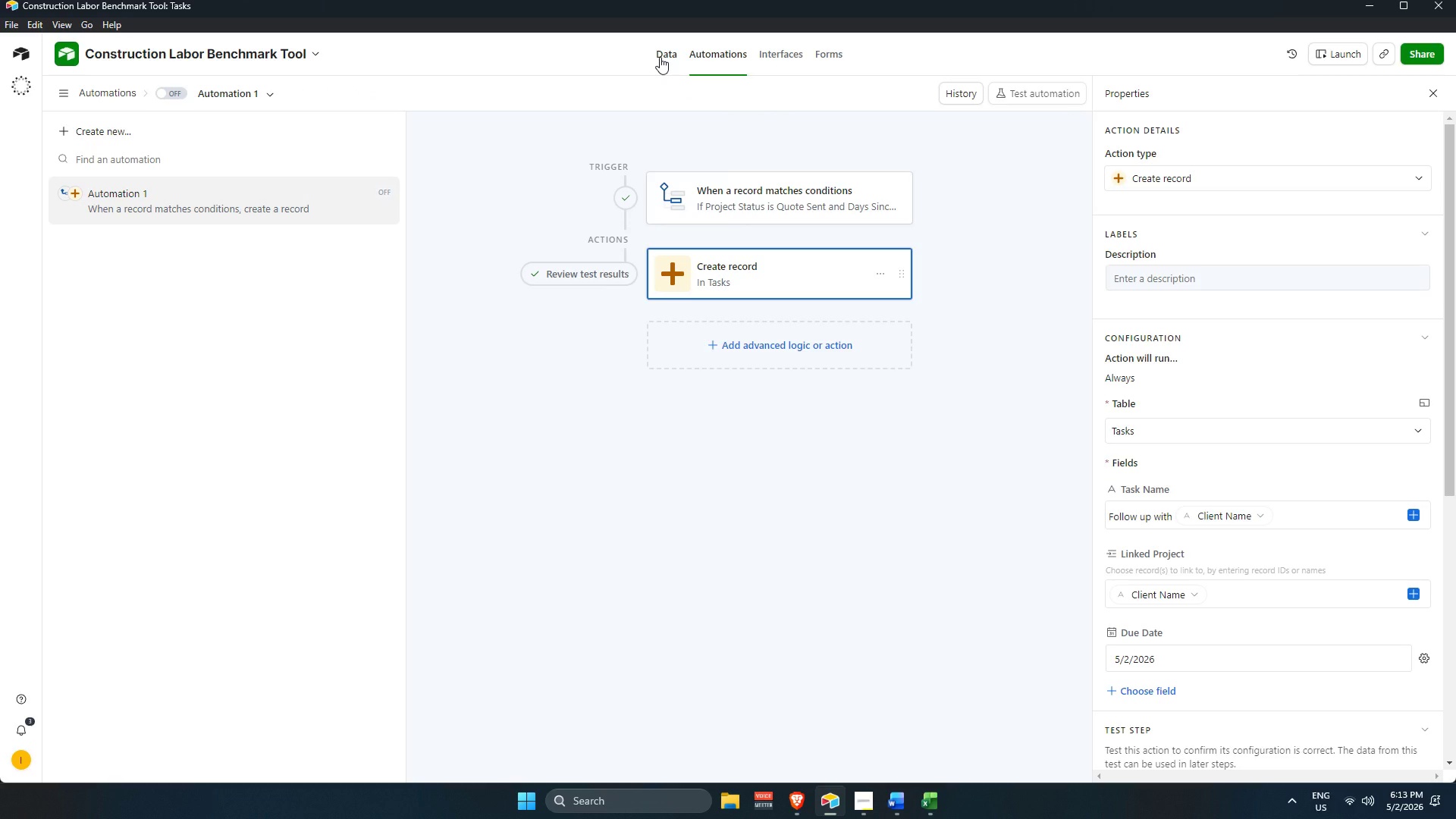 
wait(13.08)
 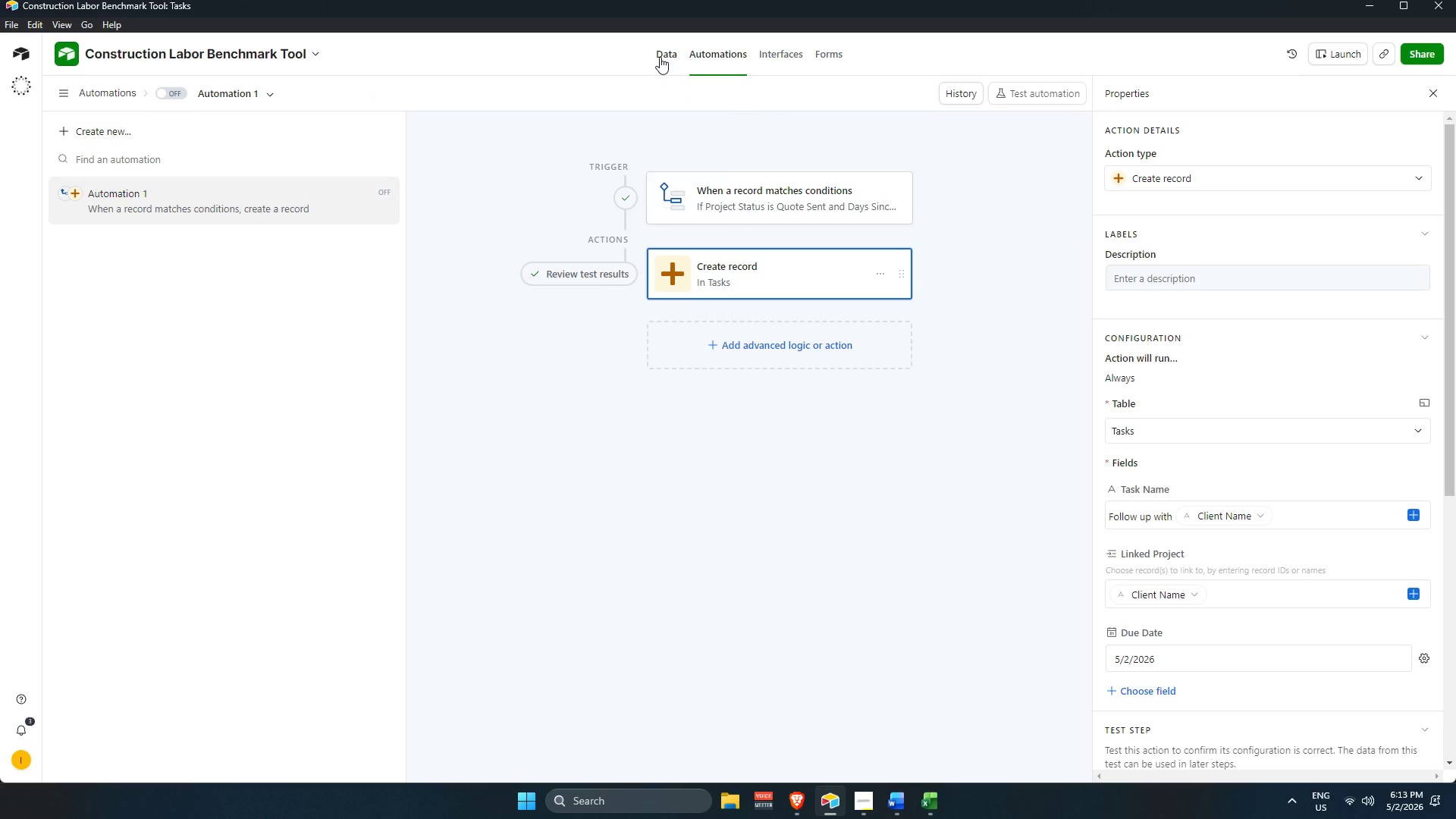 
scroll: coordinate [1305, 323], scroll_direction: down, amount: 5.0
 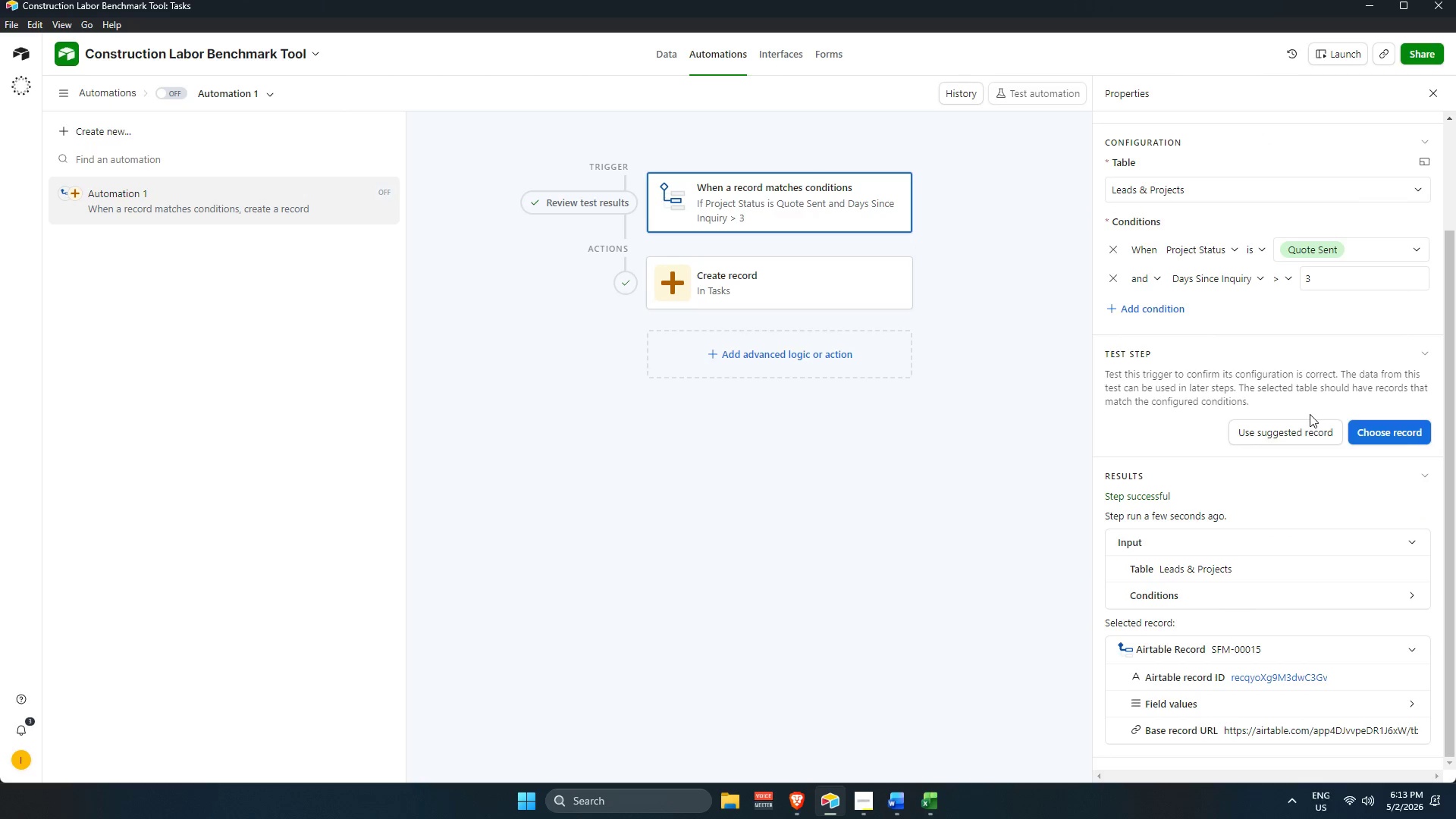 
left_click([1375, 428])
 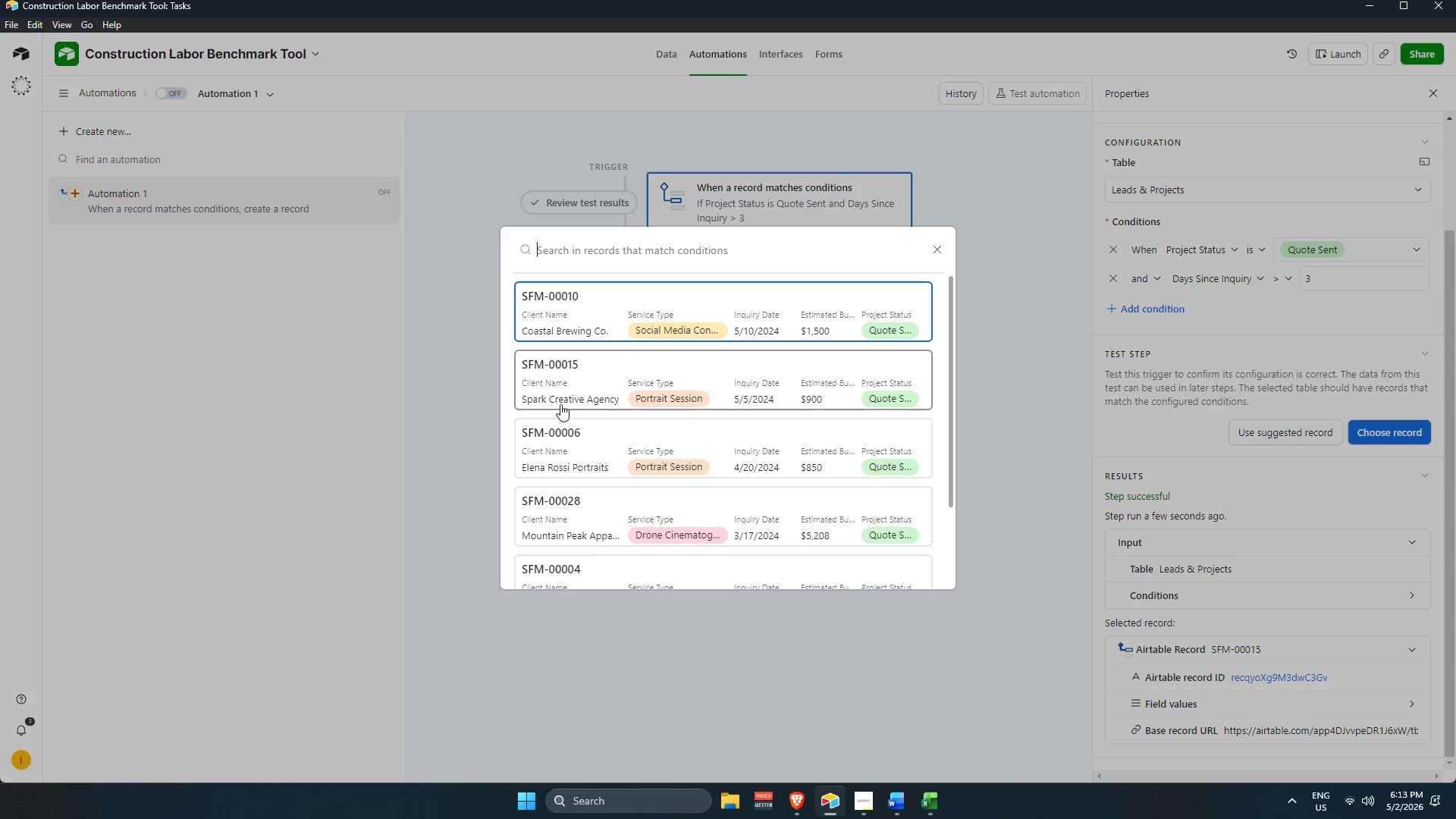 
left_click([579, 453])
 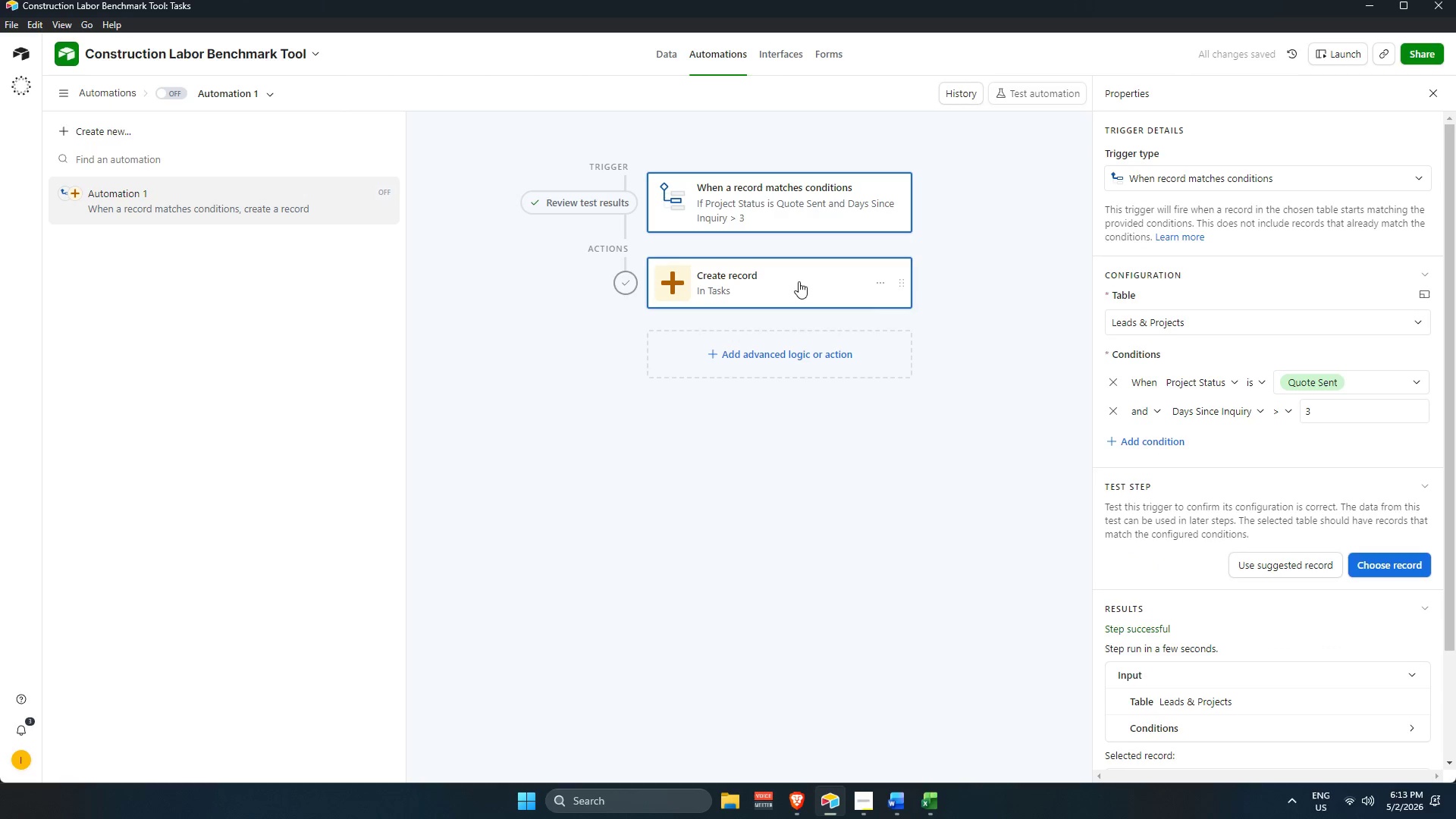 
scroll: coordinate [1130, 463], scroll_direction: down, amount: 6.0
 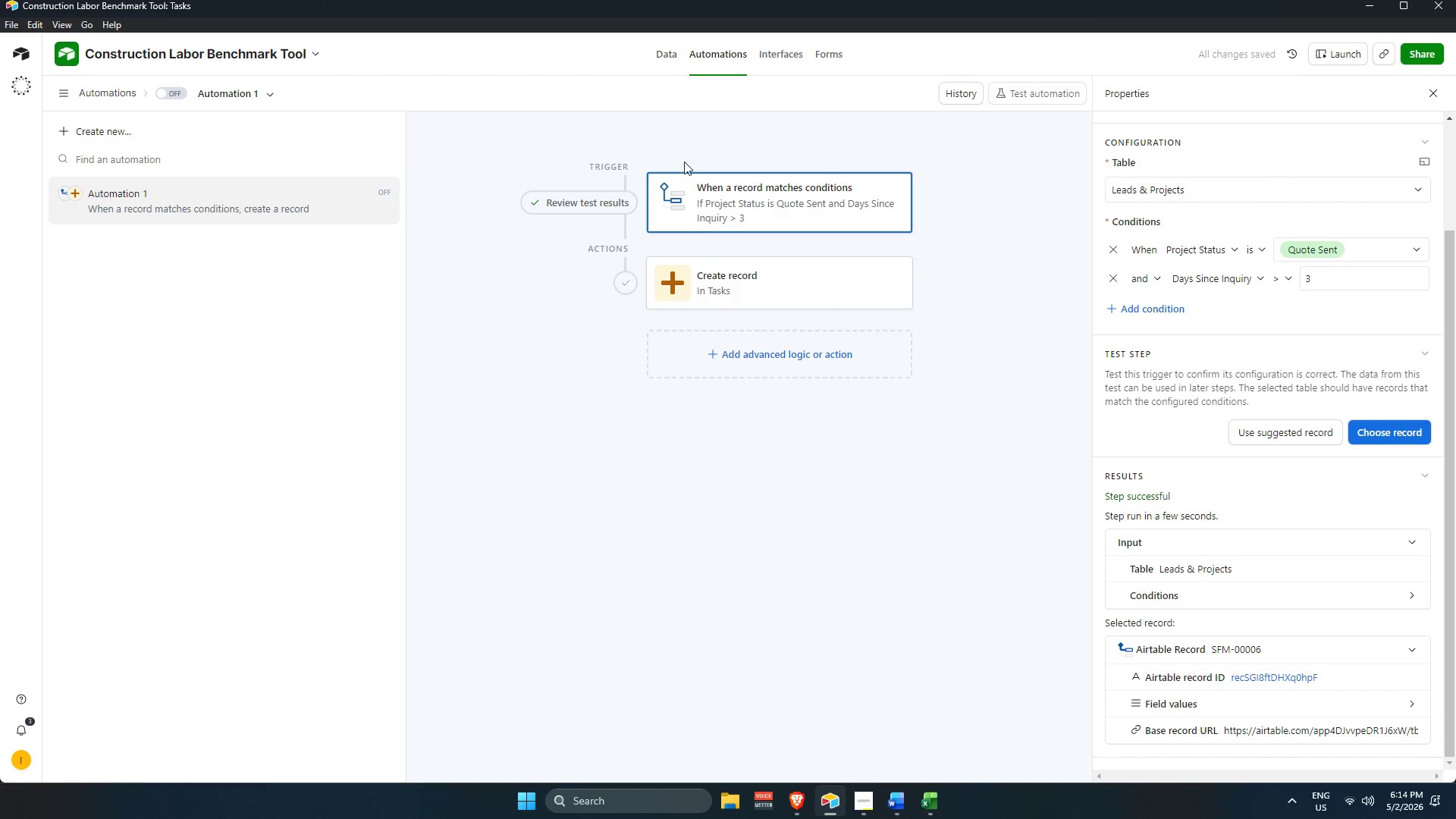 
left_click([714, 266])
 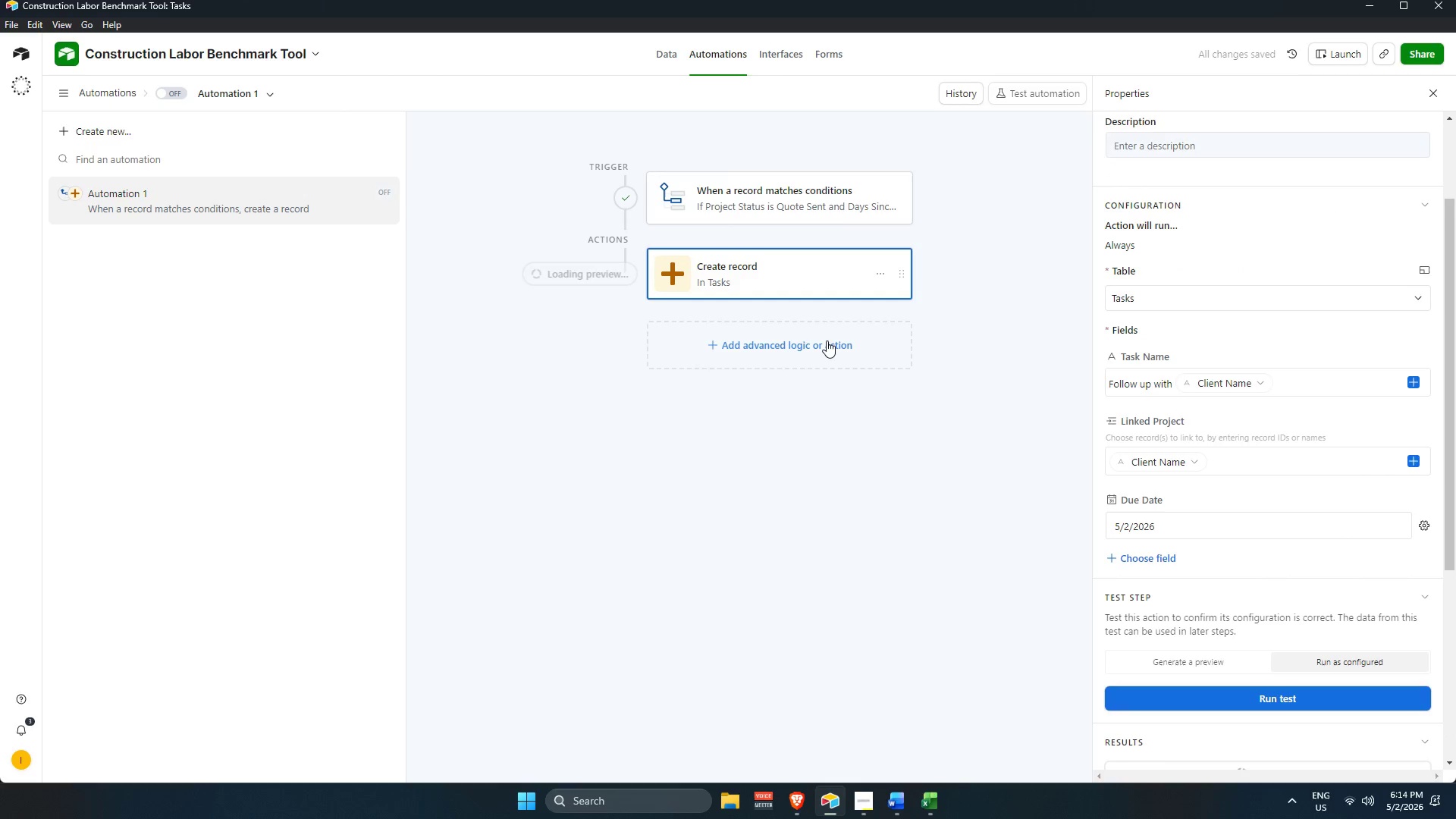 
scroll: coordinate [719, 426], scroll_direction: down, amount: 3.0
 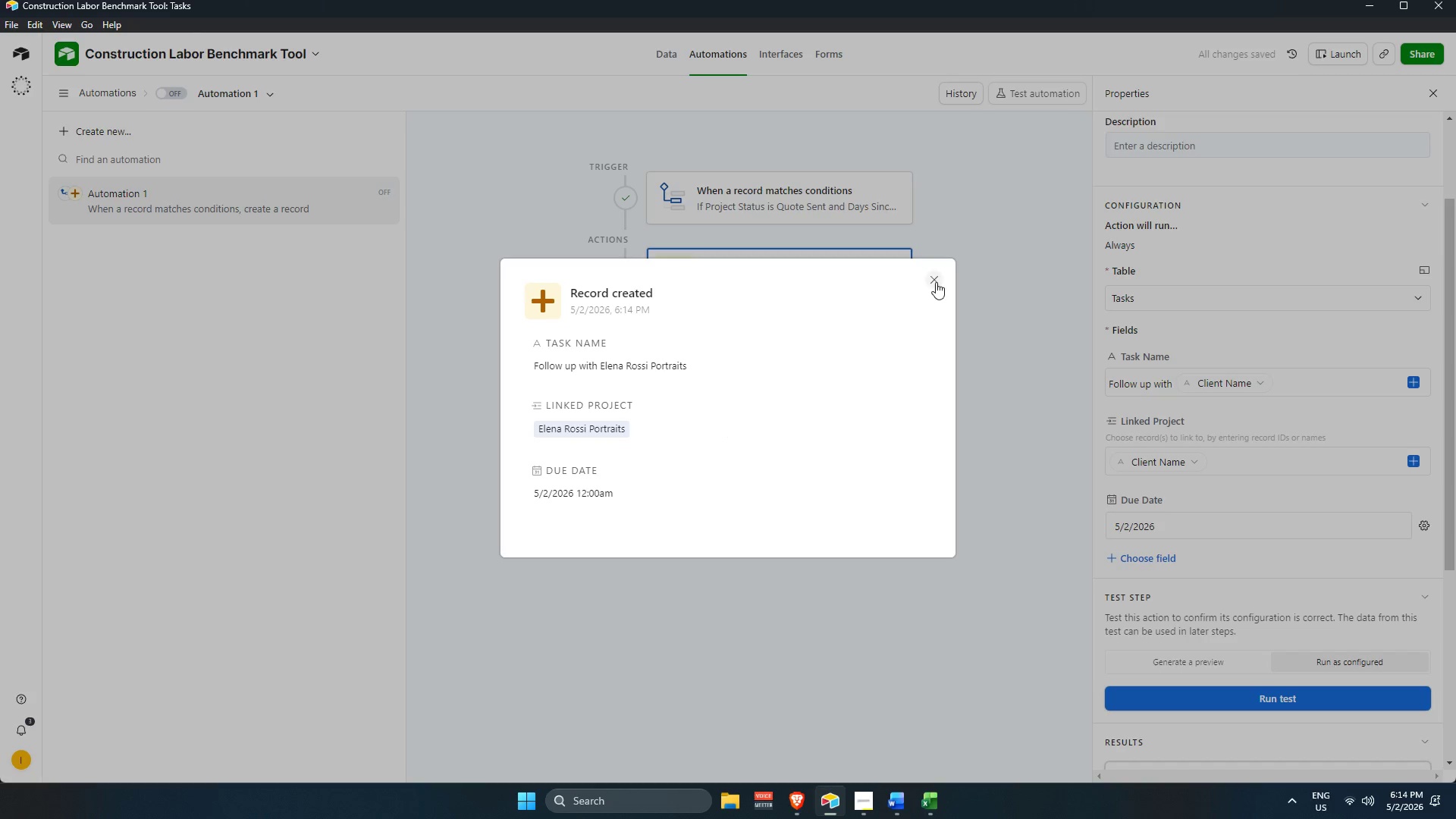 
left_click([936, 281])
 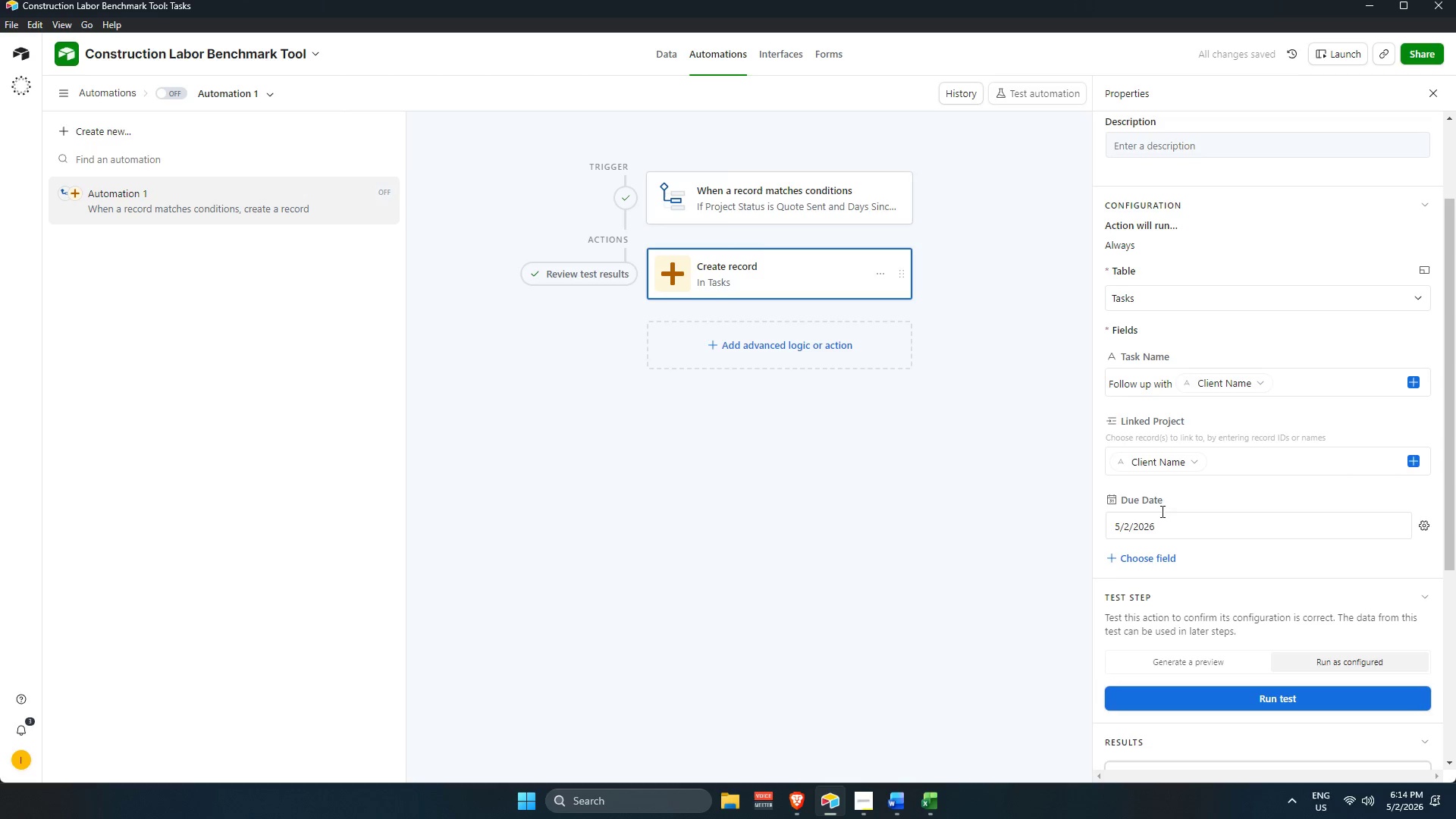 
scroll: coordinate [1231, 608], scroll_direction: down, amount: 4.0
 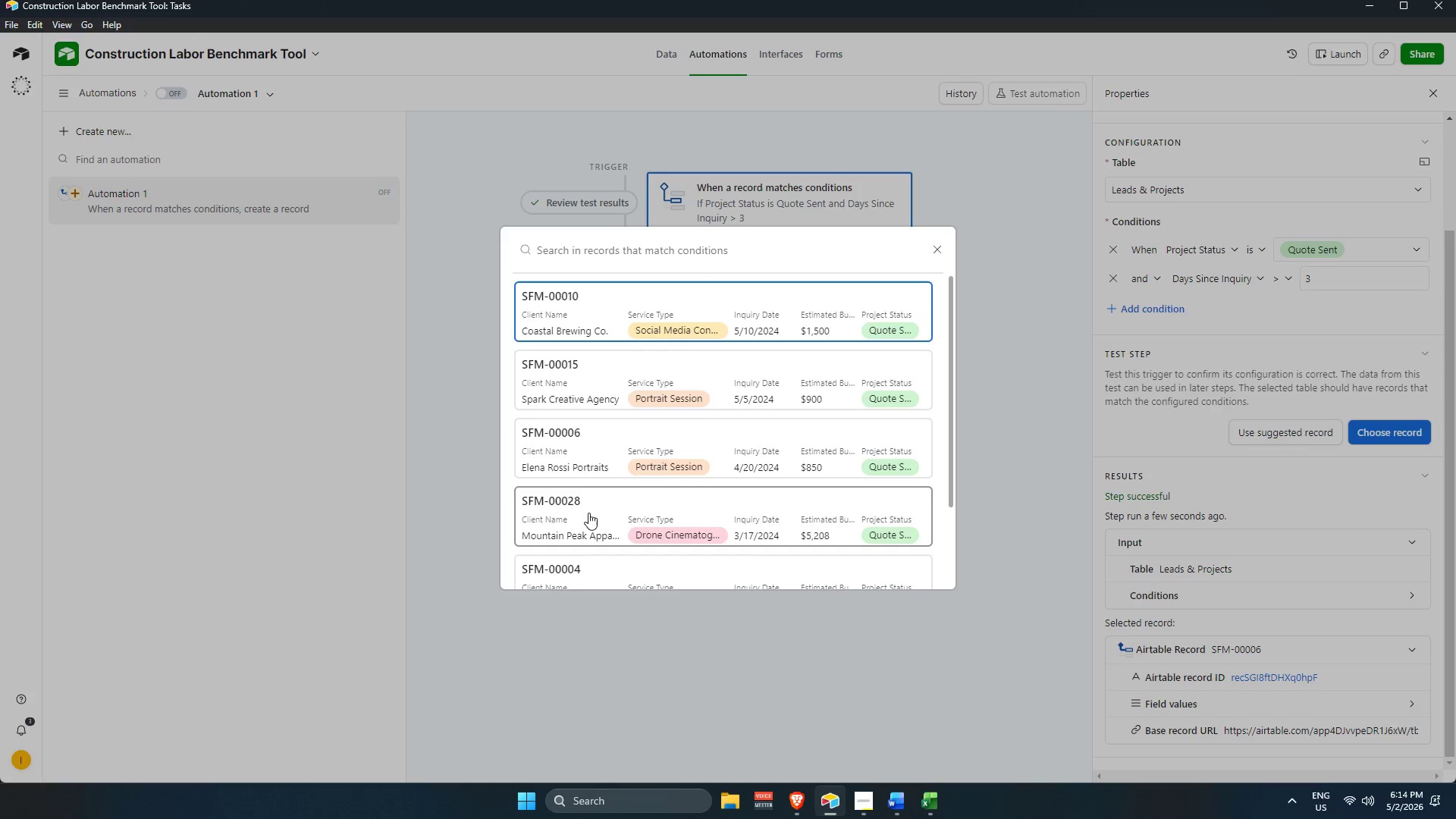 
wait(6.12)
 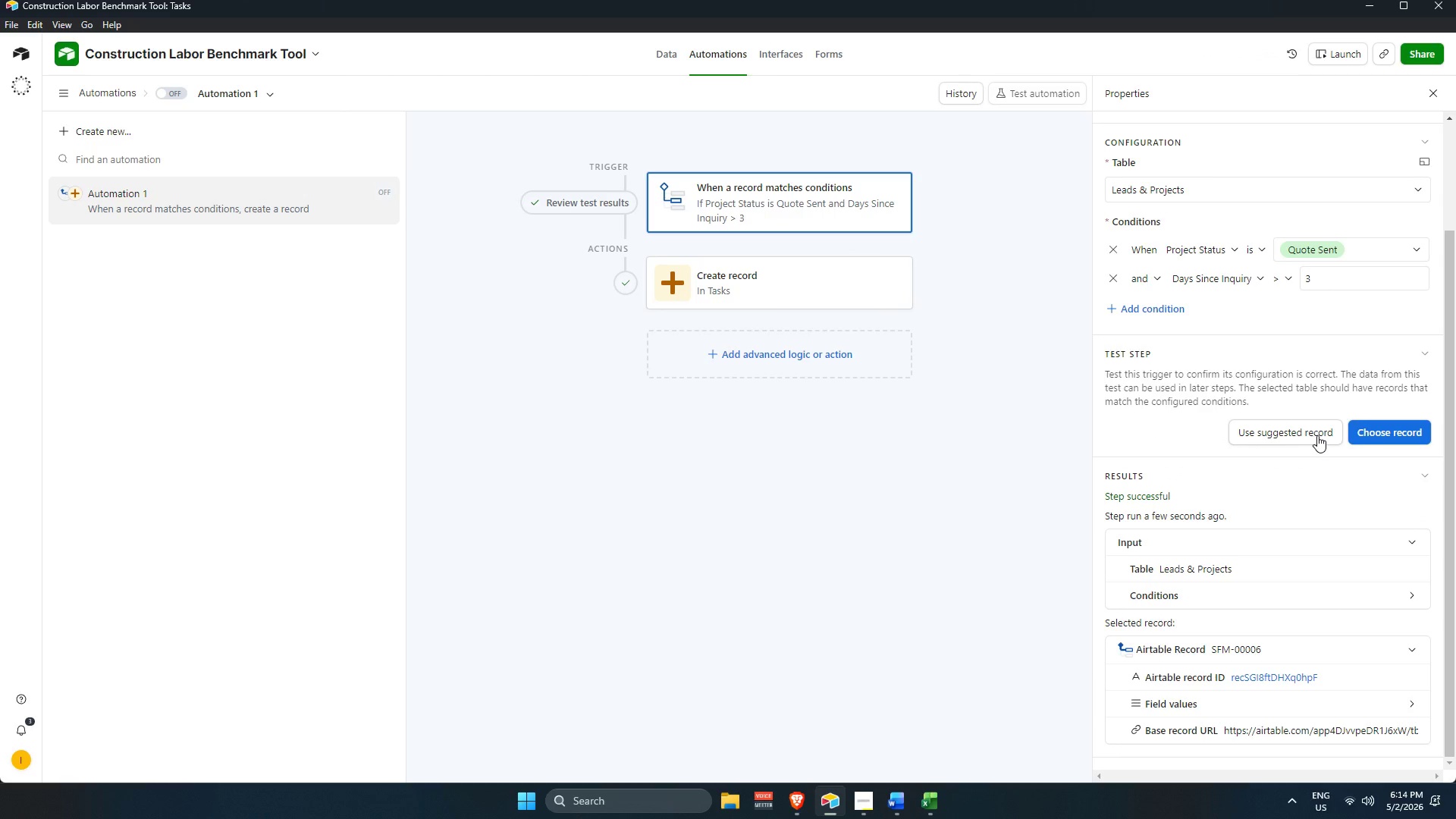 
left_click([808, 278])
 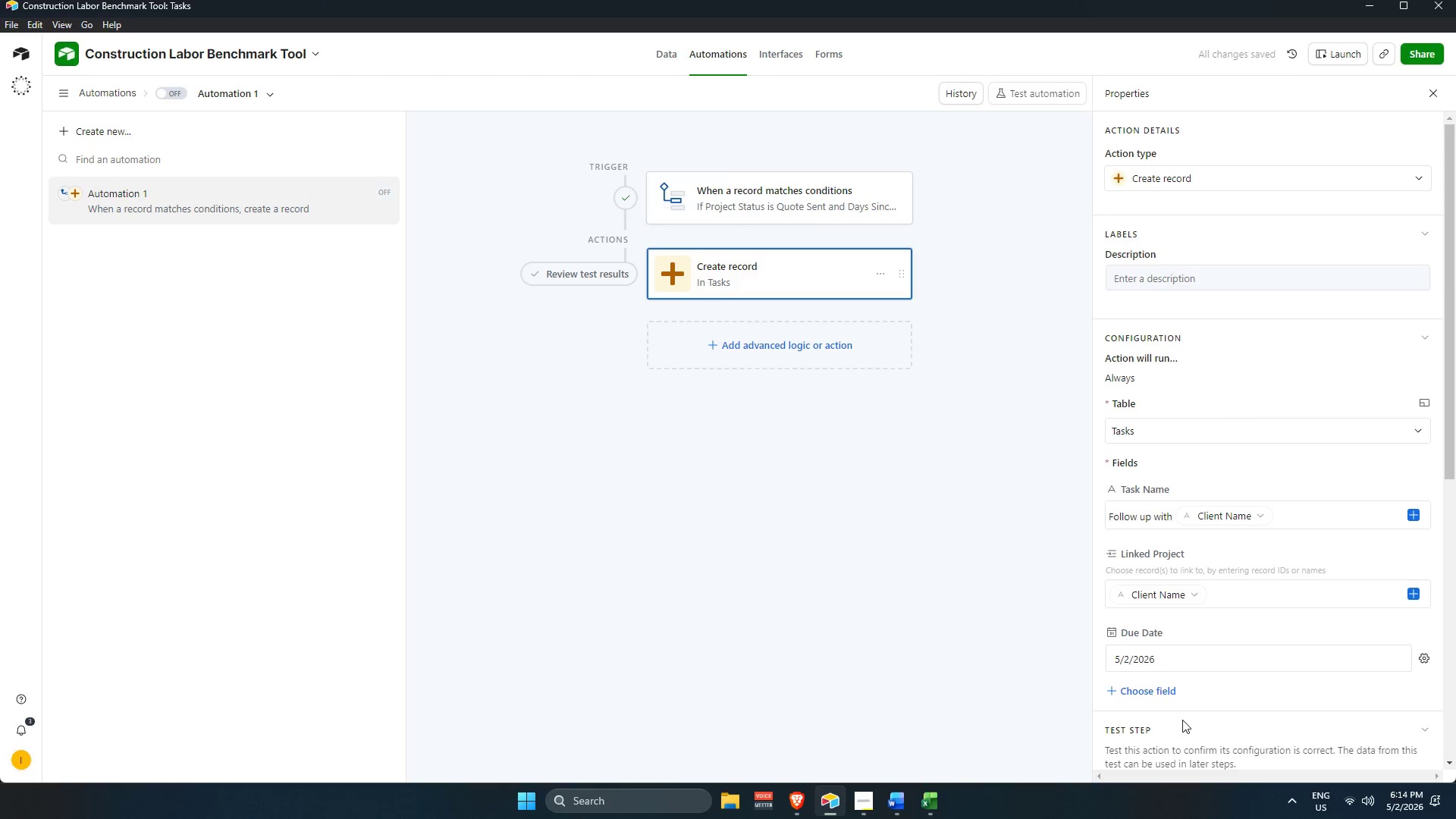 
scroll: coordinate [1204, 676], scroll_direction: down, amount: 4.0
 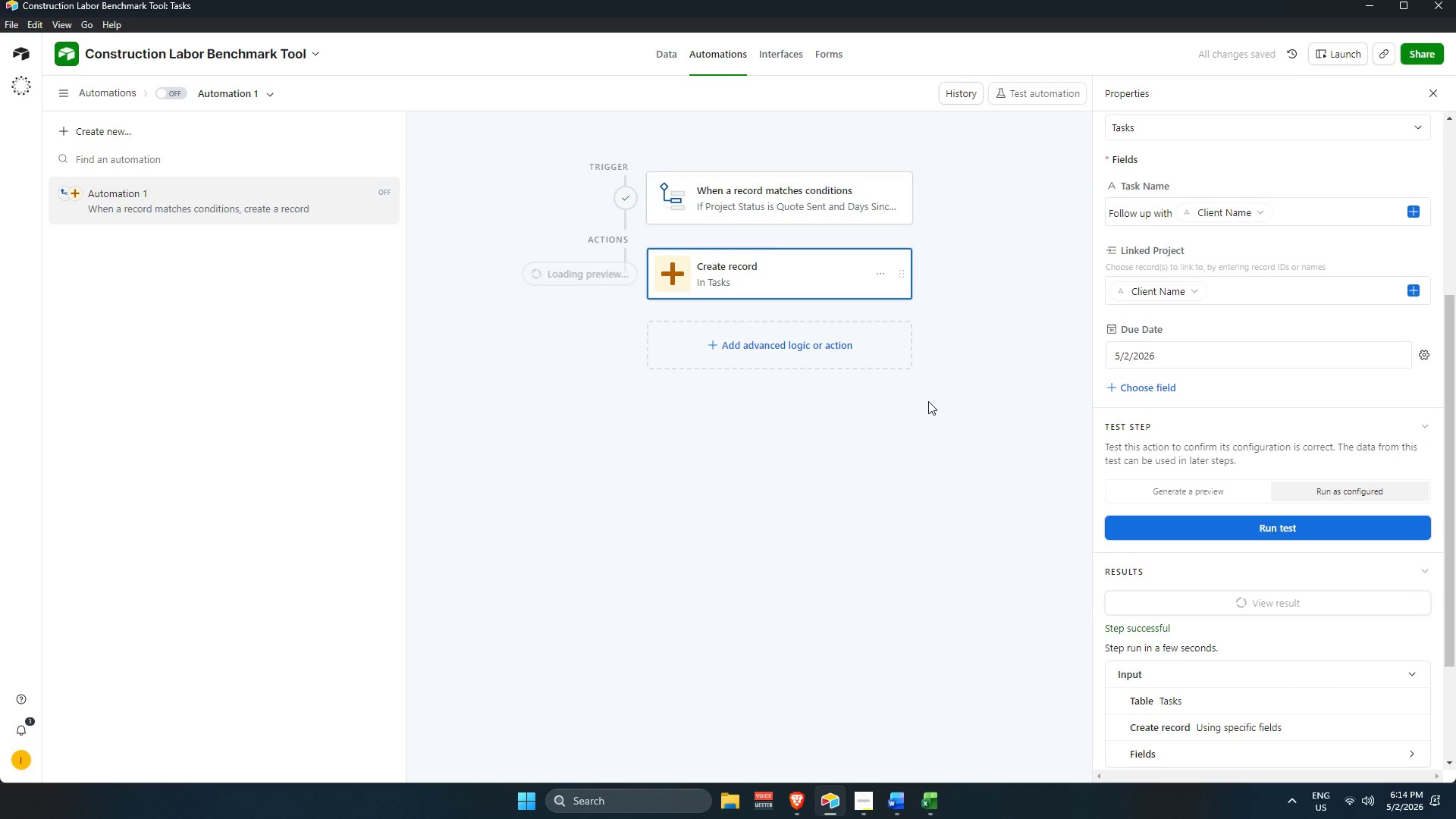 
left_click([1006, 356])
 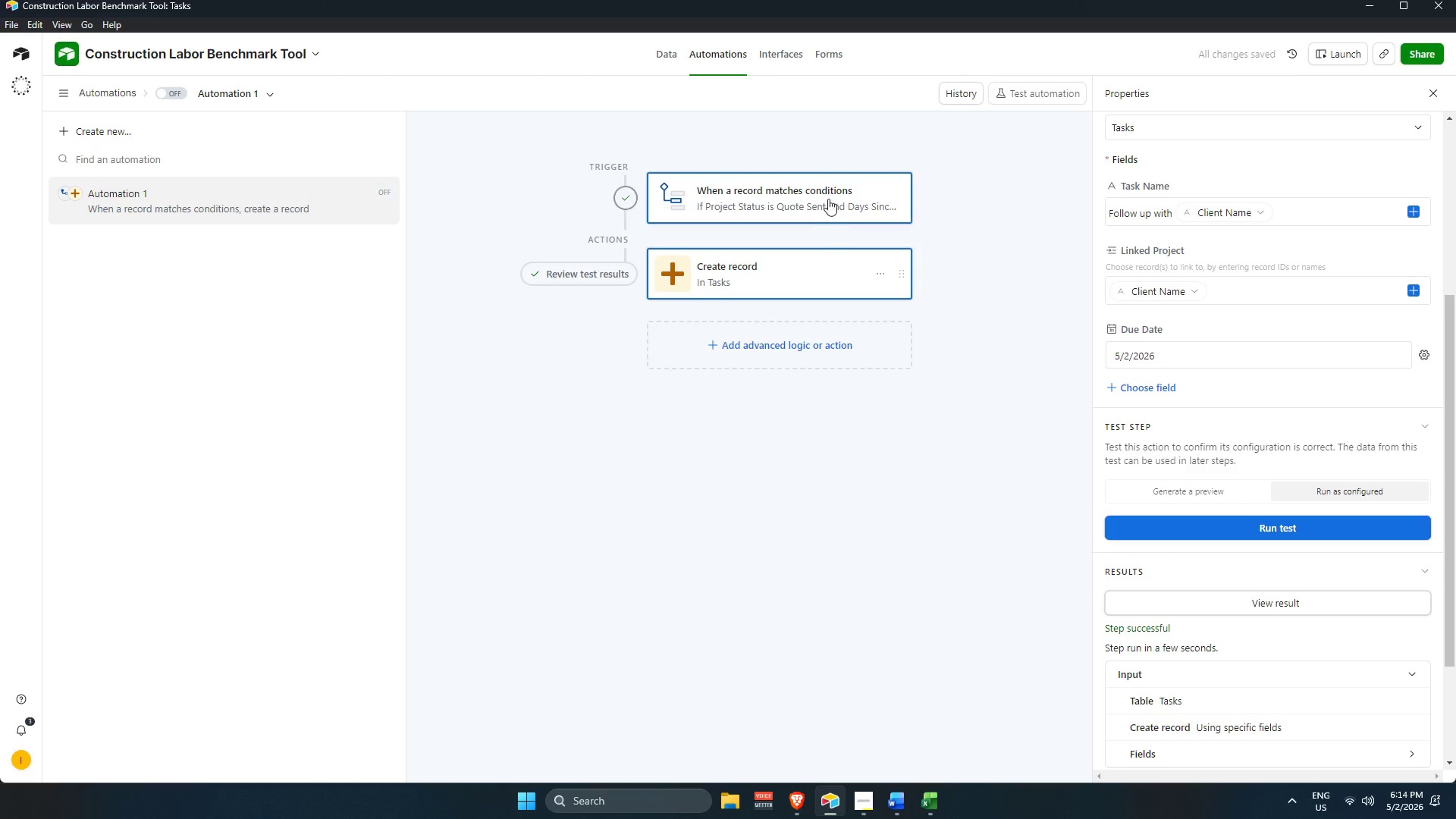 
left_click([825, 195])
 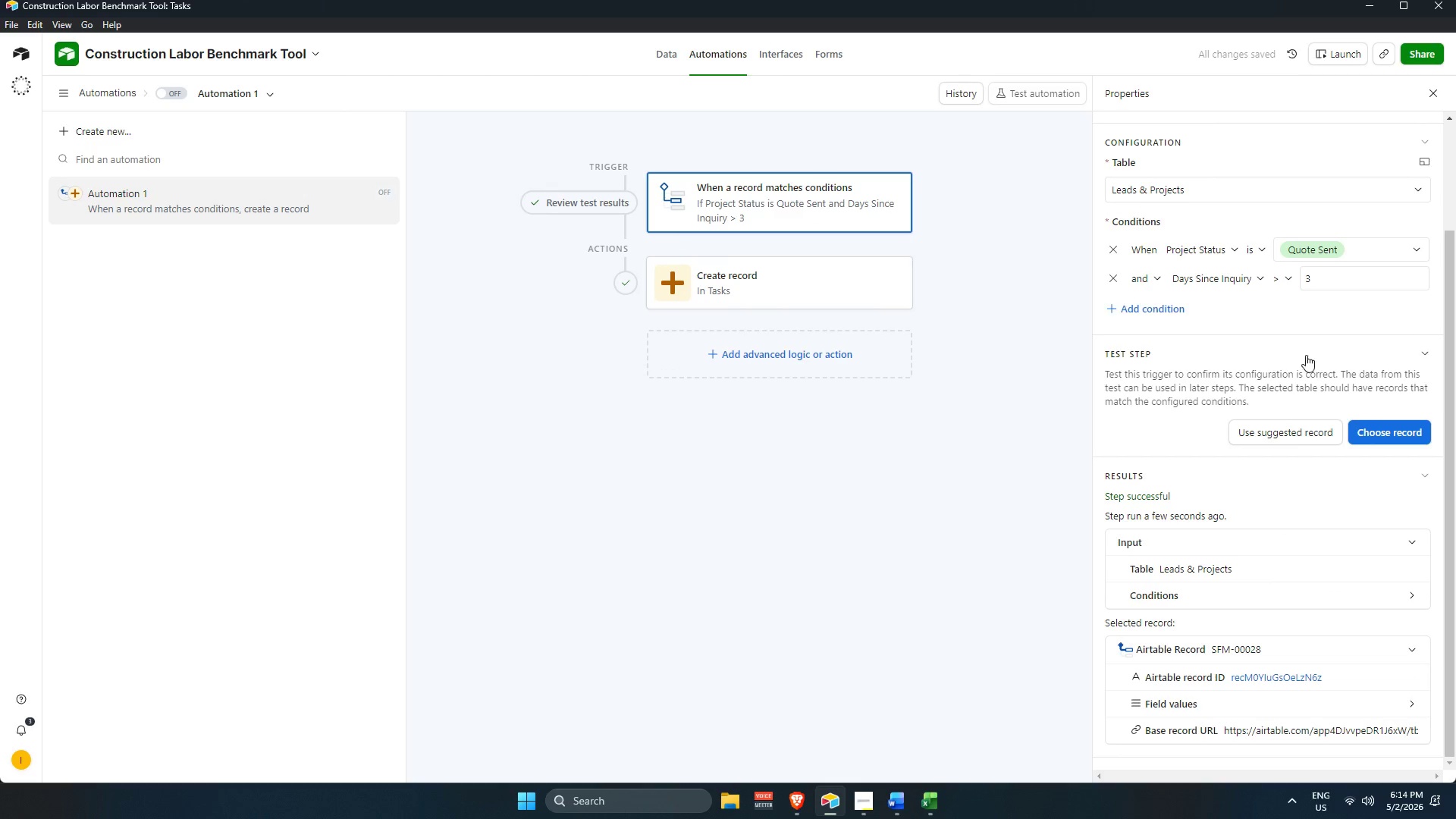 
scroll: coordinate [1307, 621], scroll_direction: down, amount: 6.0
 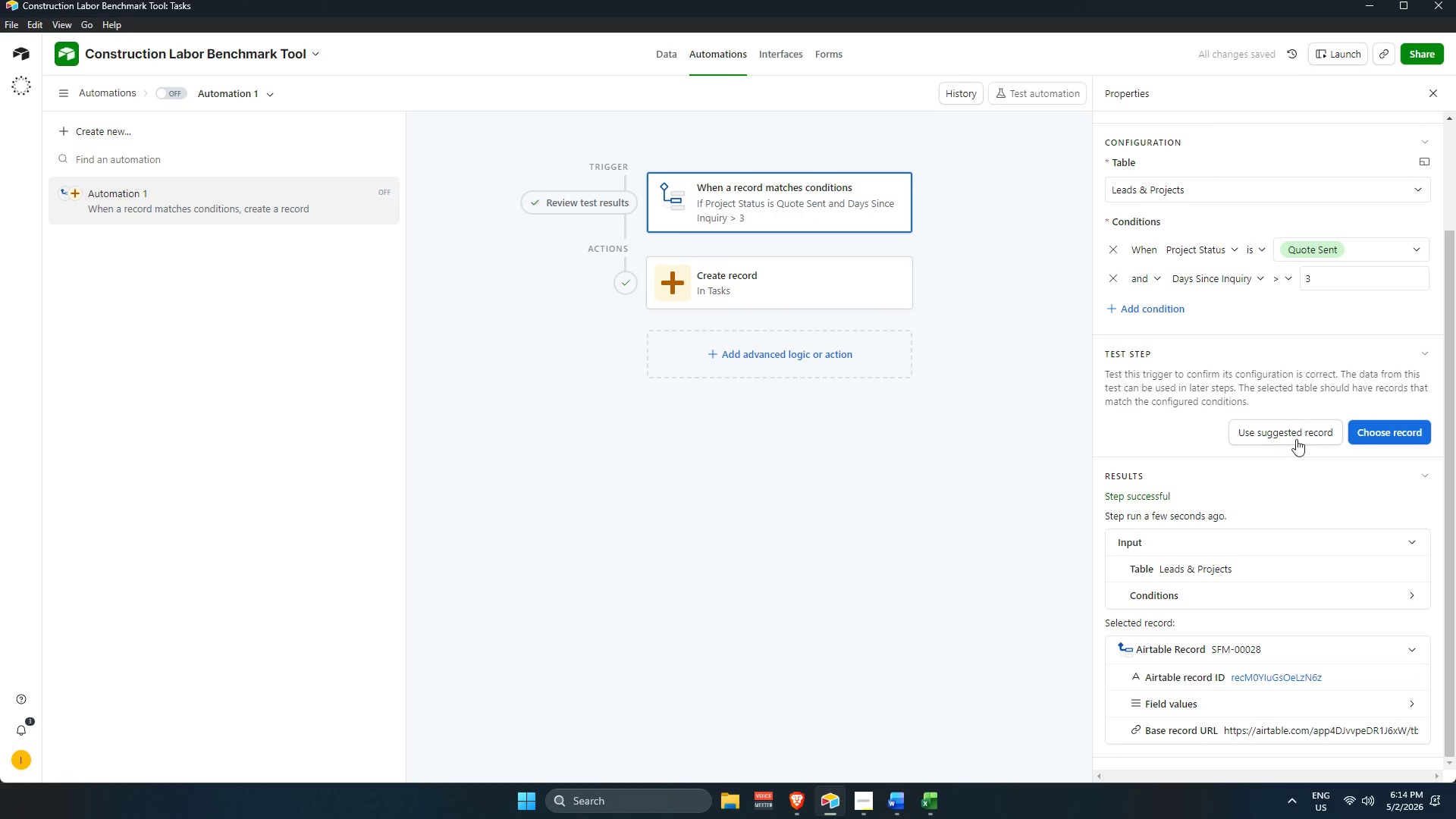 
left_click([1300, 428])
 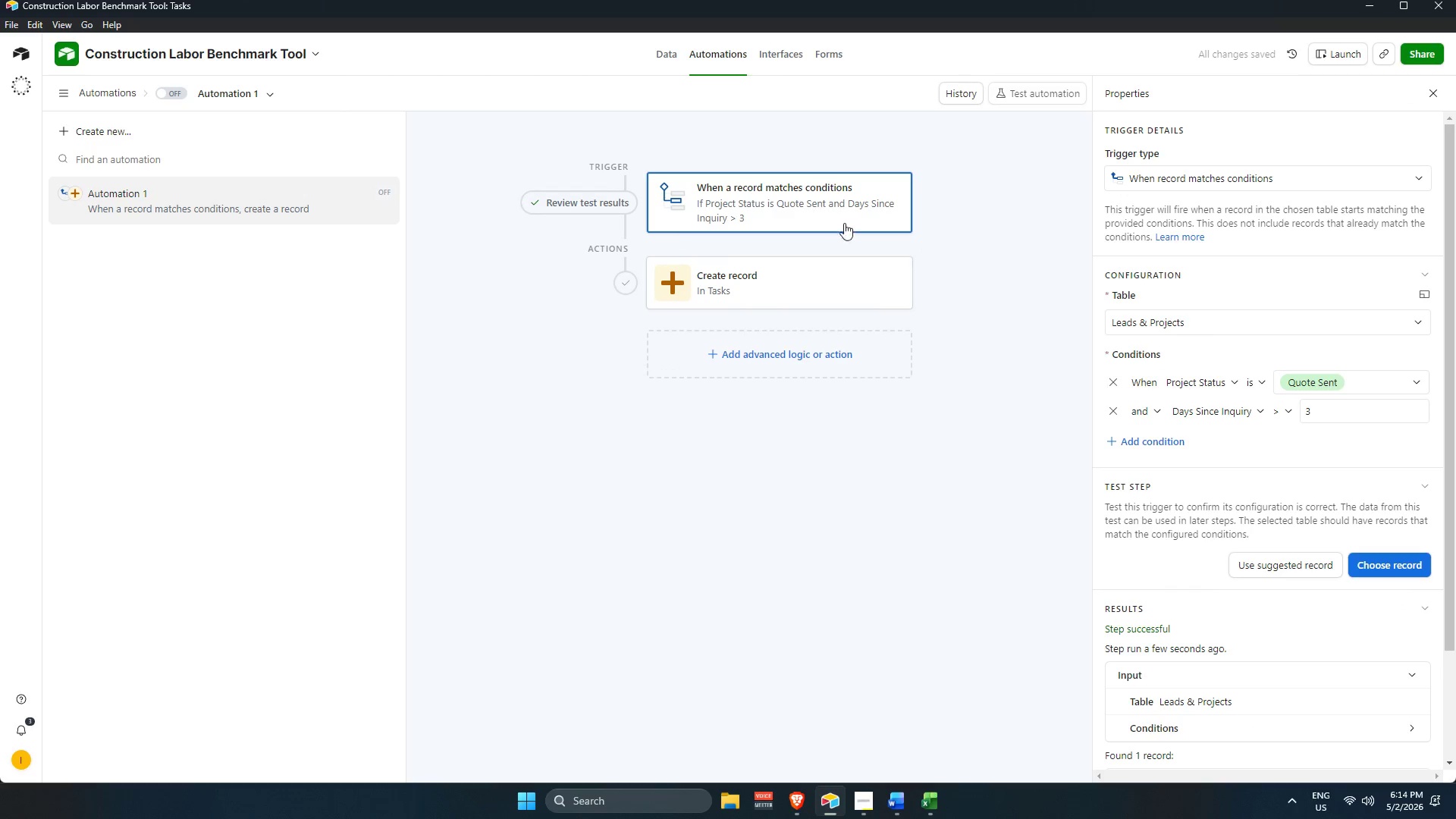 
left_click([1398, 567])
 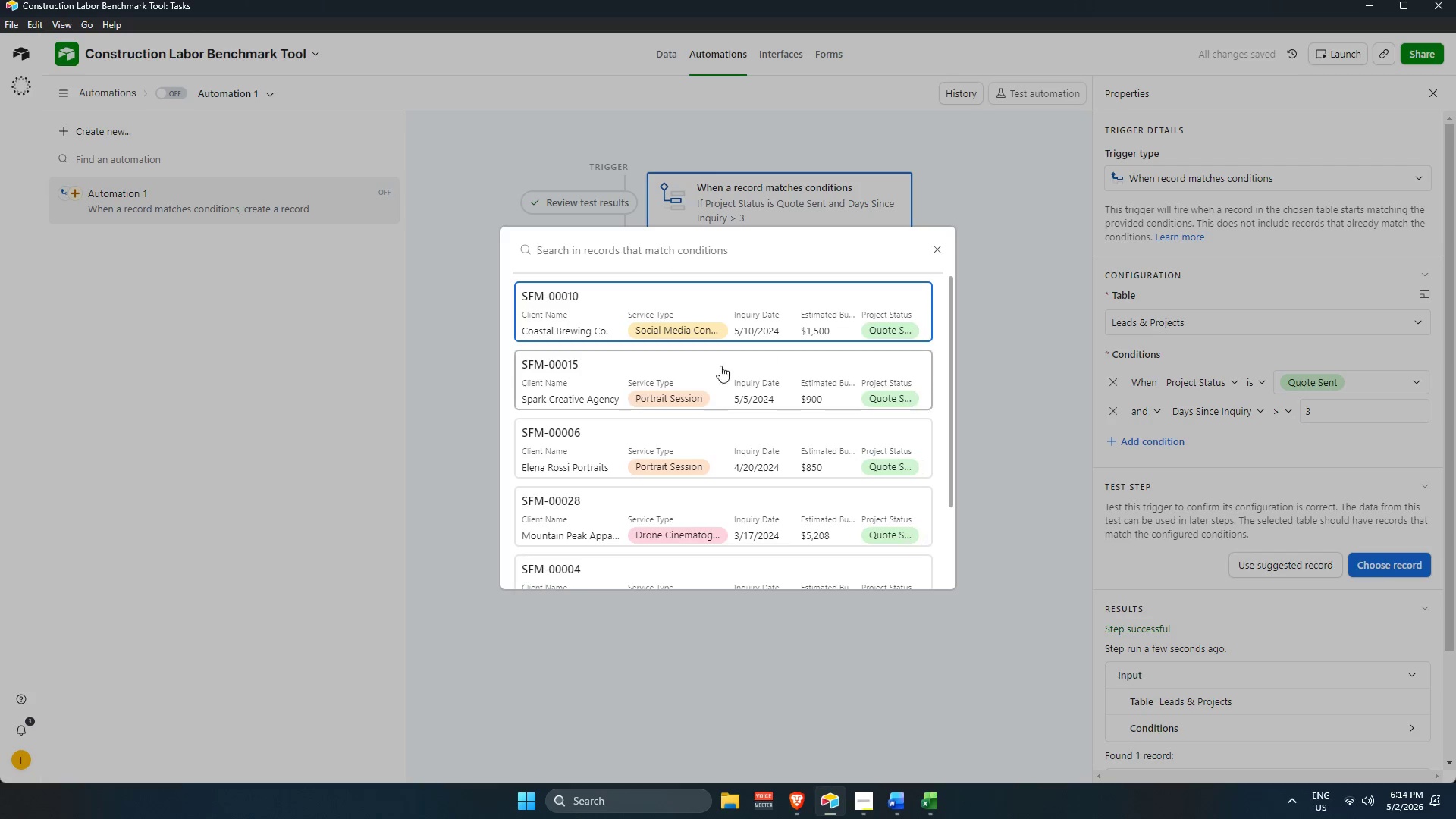 
scroll: coordinate [686, 425], scroll_direction: down, amount: 4.0
 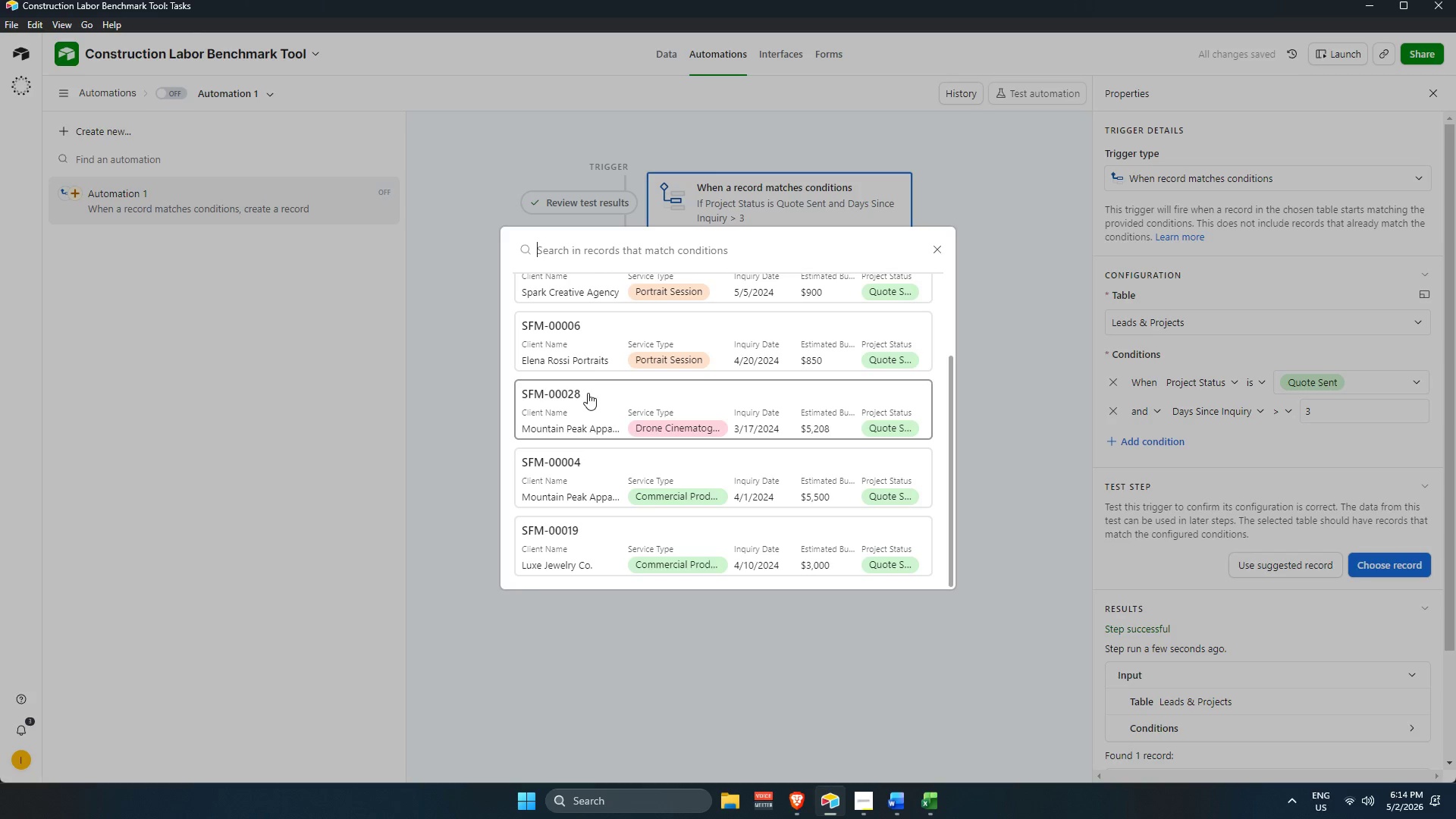 
scroll: coordinate [615, 398], scroll_direction: up, amount: 4.0
 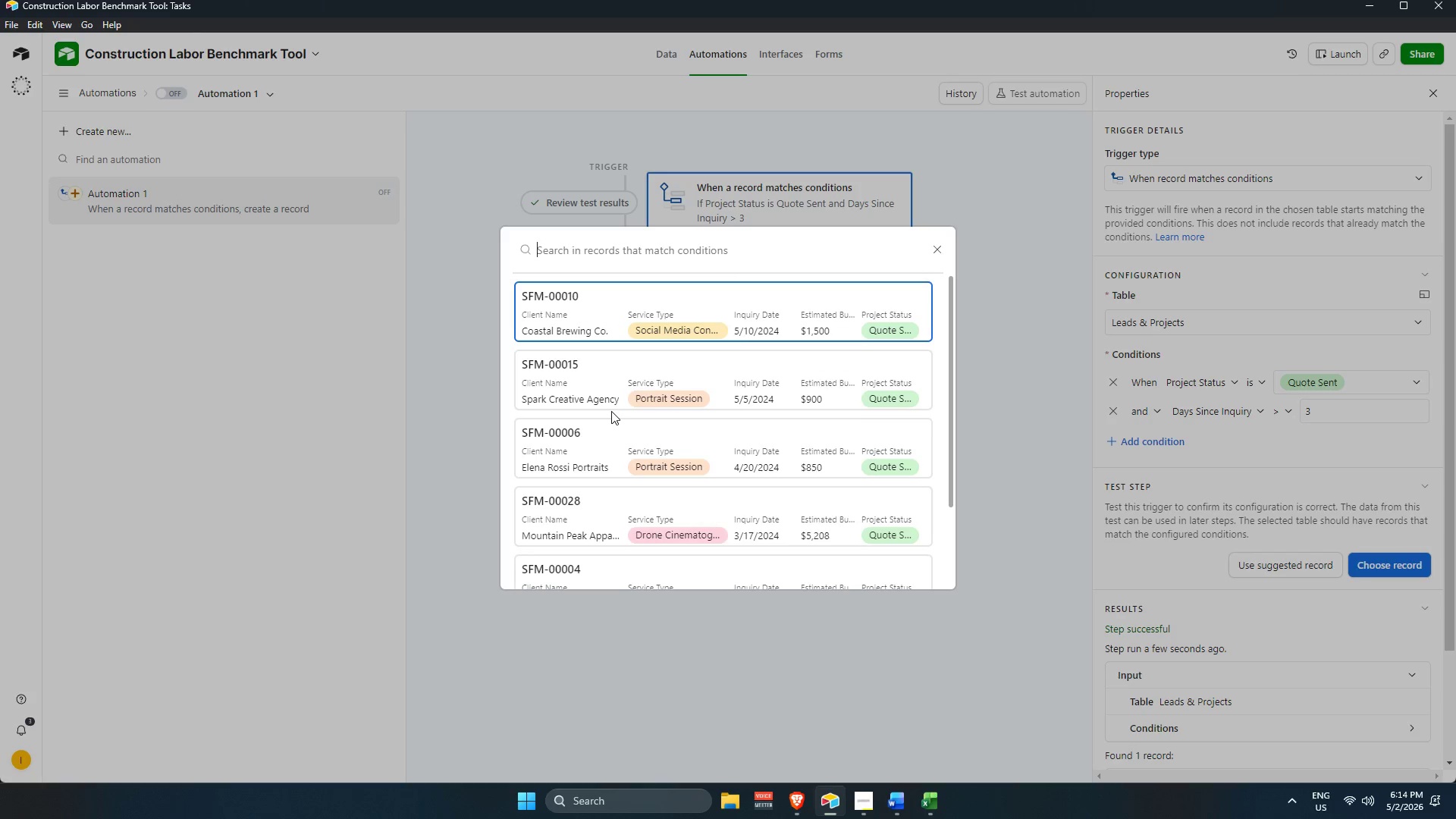 
scroll: coordinate [594, 439], scroll_direction: down, amount: 3.0
 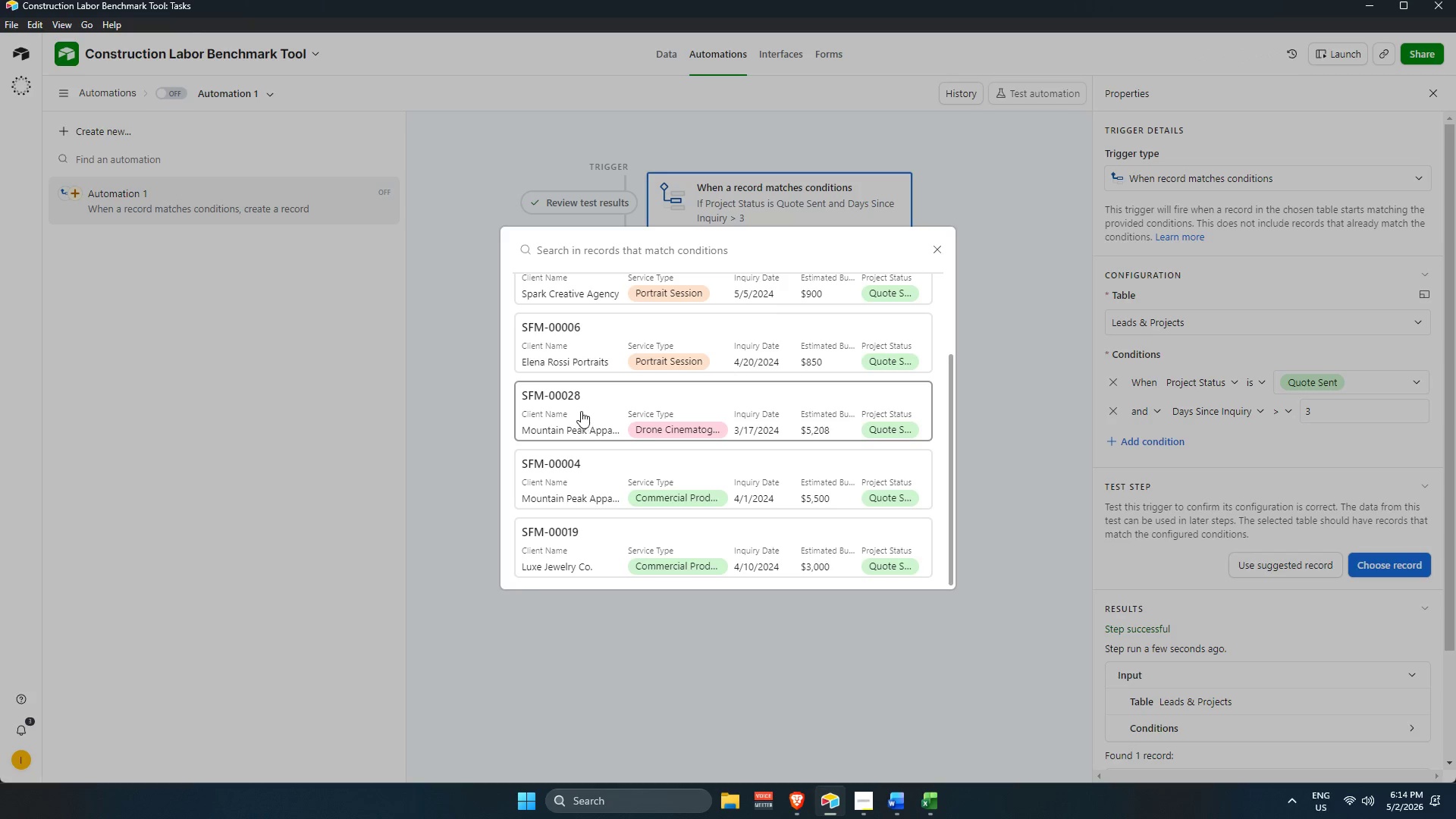 
left_click([580, 409])
 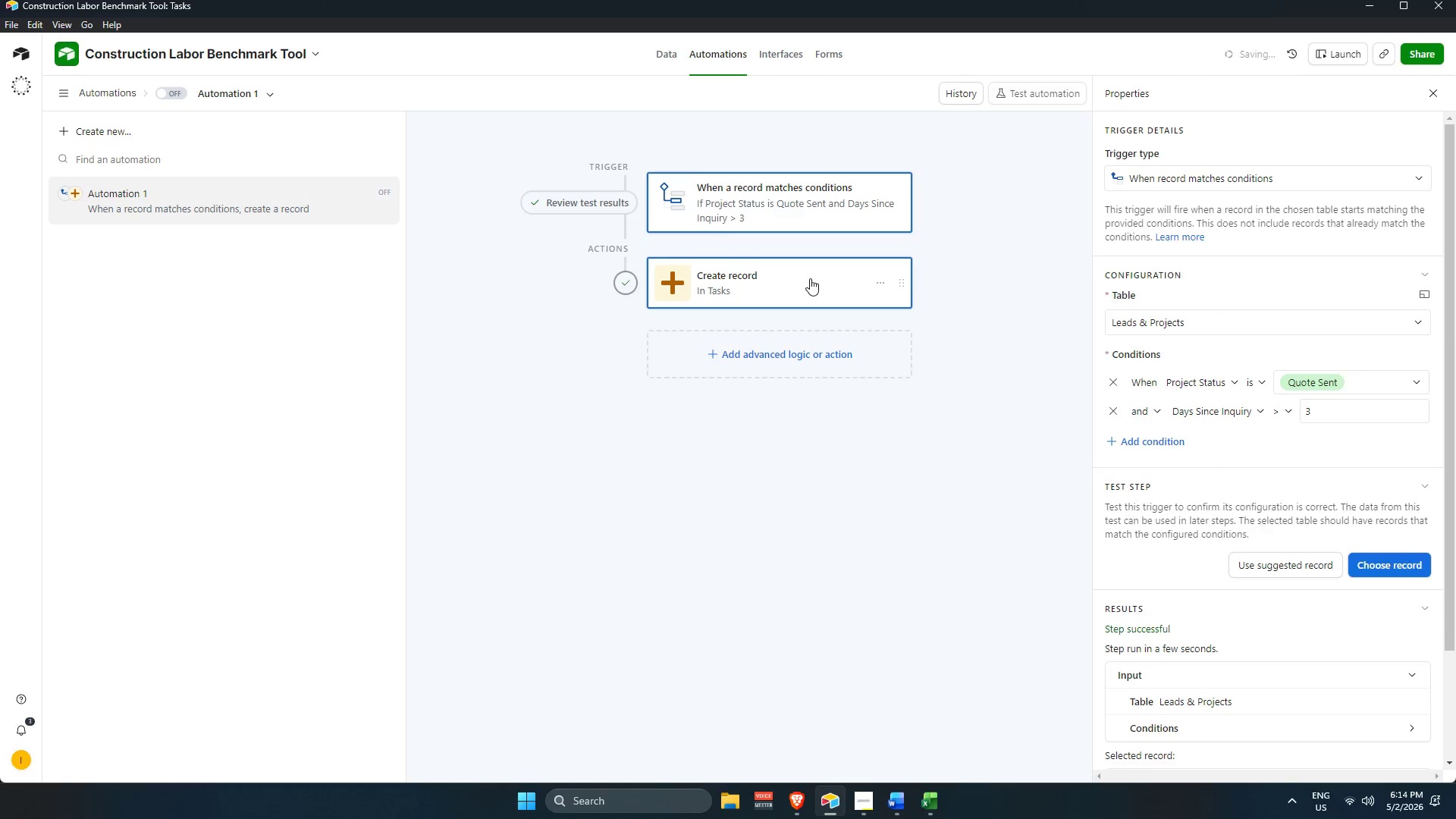 
scroll: coordinate [1234, 598], scroll_direction: down, amount: 3.0
 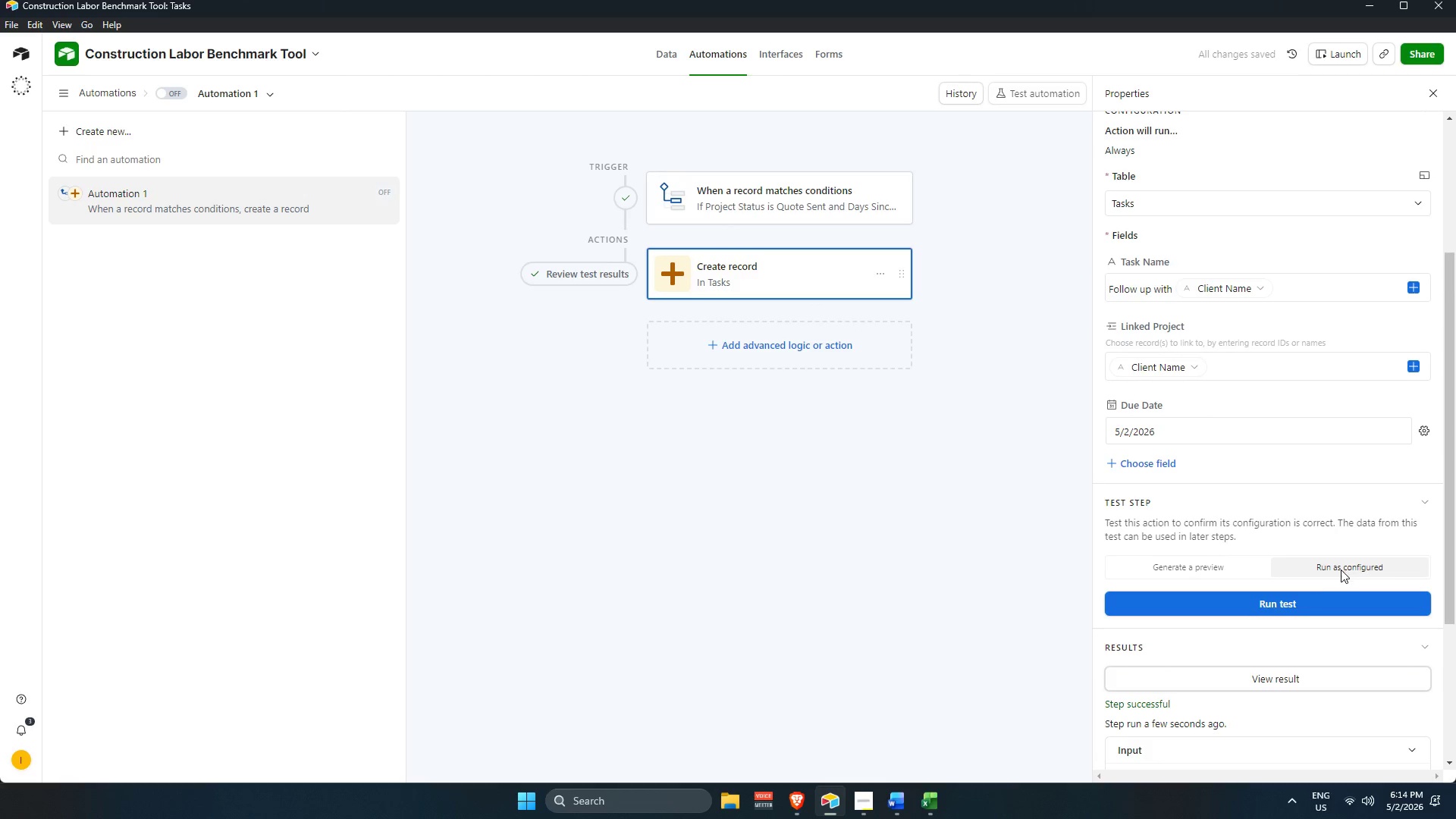 
left_click([1301, 602])
 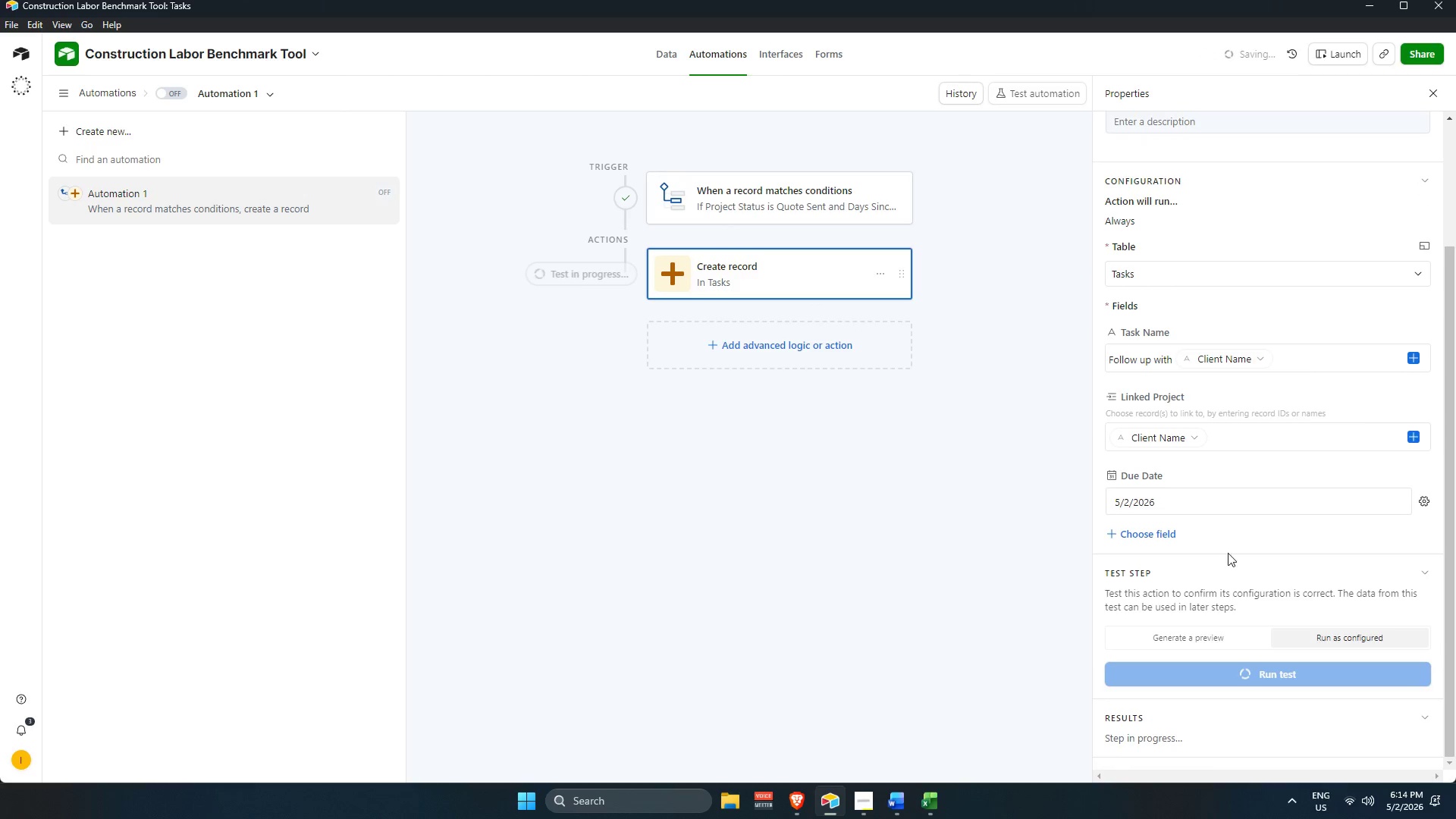 
mouse_move([893, 304])
 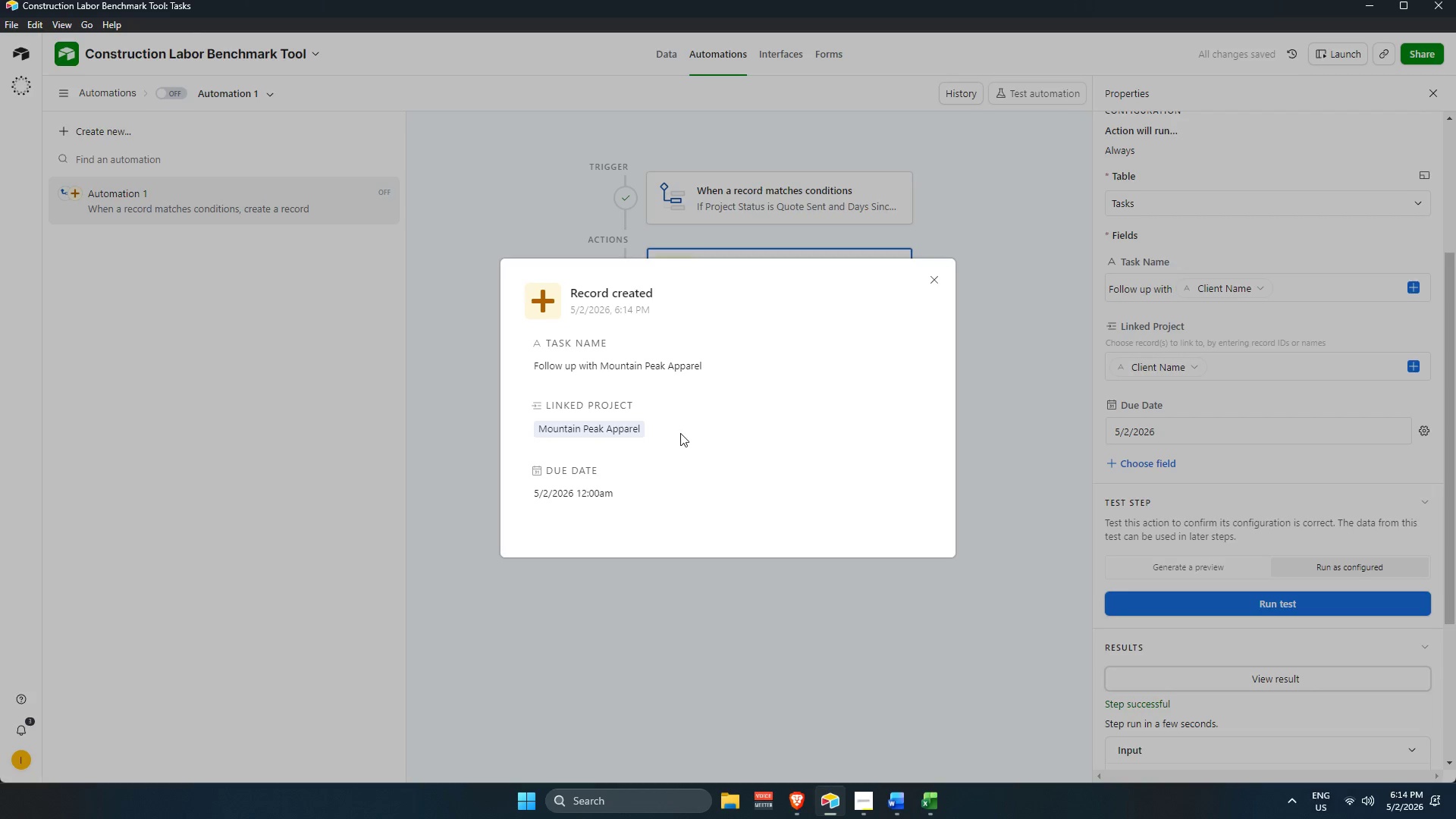 
scroll: coordinate [692, 444], scroll_direction: down, amount: 3.0
 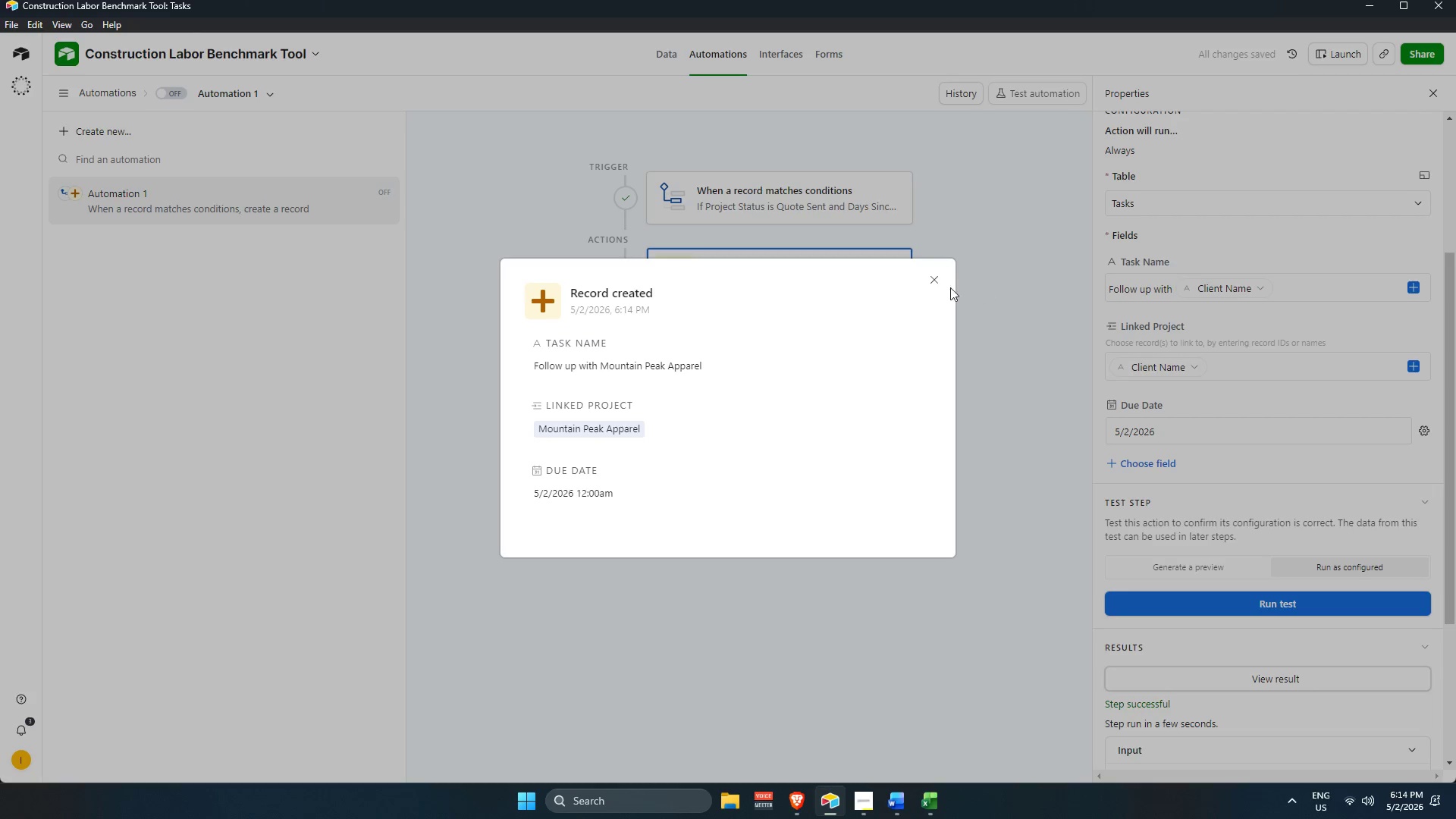 
left_click([992, 289])
 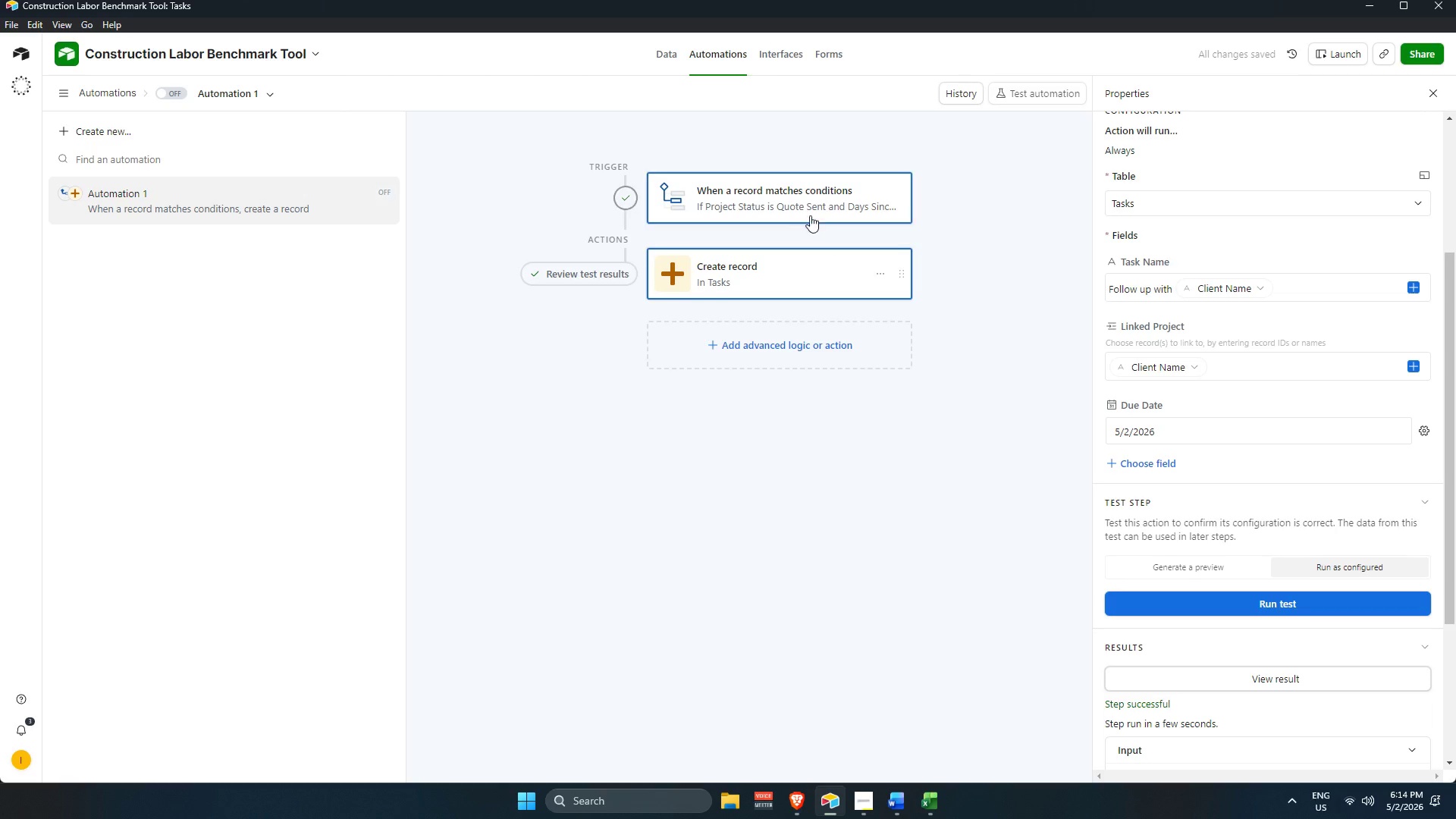 
left_click([799, 196])
 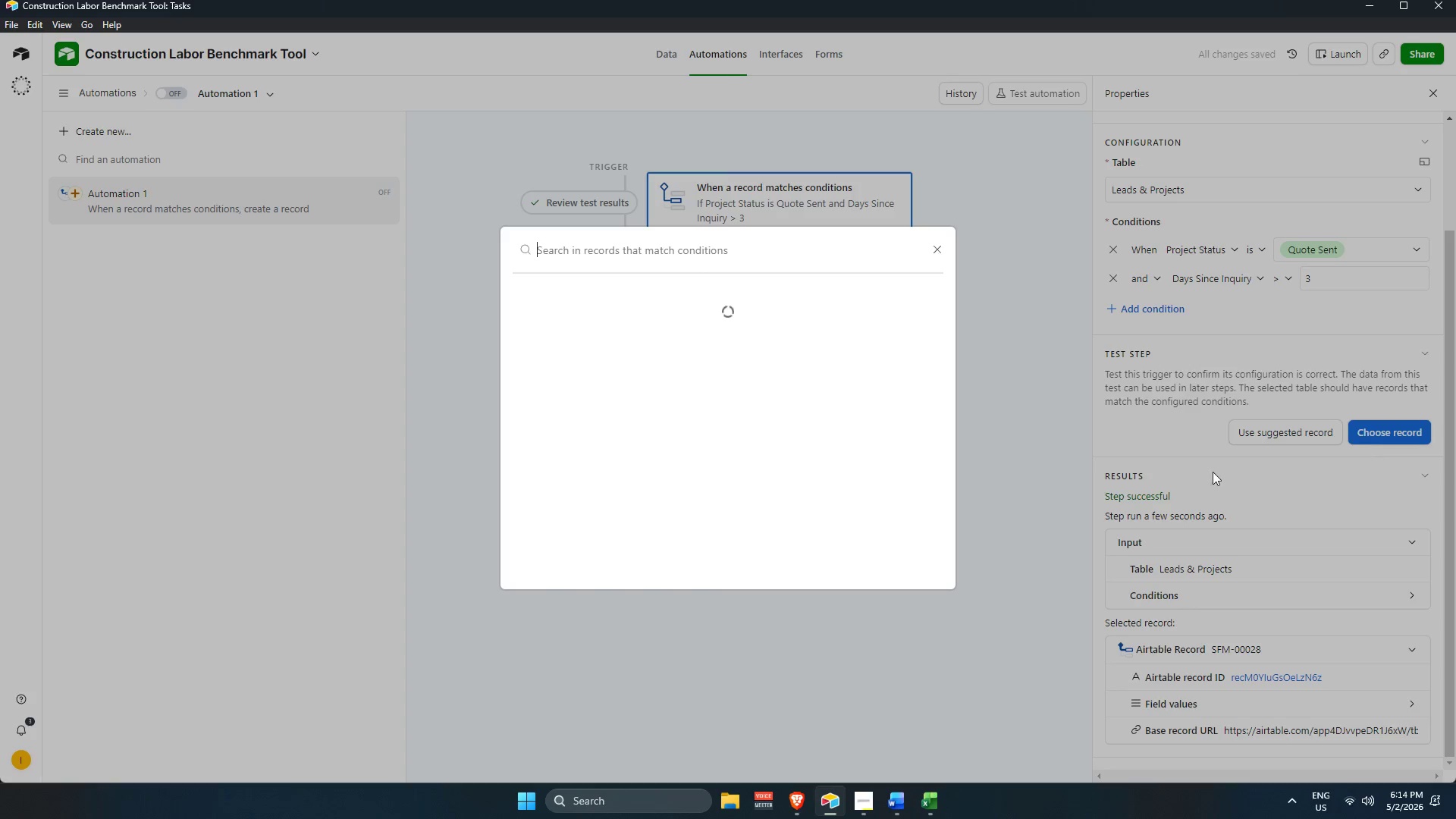 
scroll: coordinate [599, 472], scroll_direction: down, amount: 7.0
 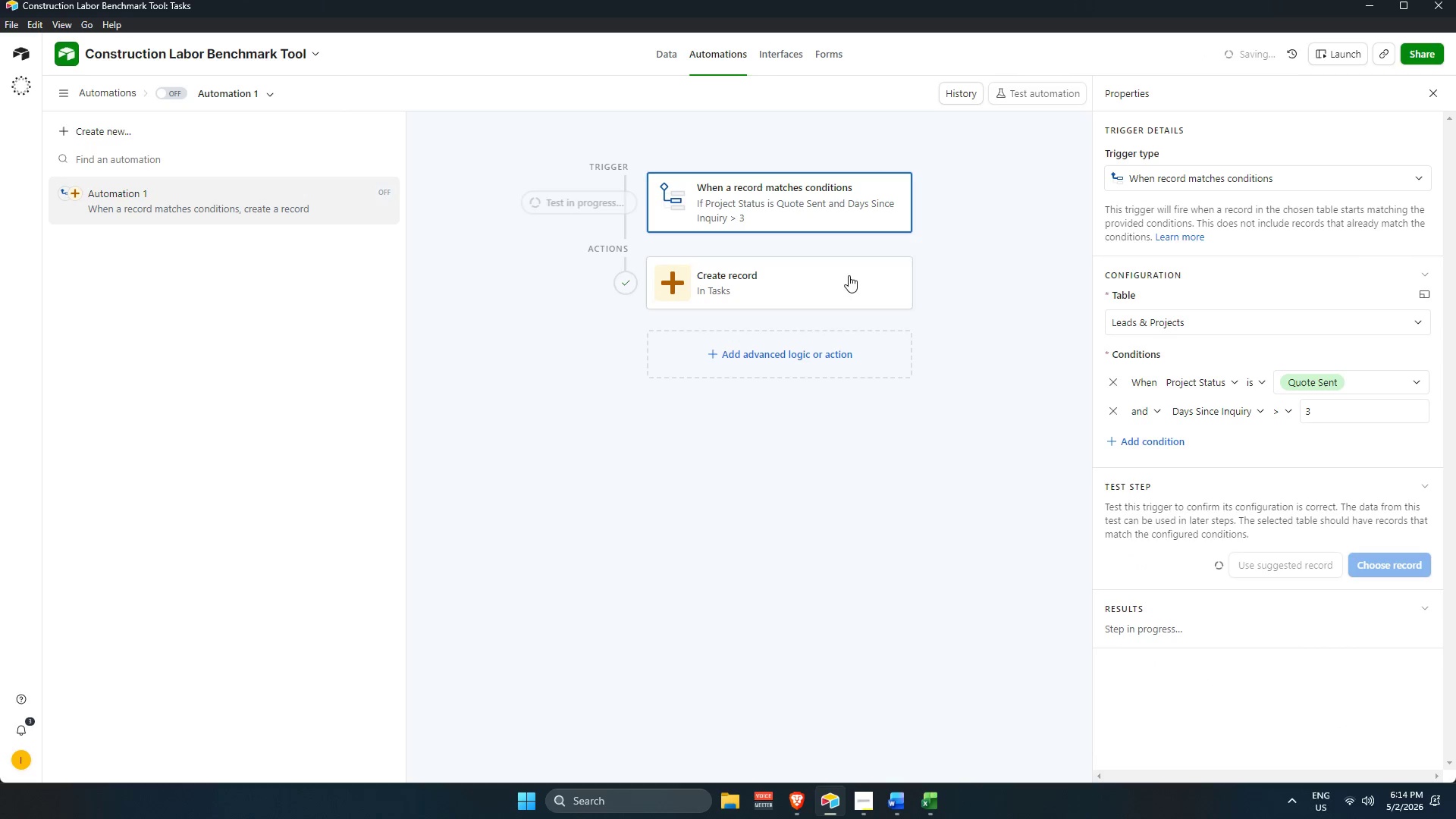 
left_click([775, 273])
 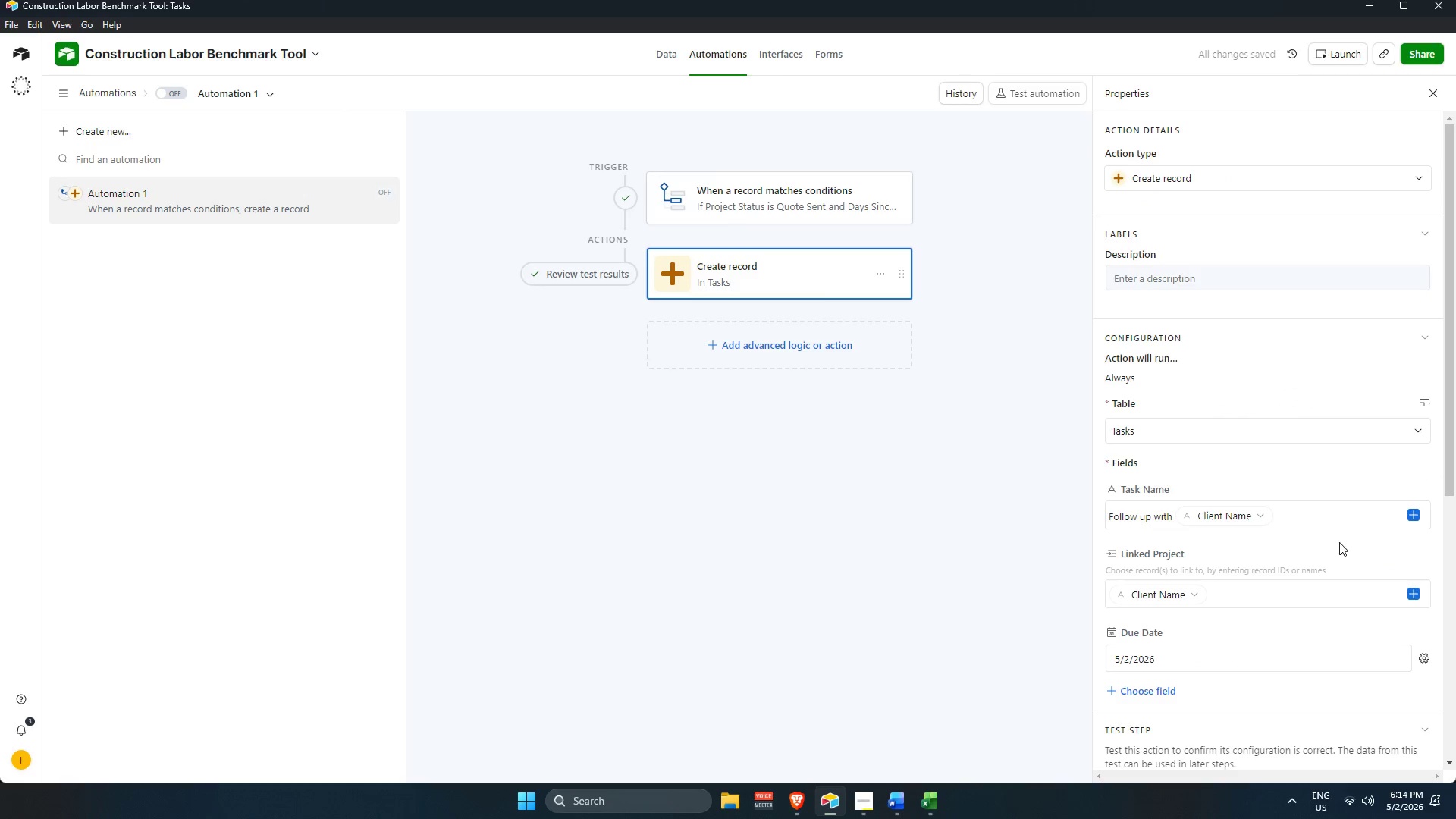 
scroll: coordinate [1315, 576], scroll_direction: down, amount: 4.0
 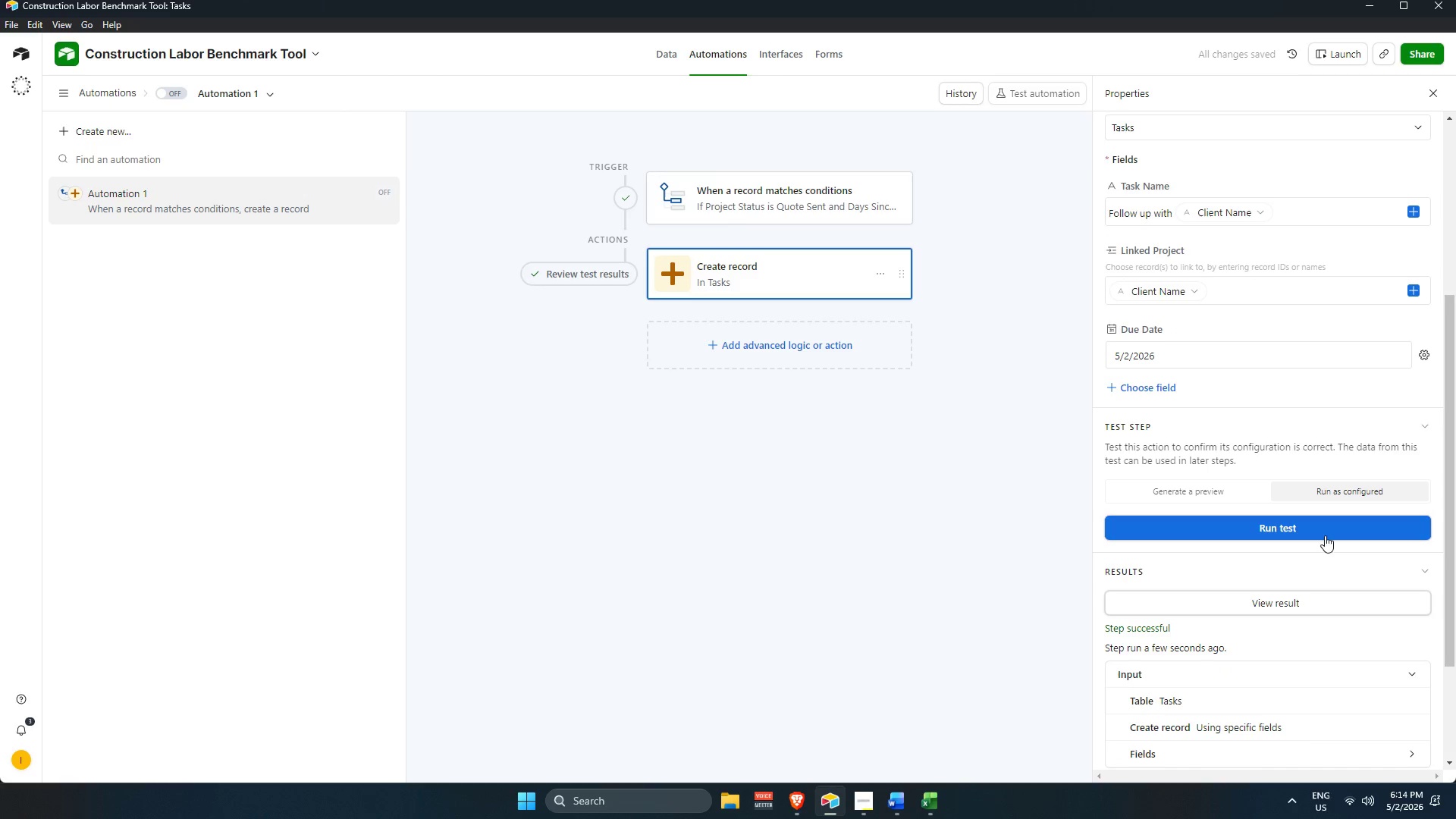 
double_click([1320, 532])
 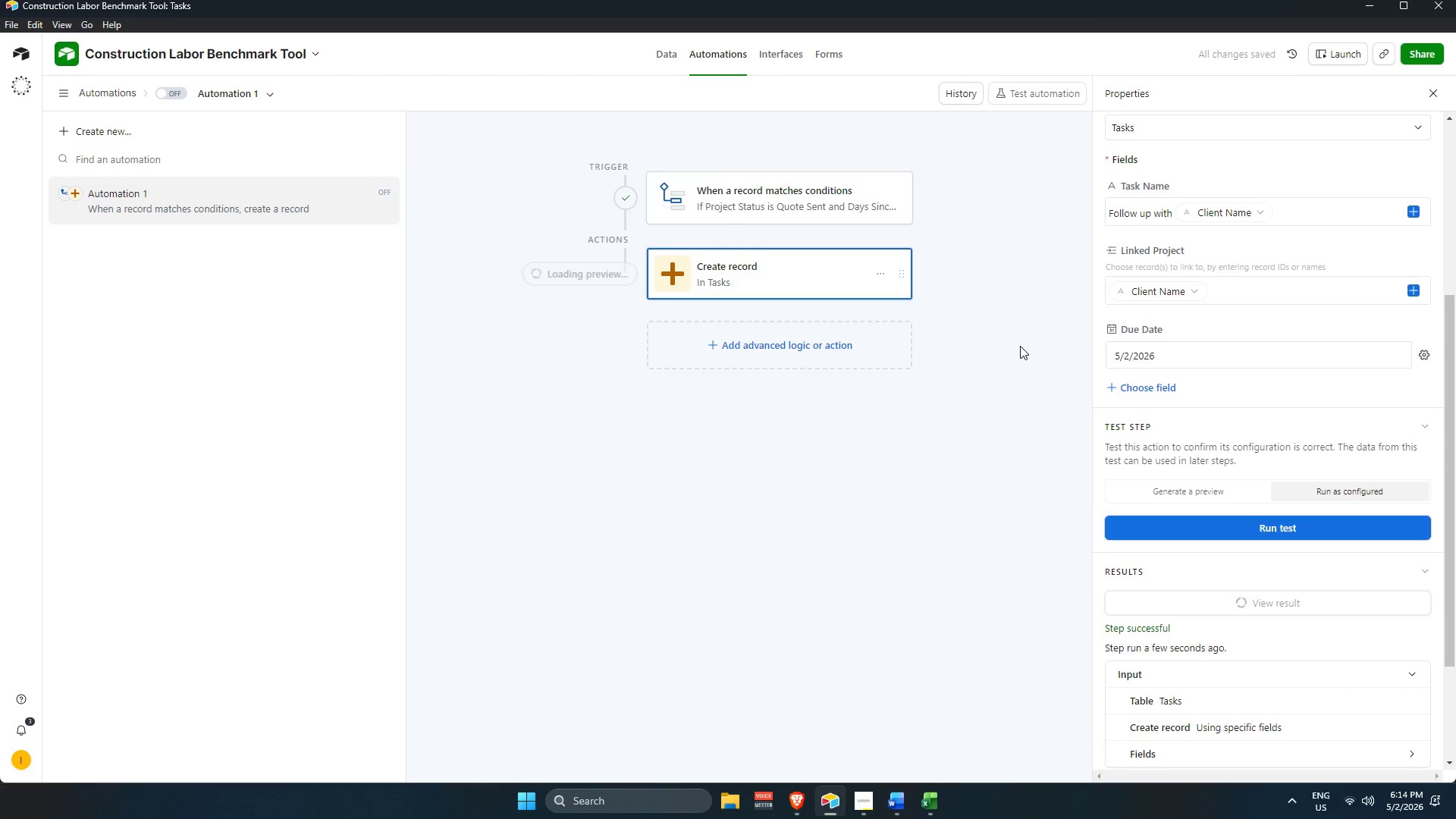 
left_click([1020, 344])
 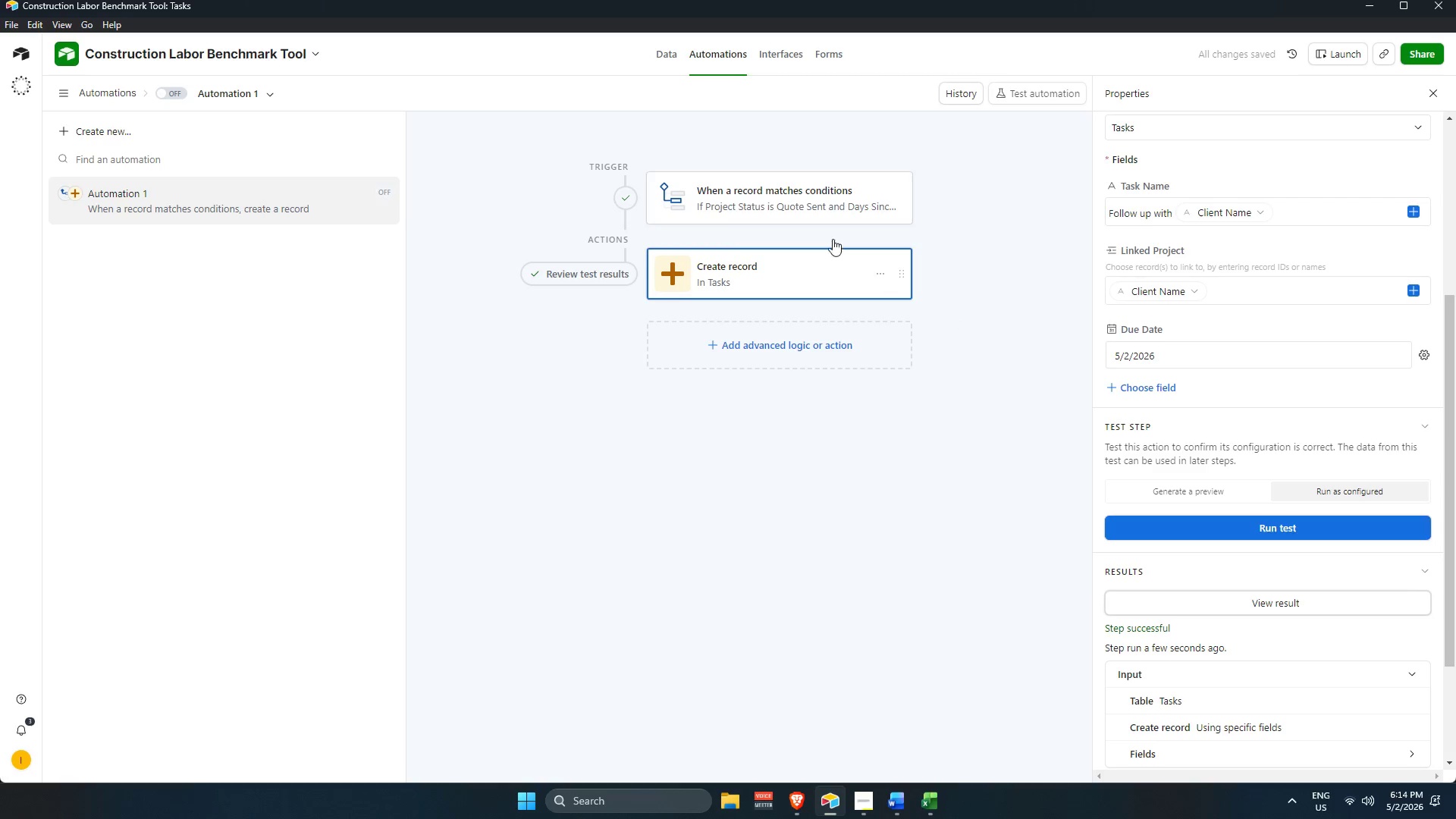 
left_click([820, 202])
 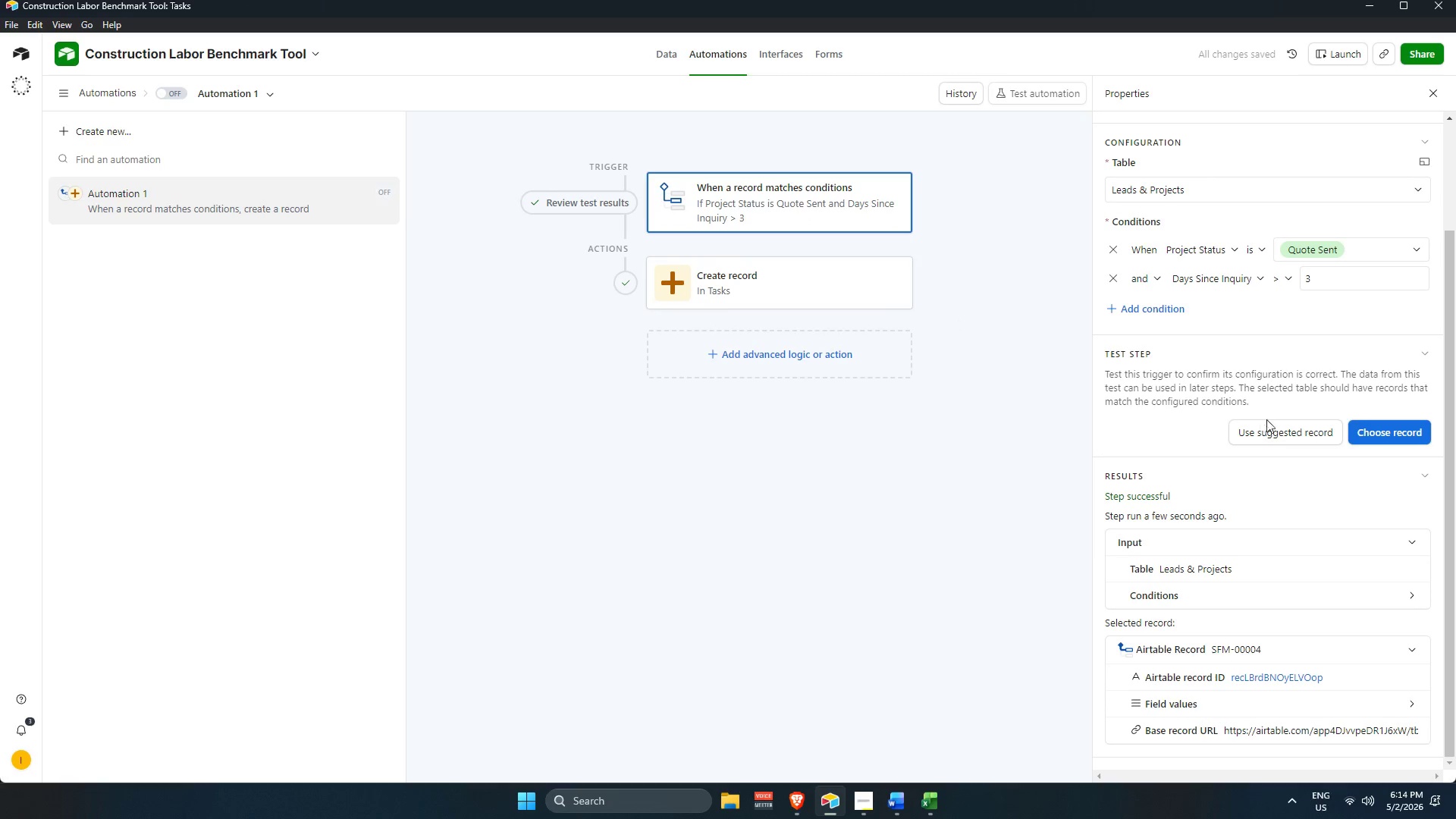 
scroll: coordinate [608, 505], scroll_direction: down, amount: 9.0
 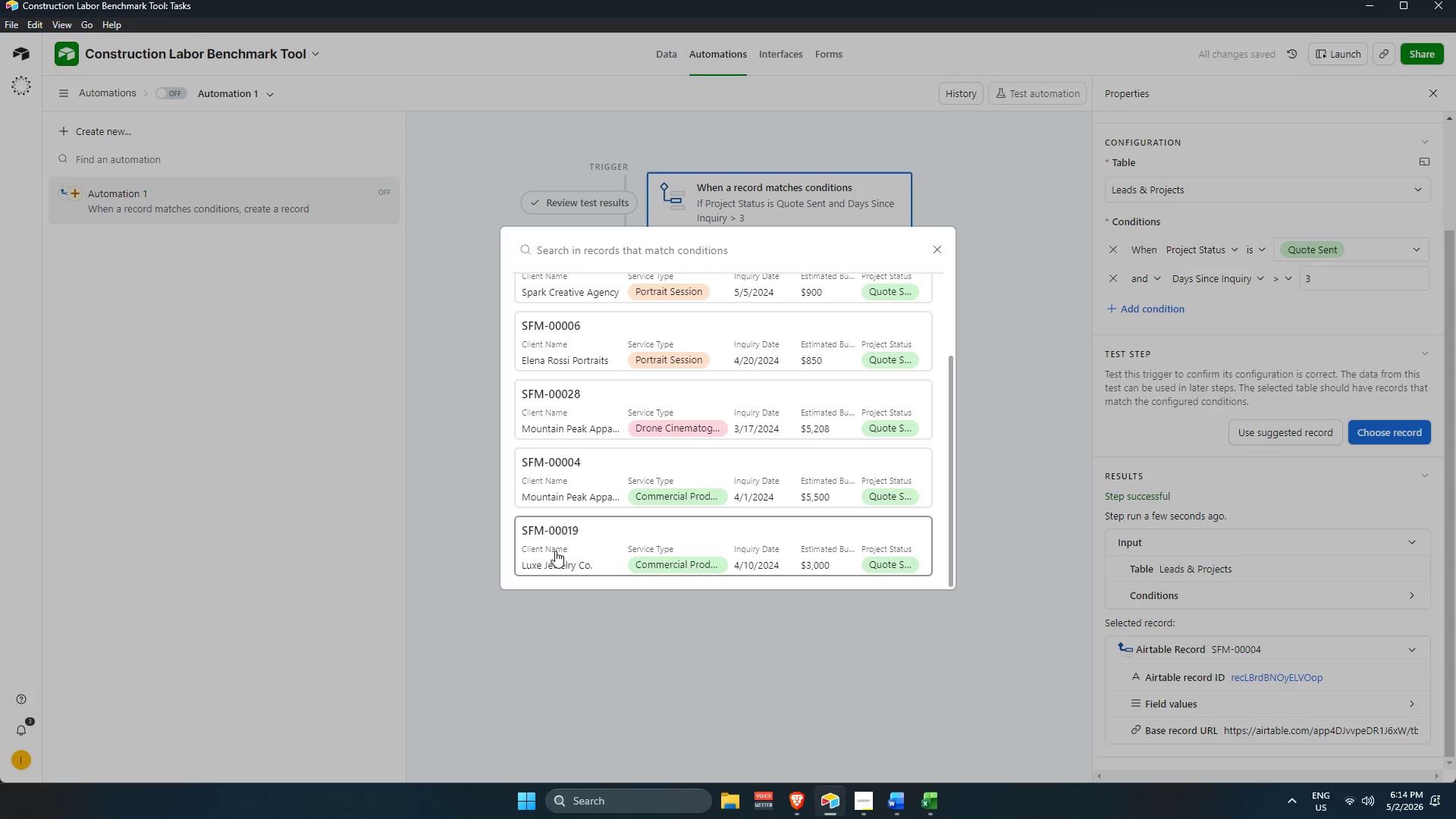 
left_click([555, 551])
 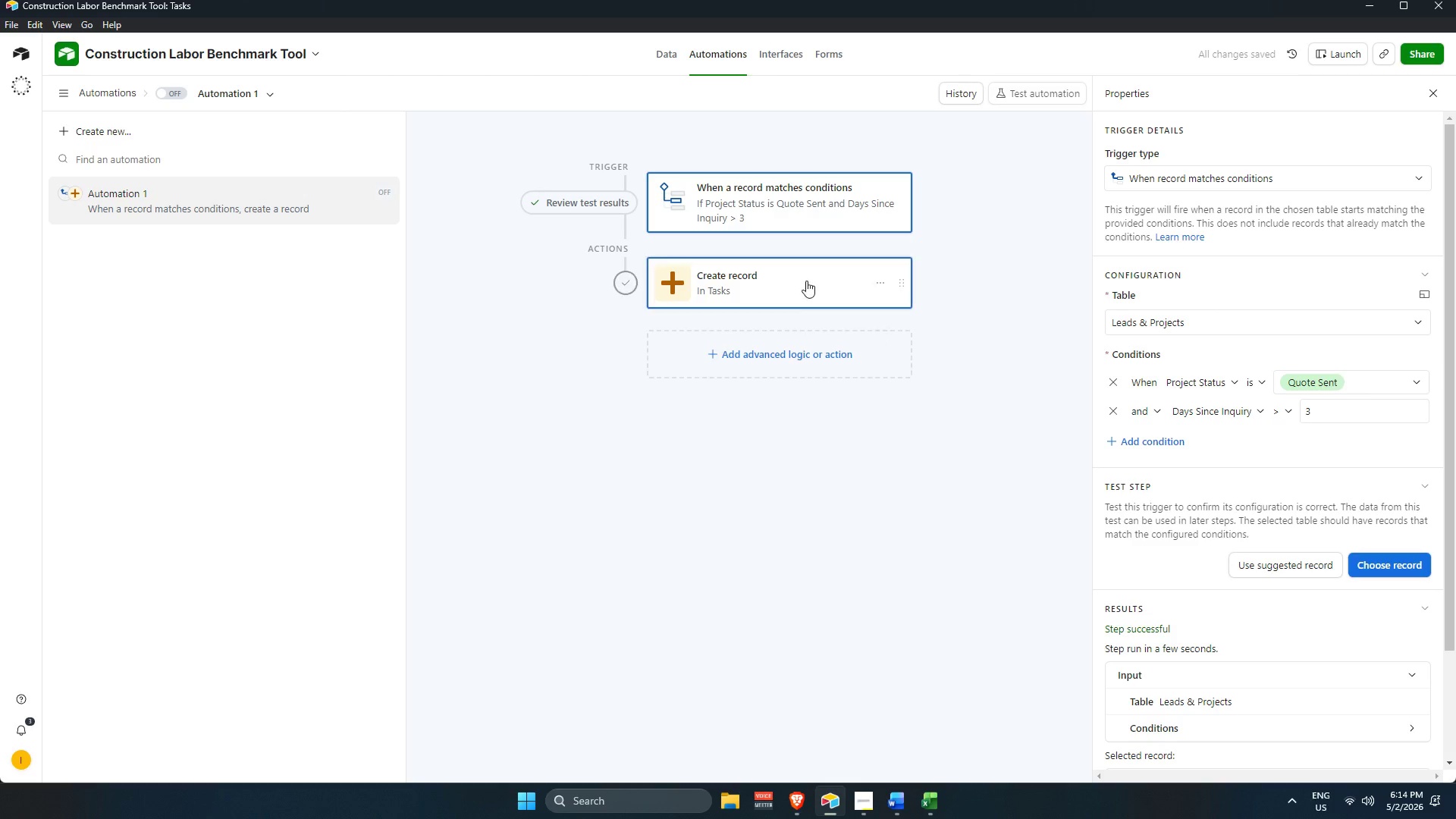 
scroll: coordinate [1343, 573], scroll_direction: down, amount: 3.0
 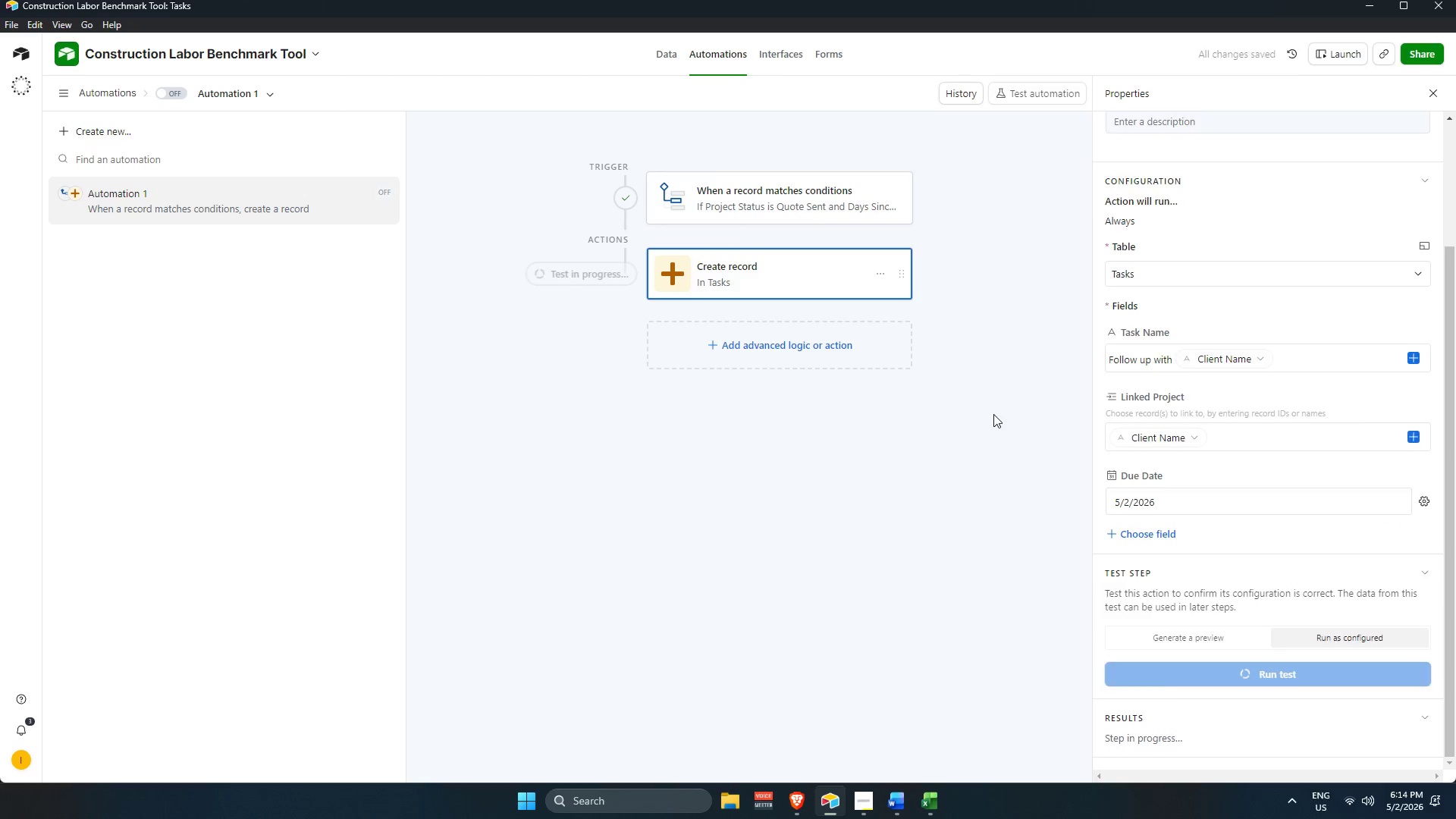 
left_click([986, 413])
 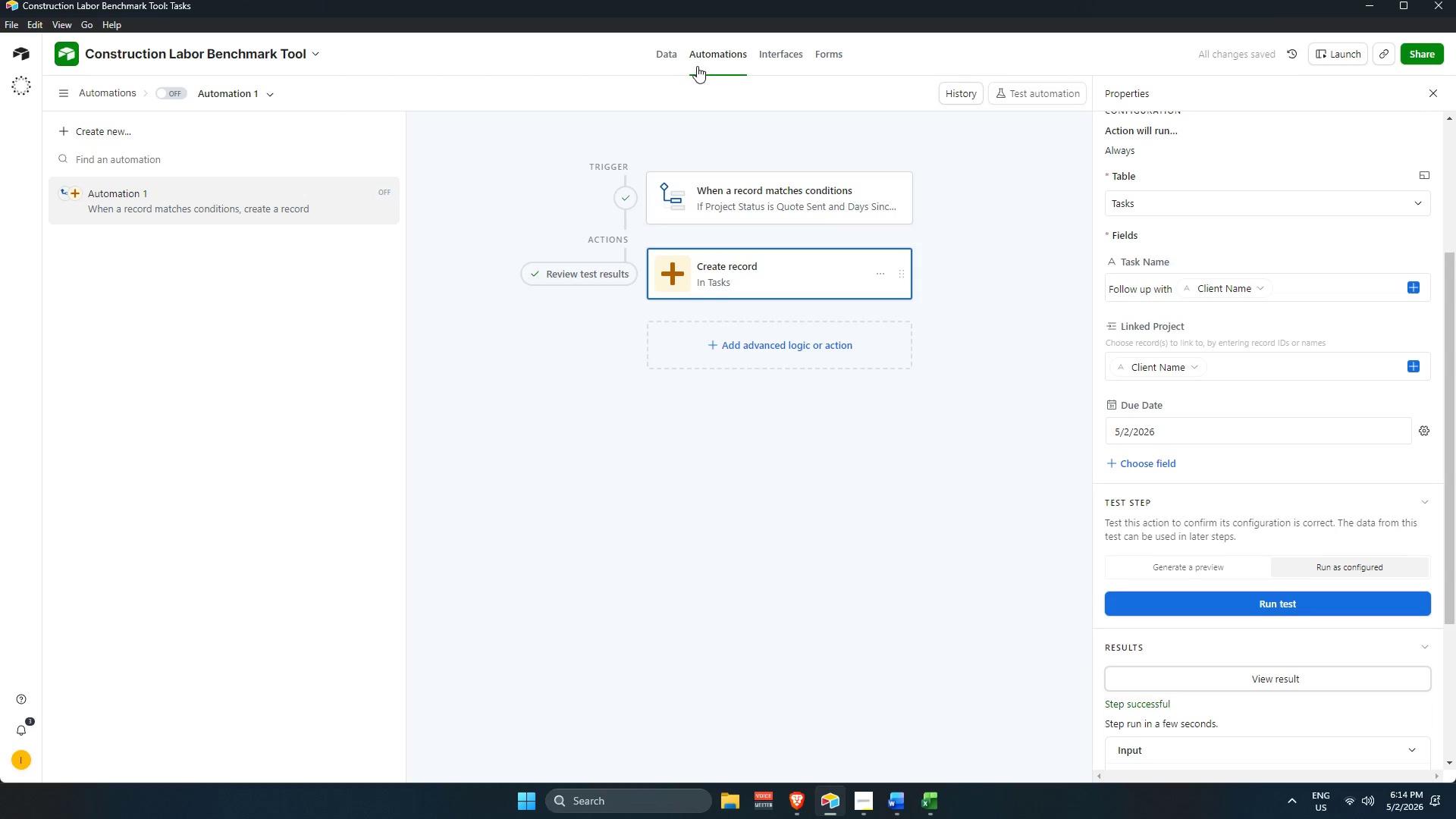 
left_click([667, 54])
 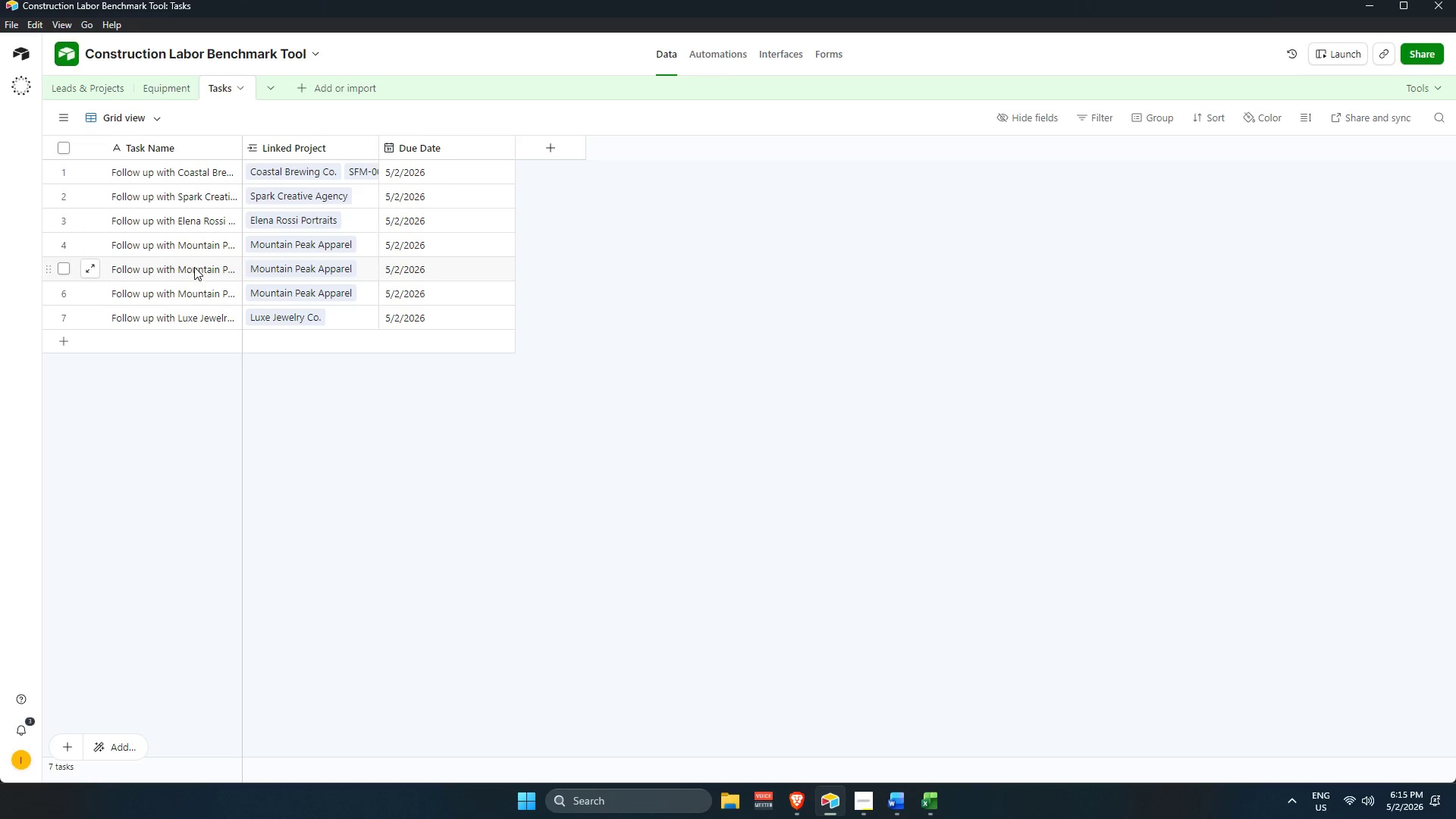 
wait(18.64)
 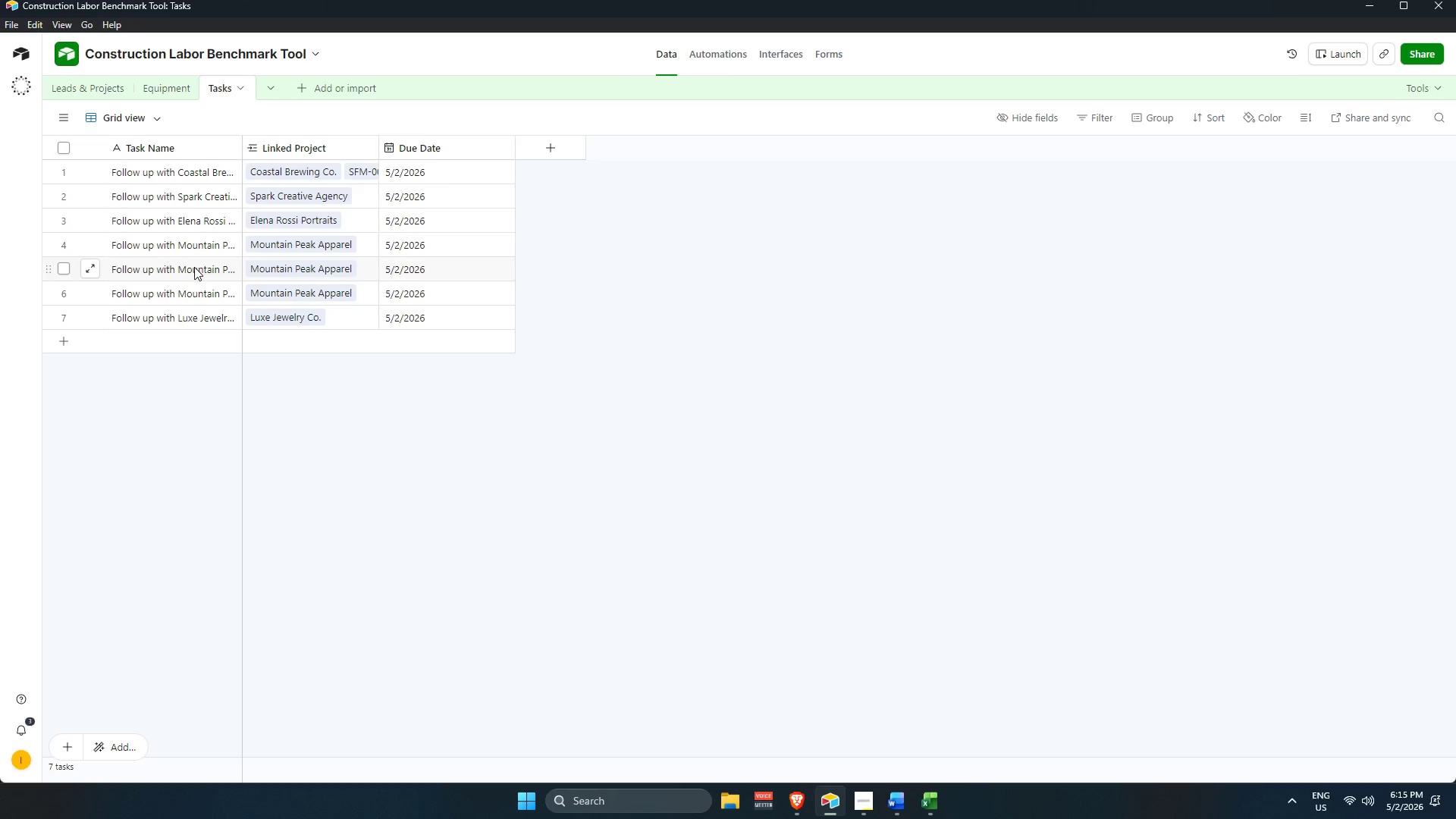 
scroll: coordinate [1246, 486], scroll_direction: down, amount: 4.0
 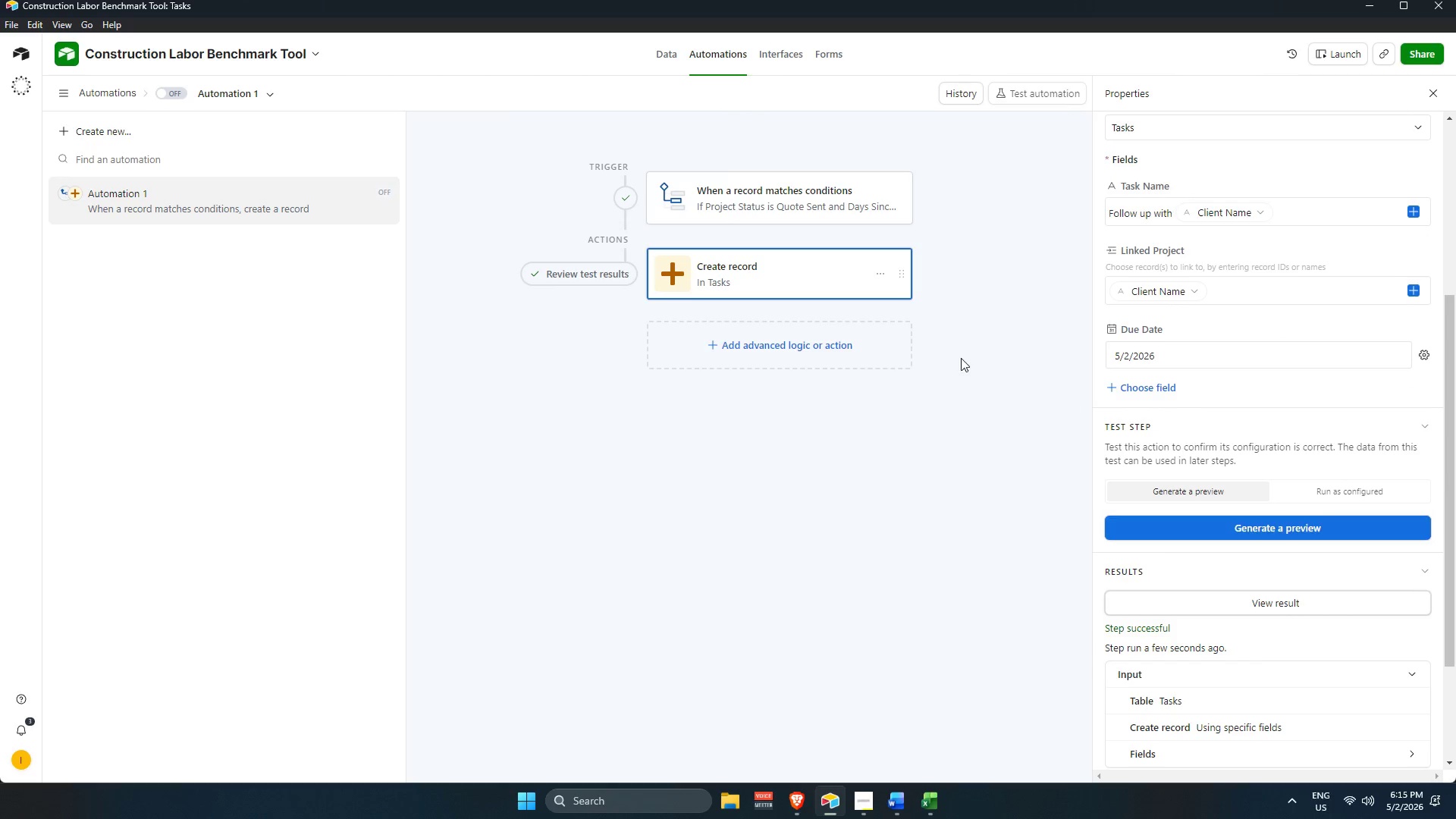 
left_click([831, 196])
 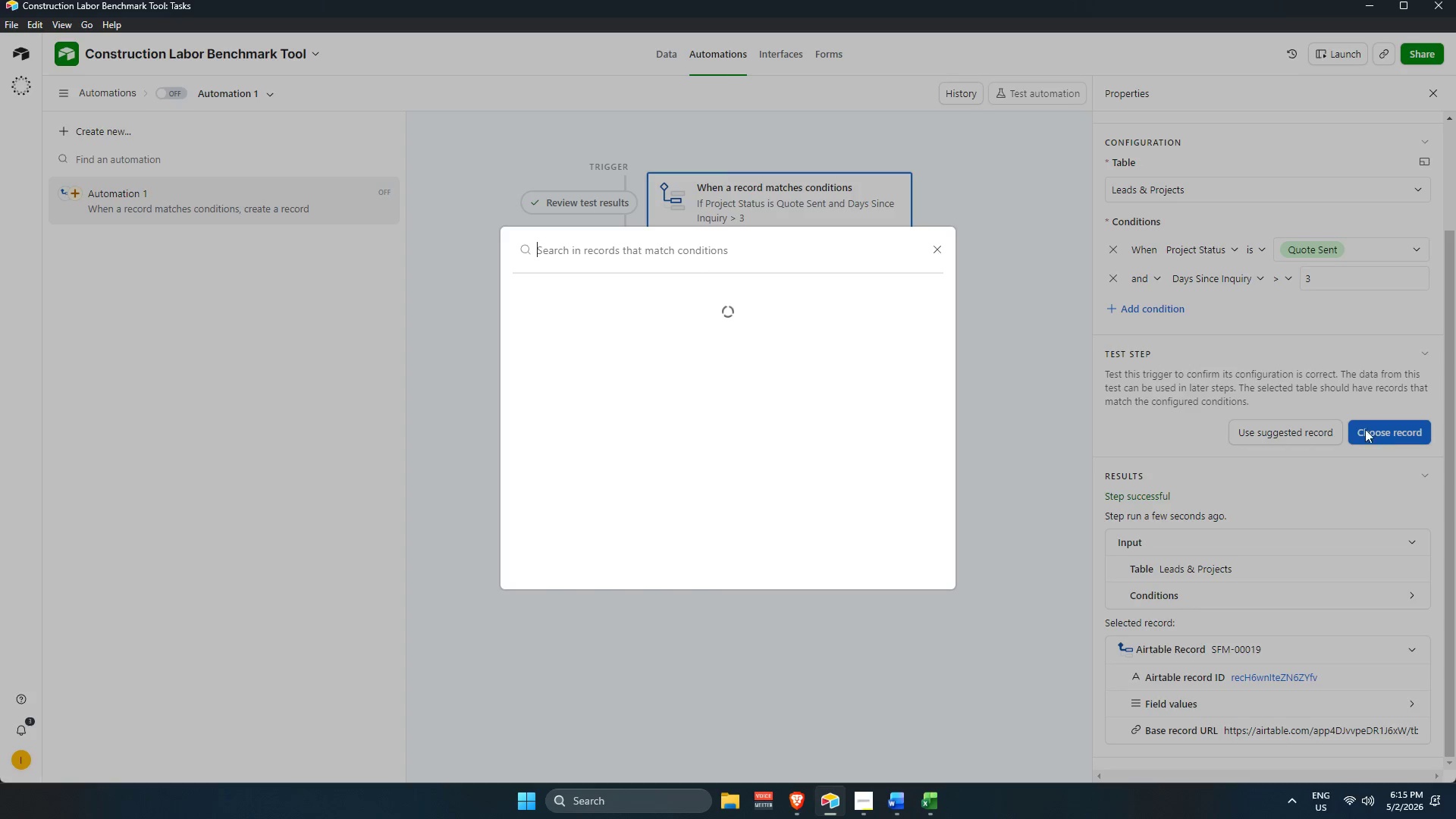 
scroll: coordinate [649, 337], scroll_direction: up, amount: 3.0
 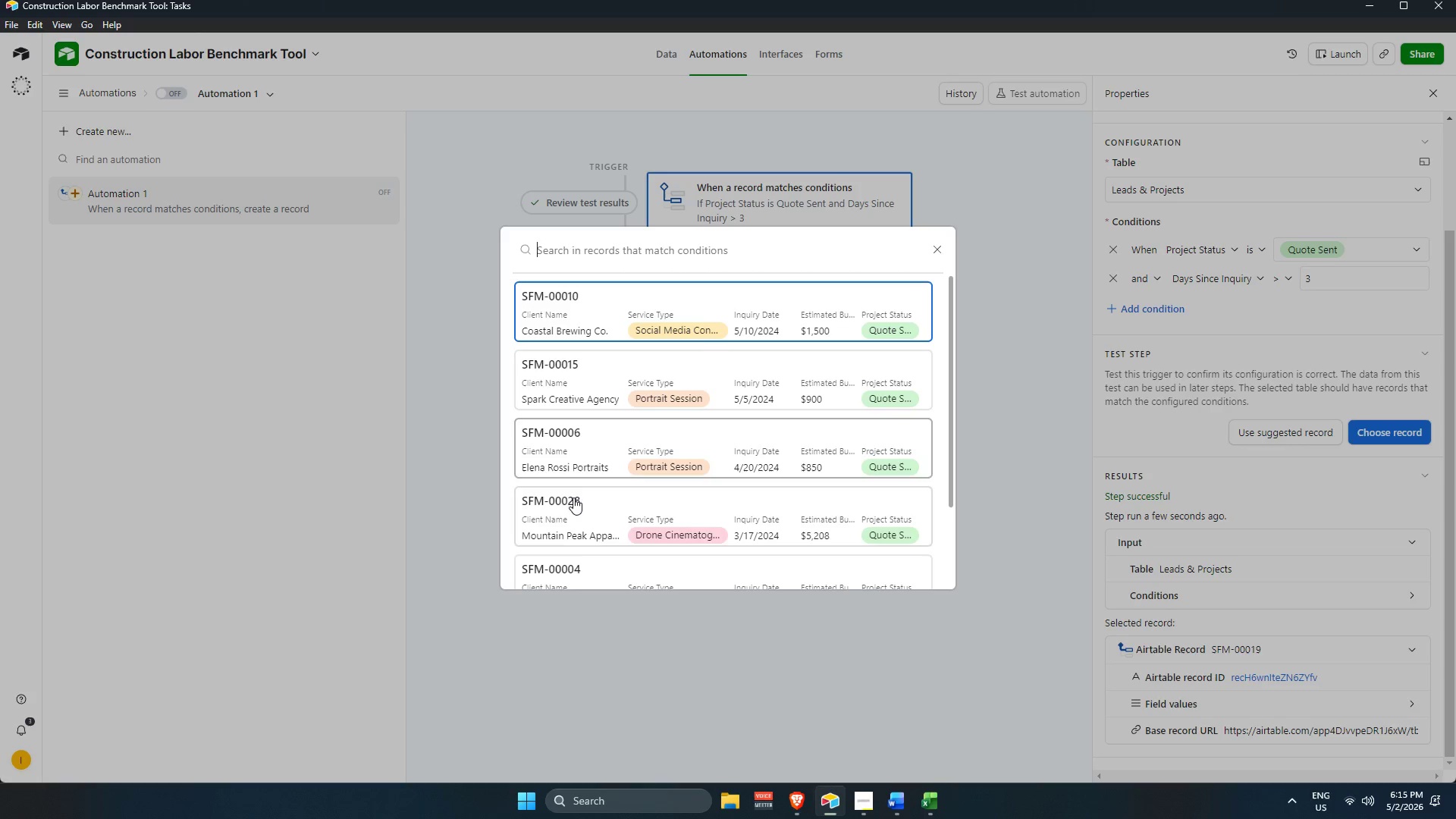 
scroll: coordinate [871, 494], scroll_direction: down, amount: 8.0
 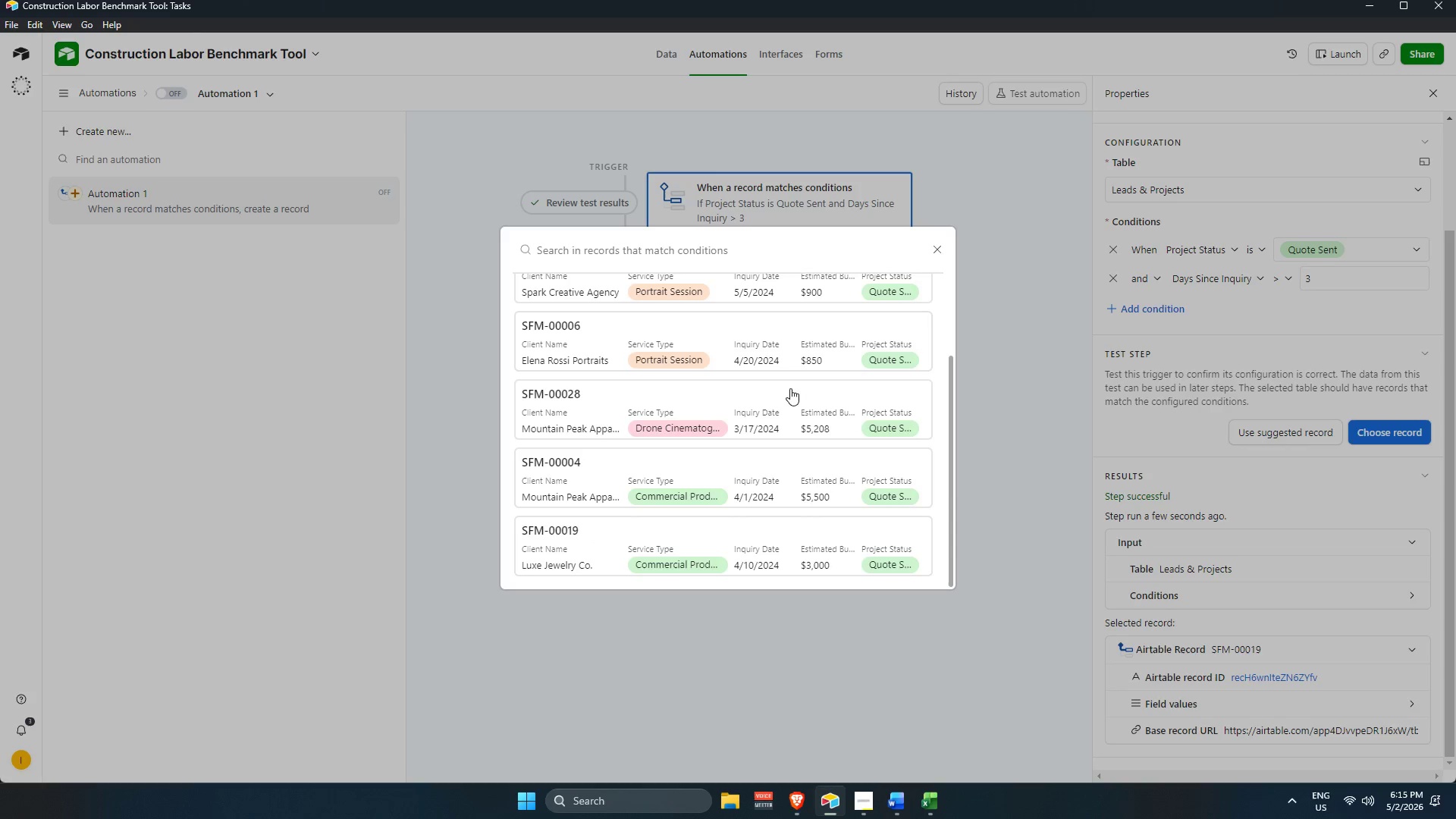 
scroll: coordinate [742, 411], scroll_direction: up, amount: 6.0
 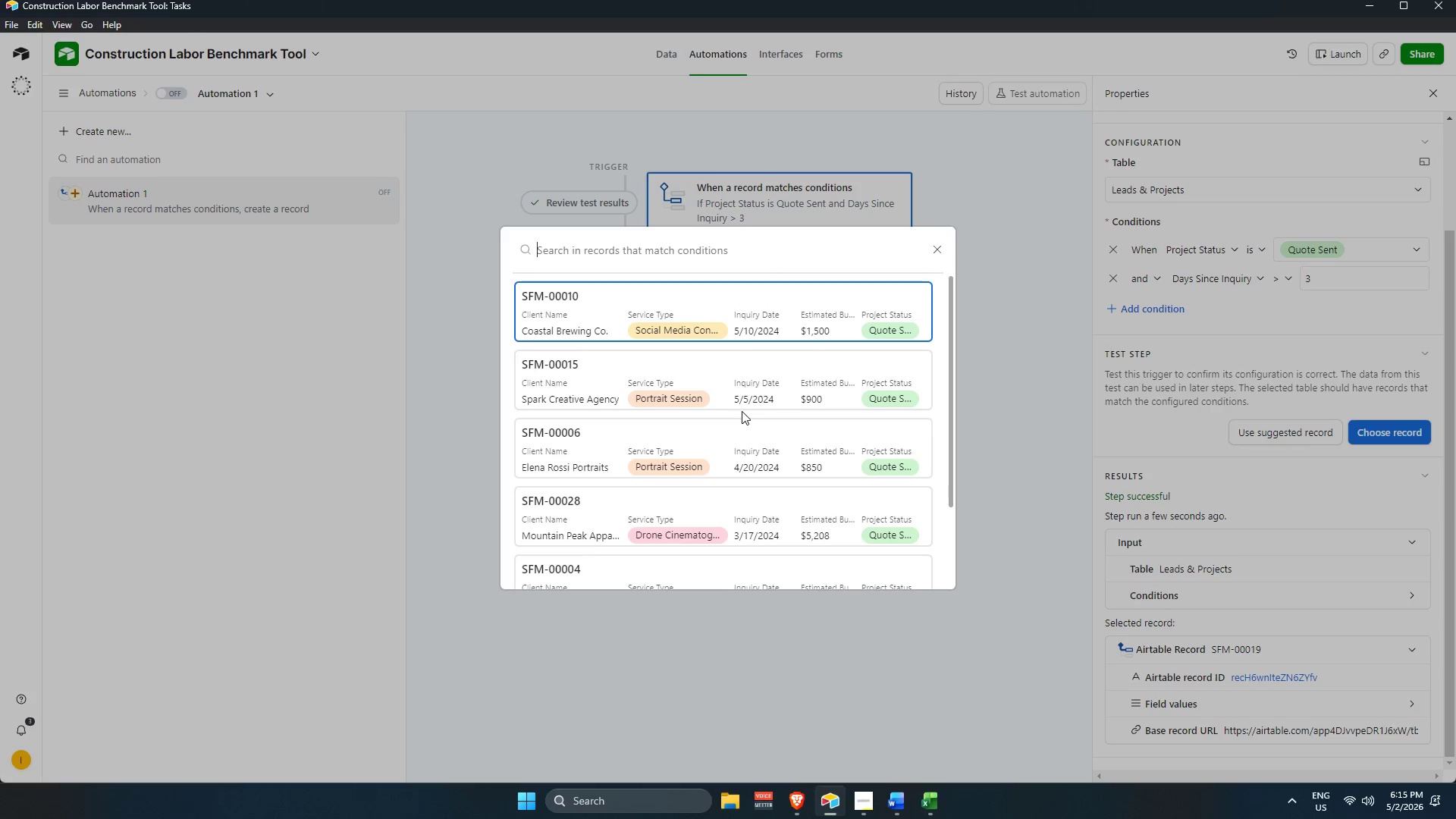 
scroll: coordinate [729, 448], scroll_direction: down, amount: 4.0
 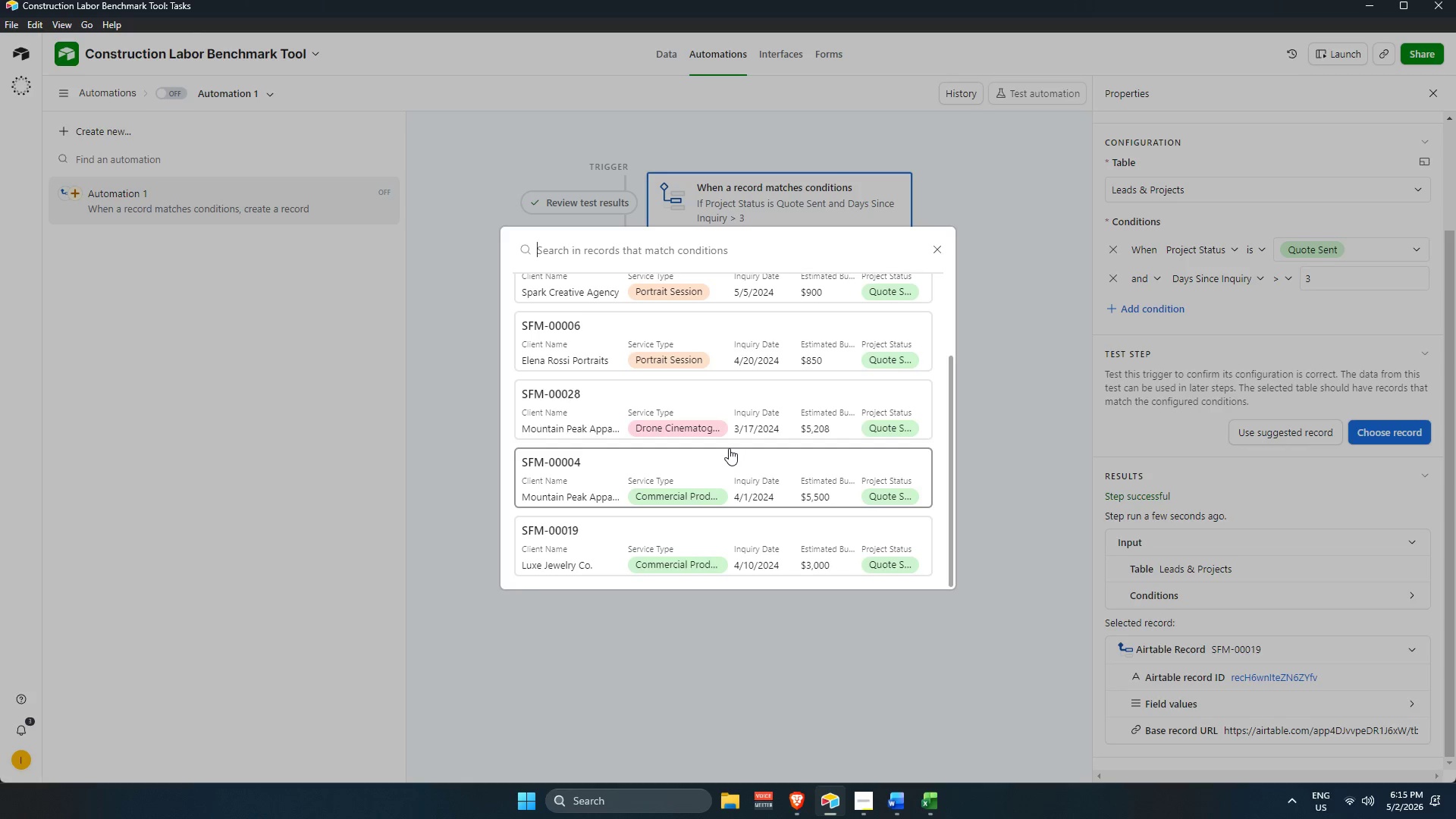 
scroll: coordinate [720, 448], scroll_direction: up, amount: 1.0
 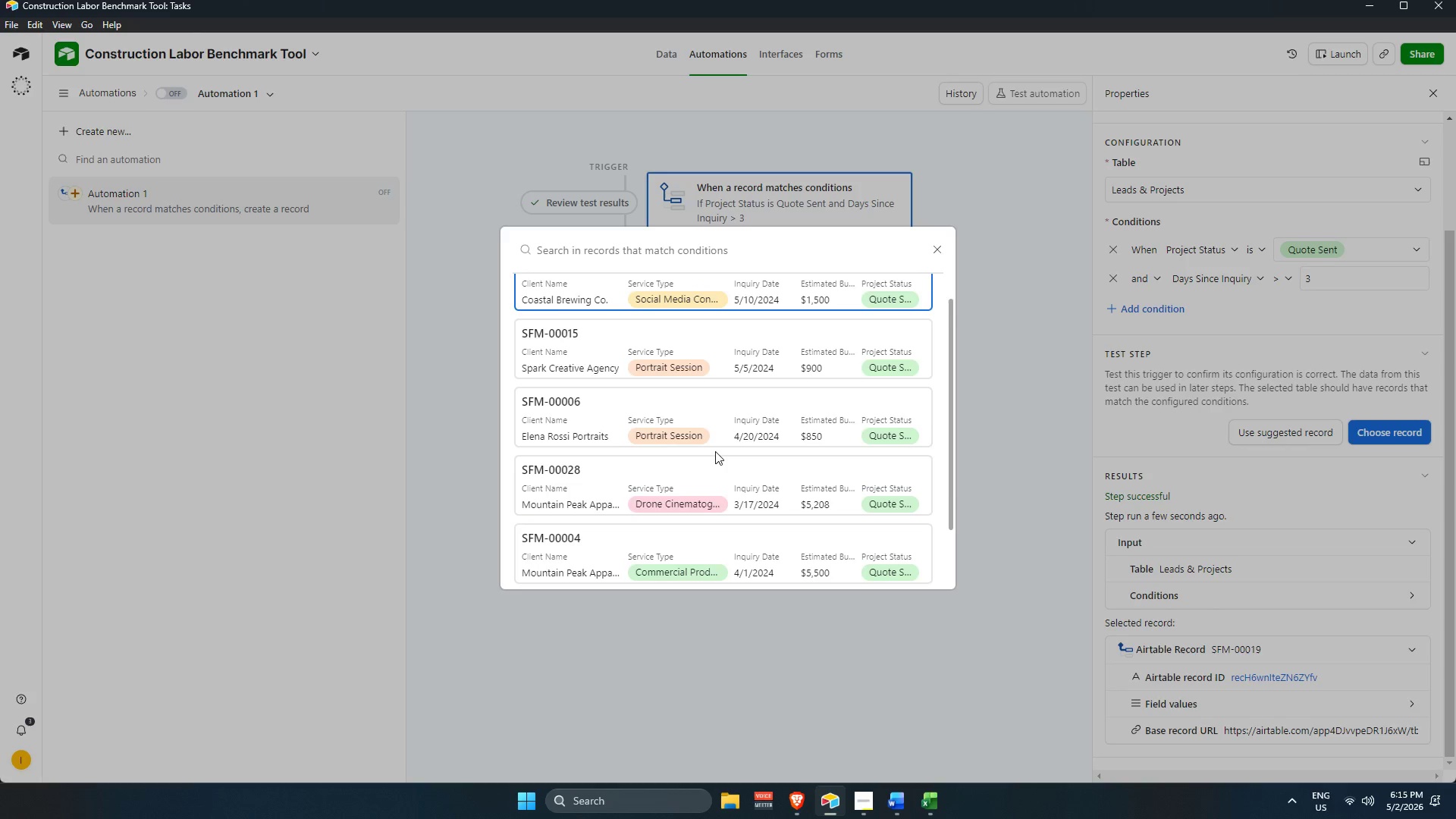 
scroll: coordinate [711, 458], scroll_direction: none, amount: 0.0
 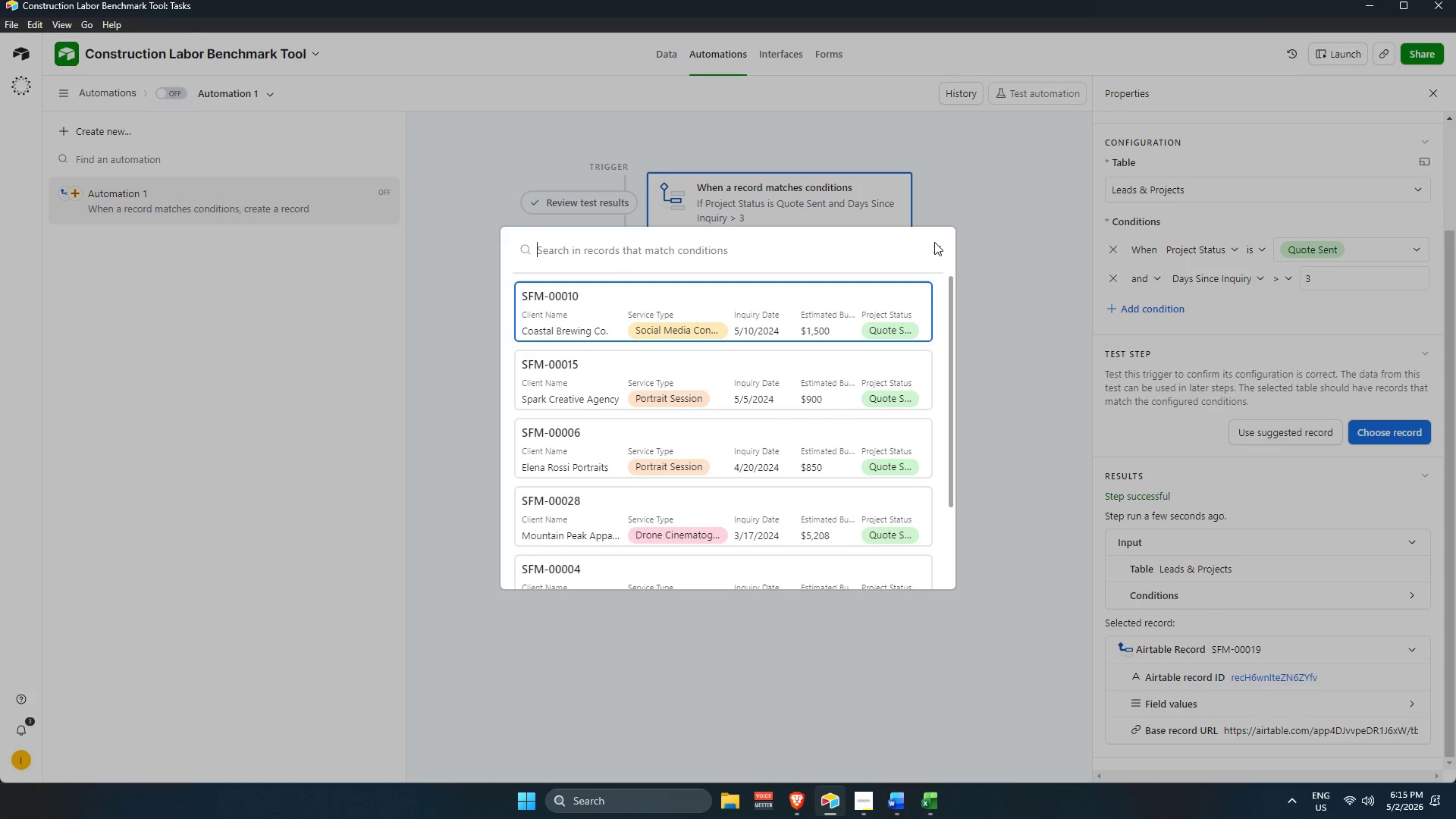 
left_click([937, 242])
 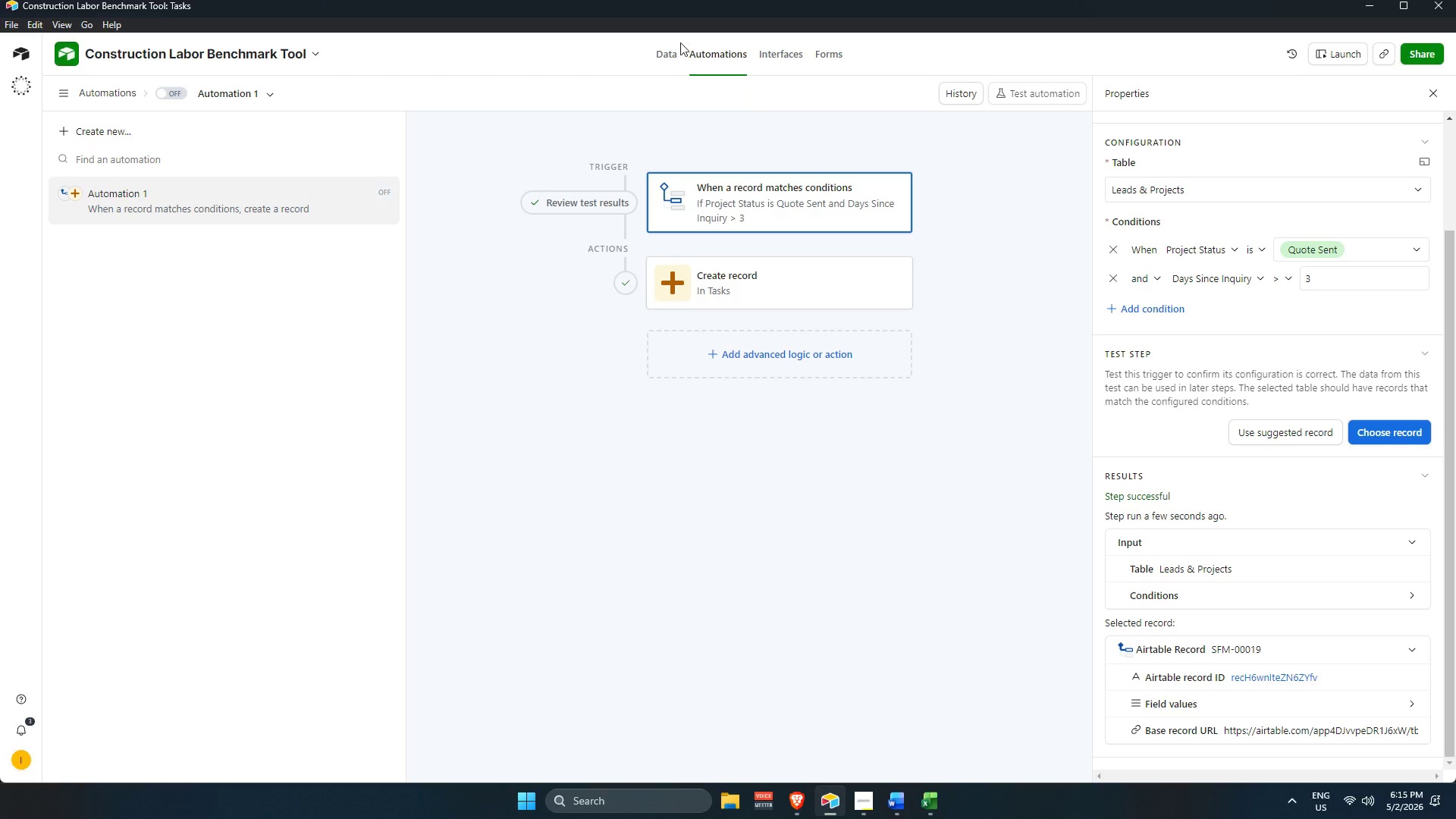 
left_click([666, 55])
 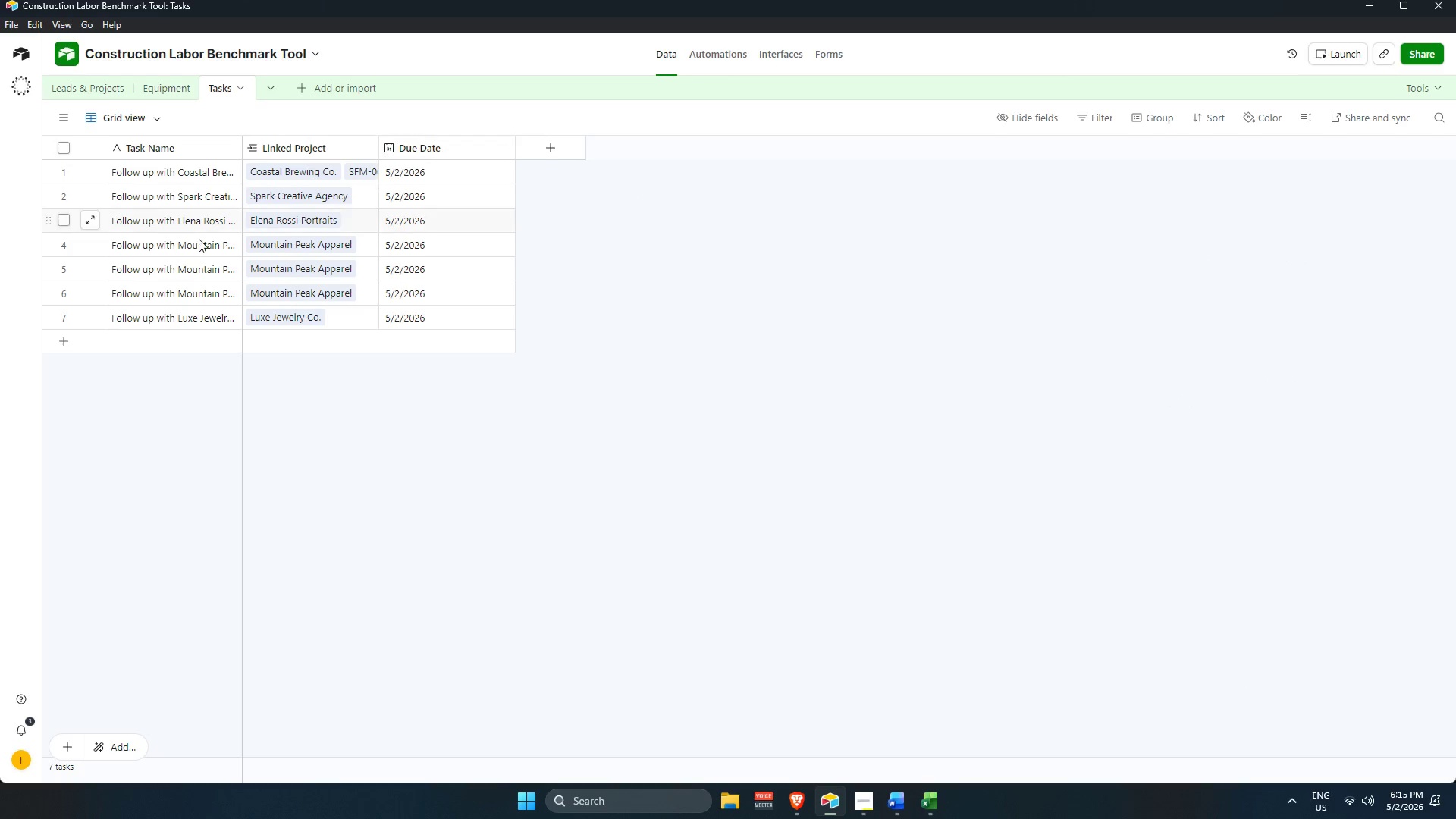 
scroll: coordinate [80, 320], scroll_direction: up, amount: 2.0
 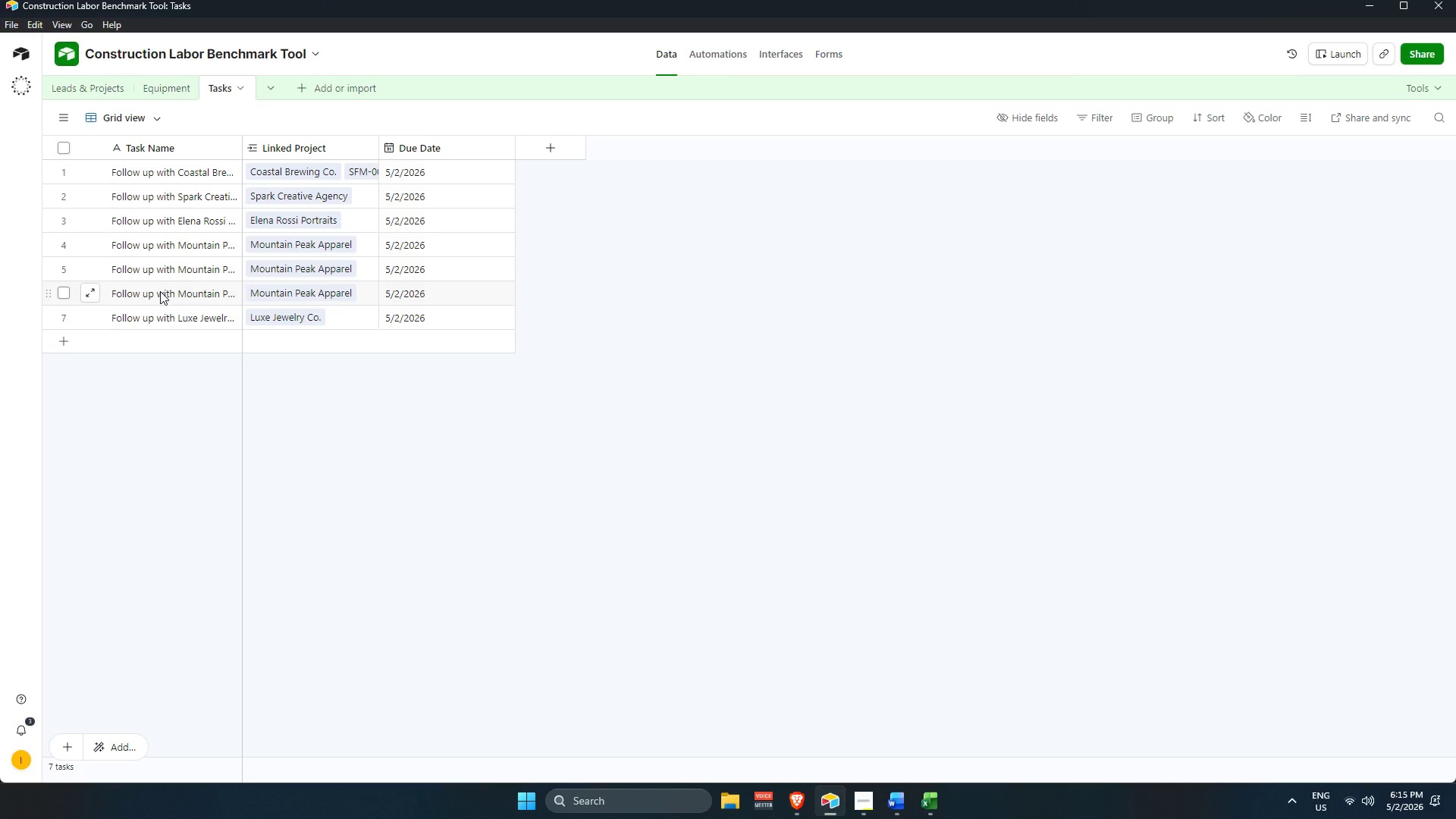 
right_click([160, 291])
 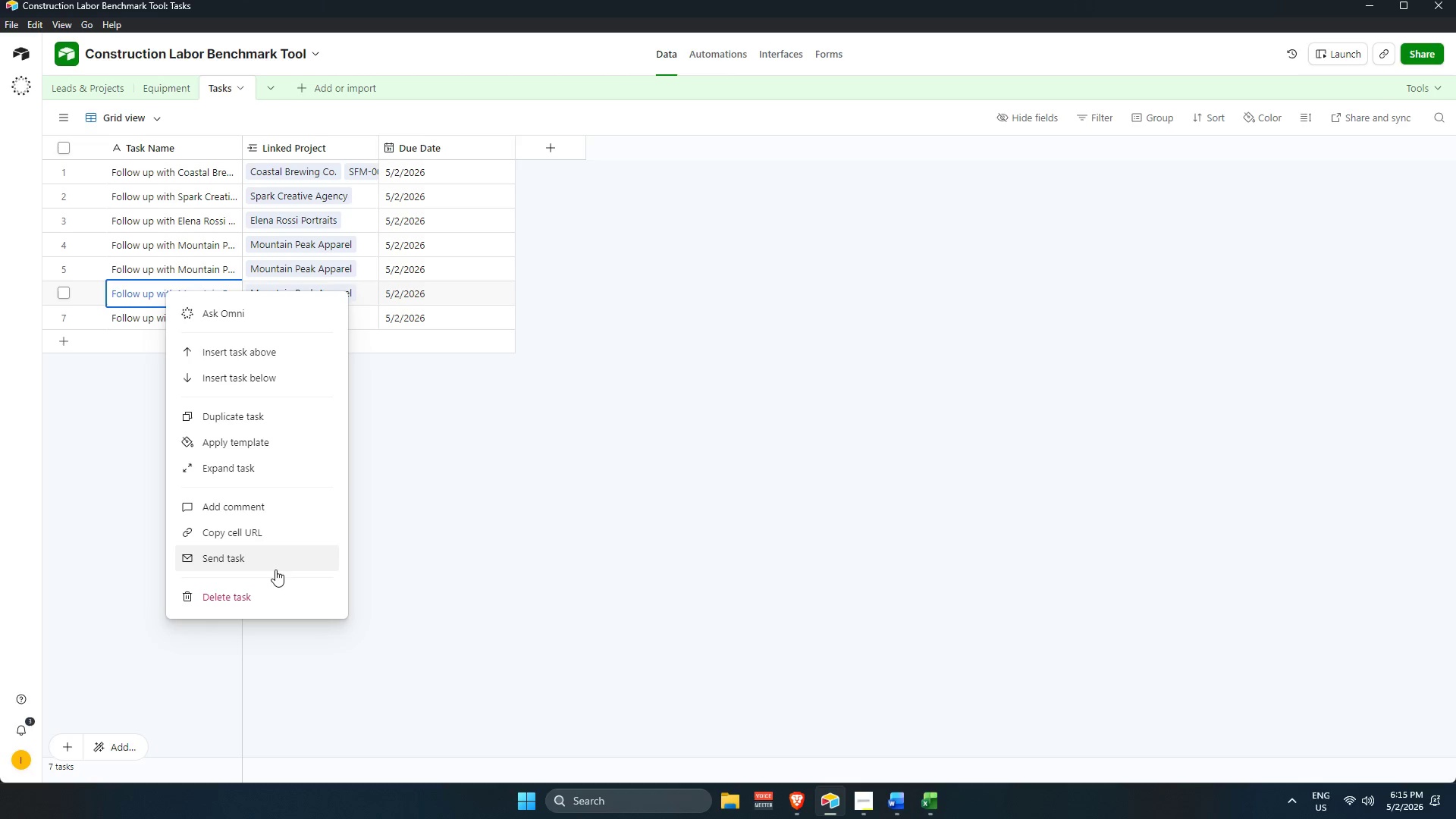 
left_click([260, 601])
 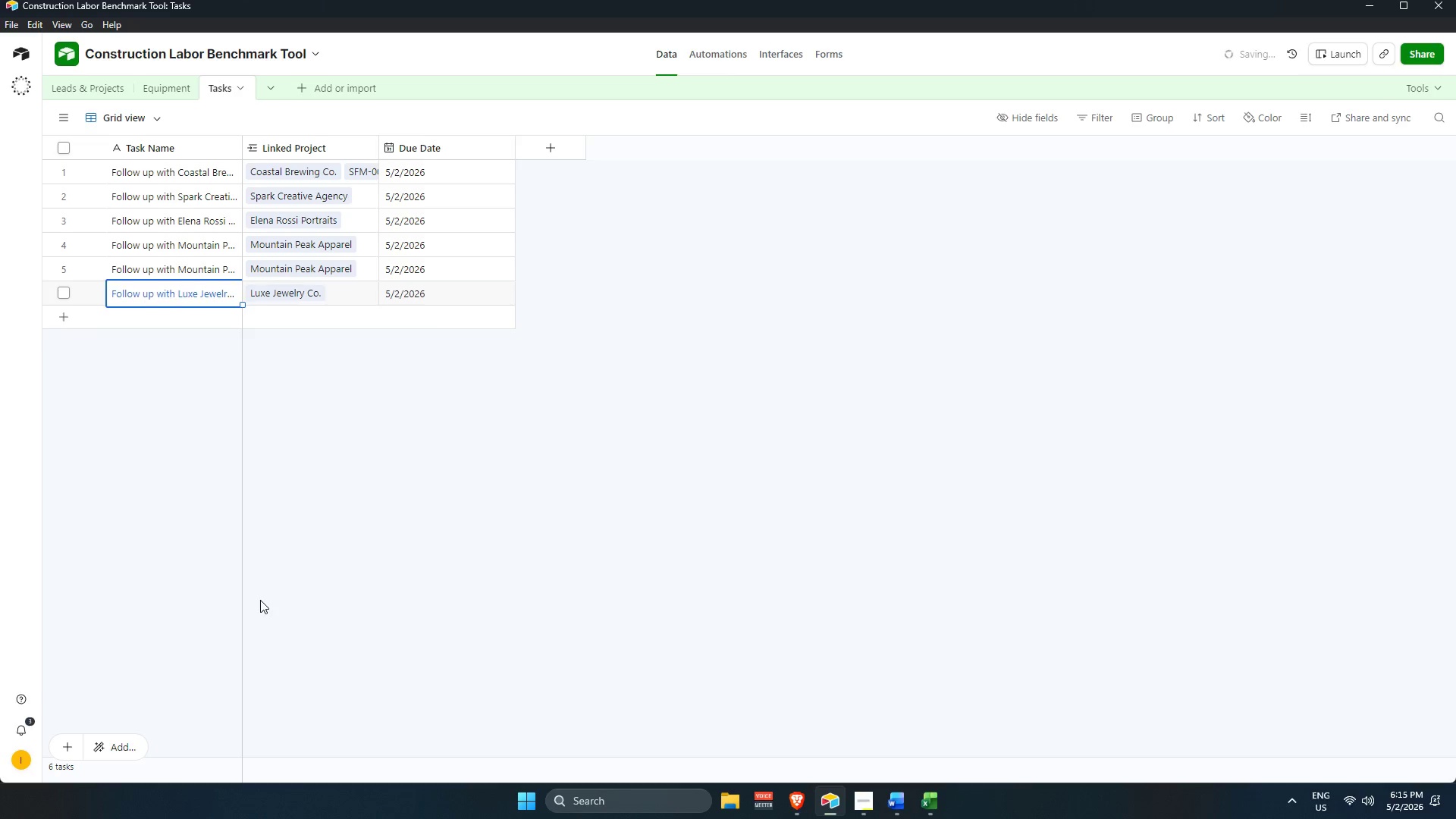 
left_click([676, 467])
 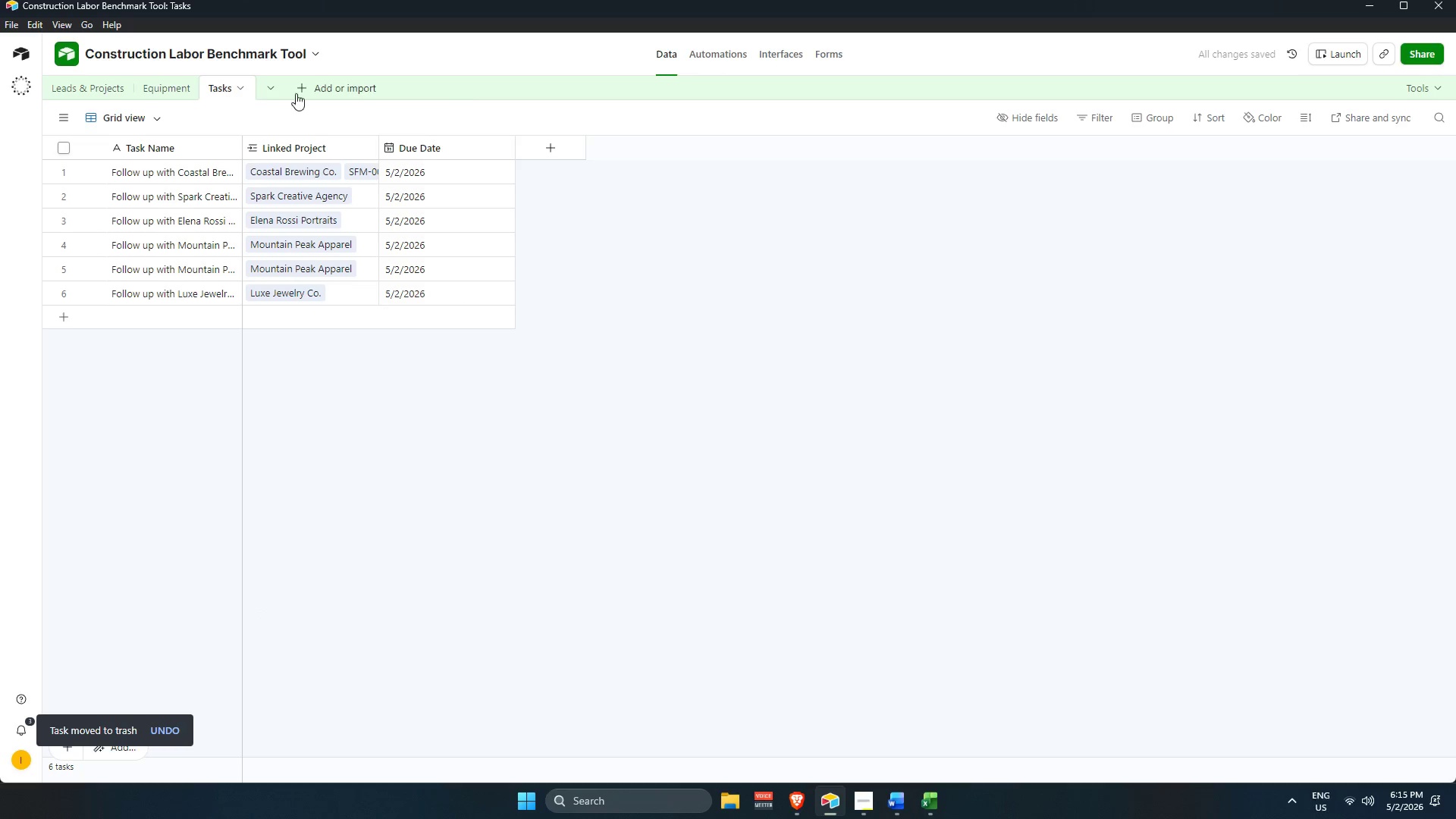 
left_click_drag(start_coordinate=[157, 89], to_coordinate=[162, 91])
 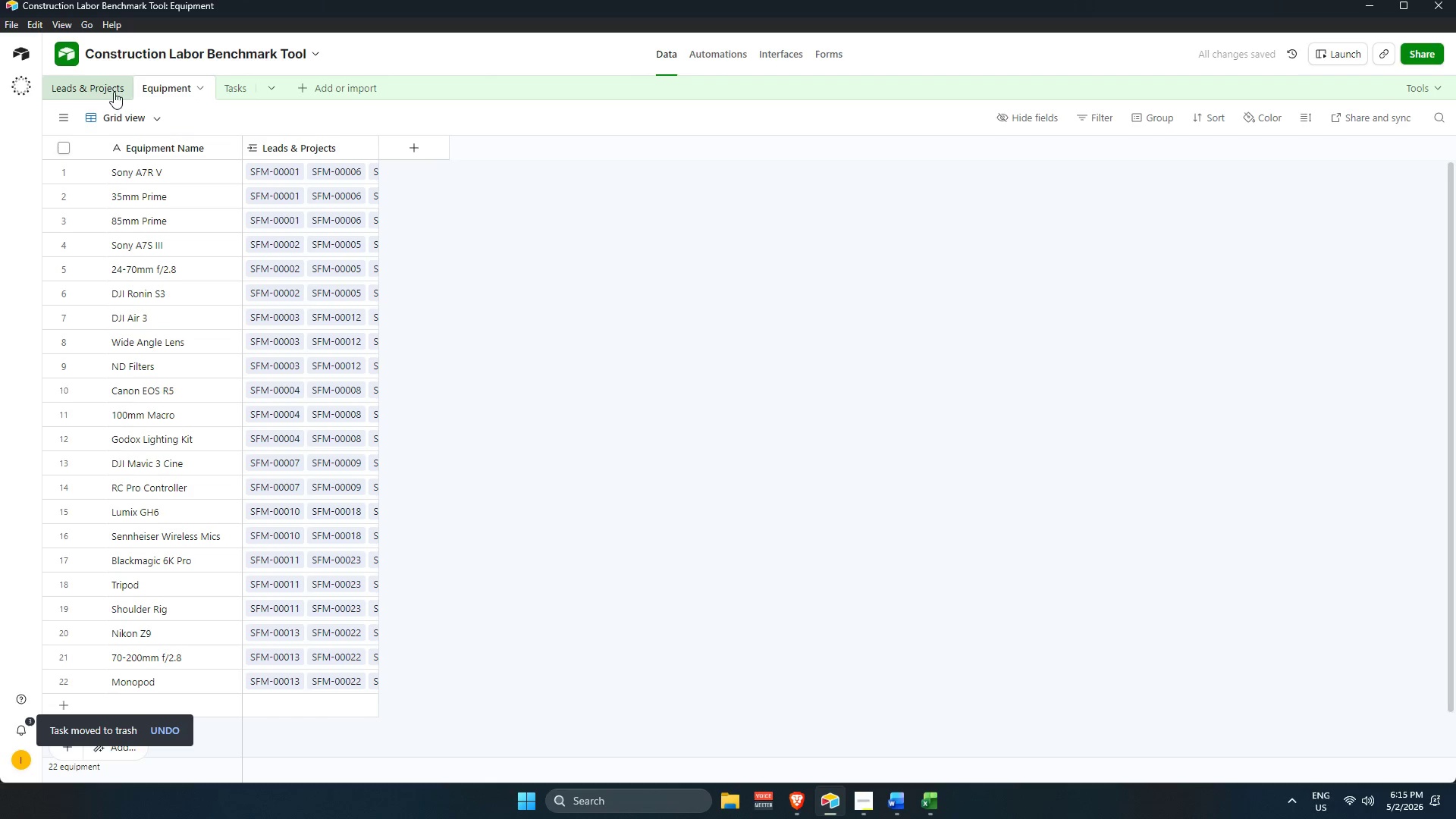 
left_click([103, 87])
 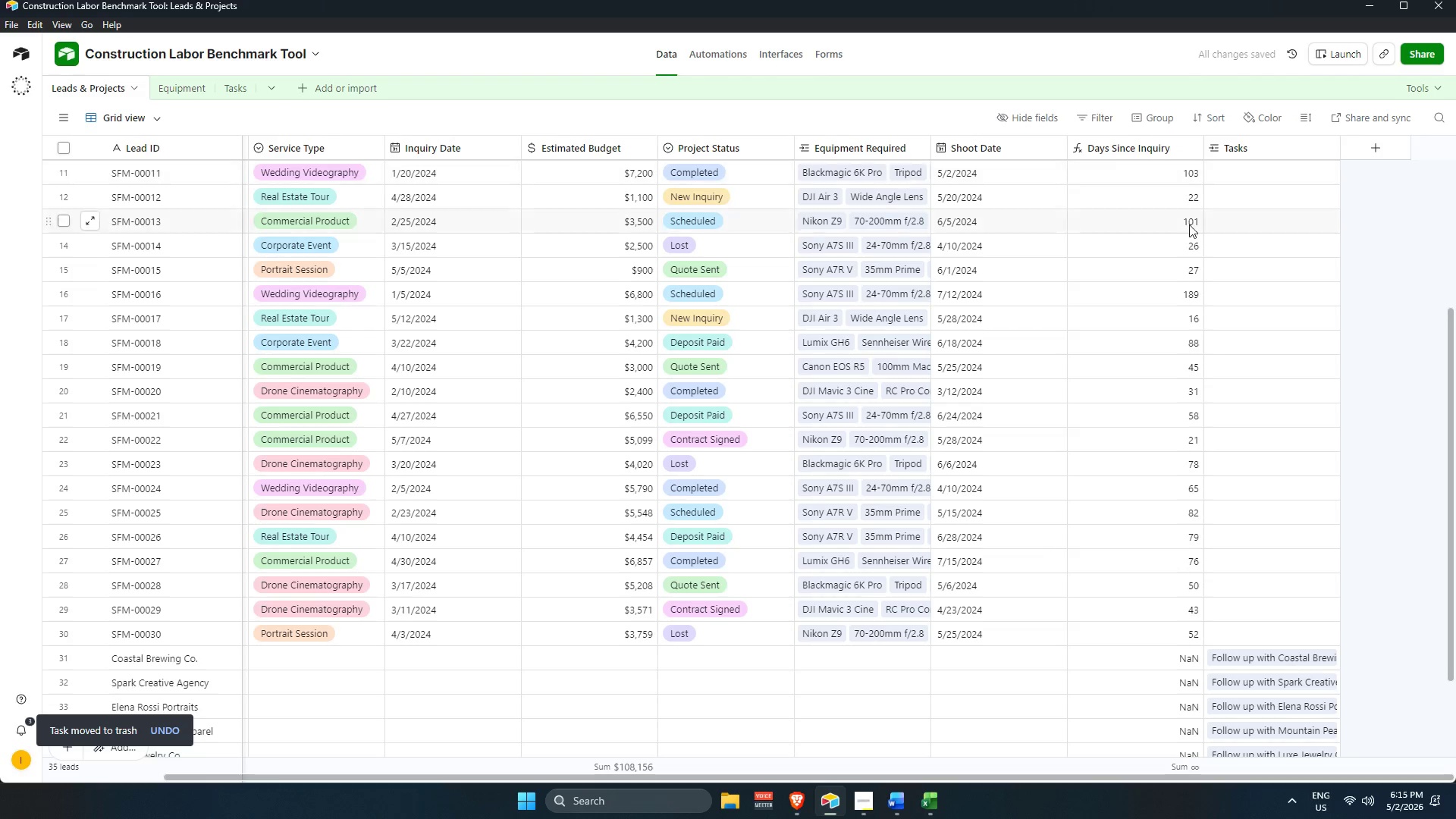 
scroll: coordinate [595, 542], scroll_direction: down, amount: 9.0
 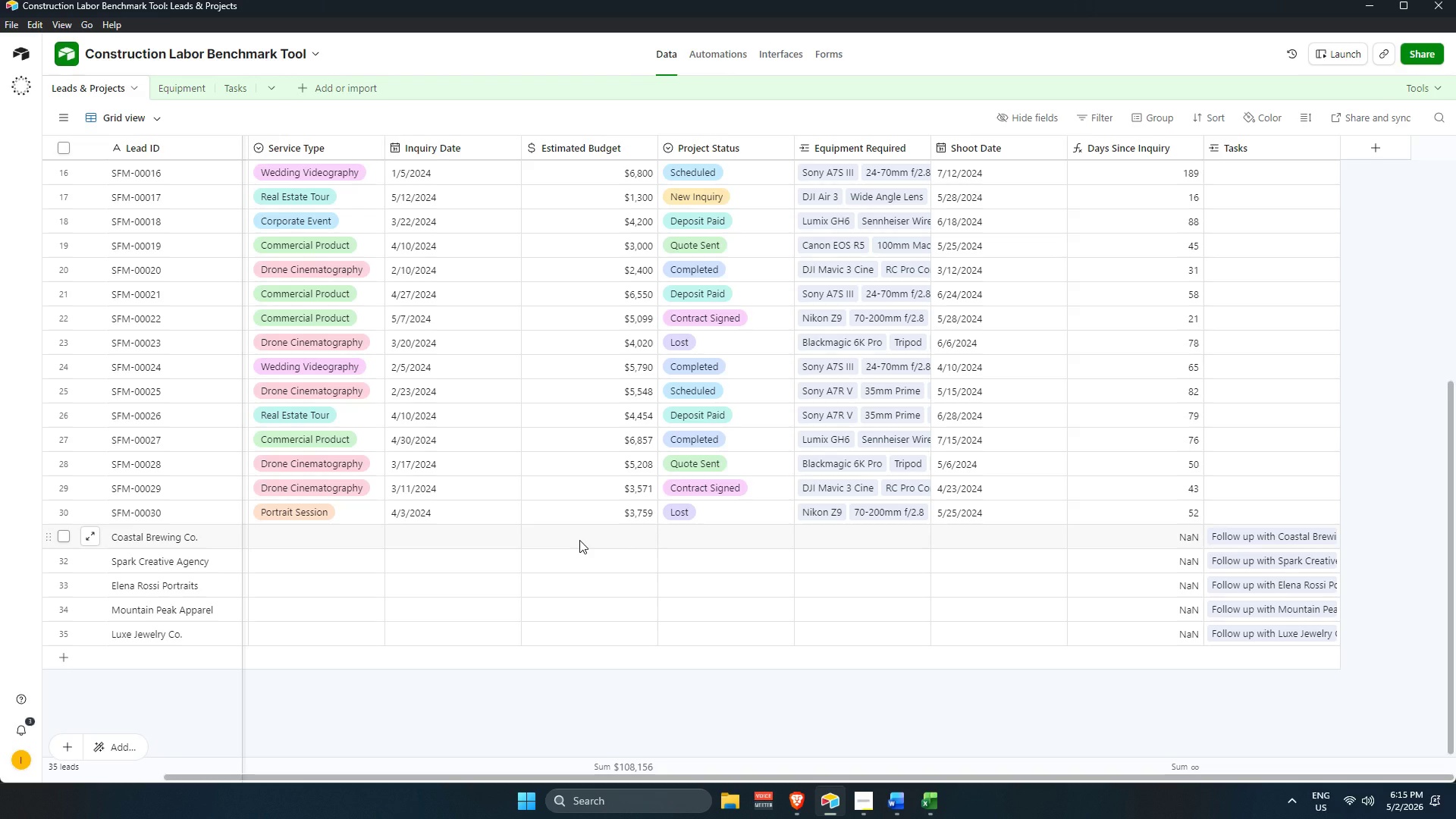 
wait(5.13)
 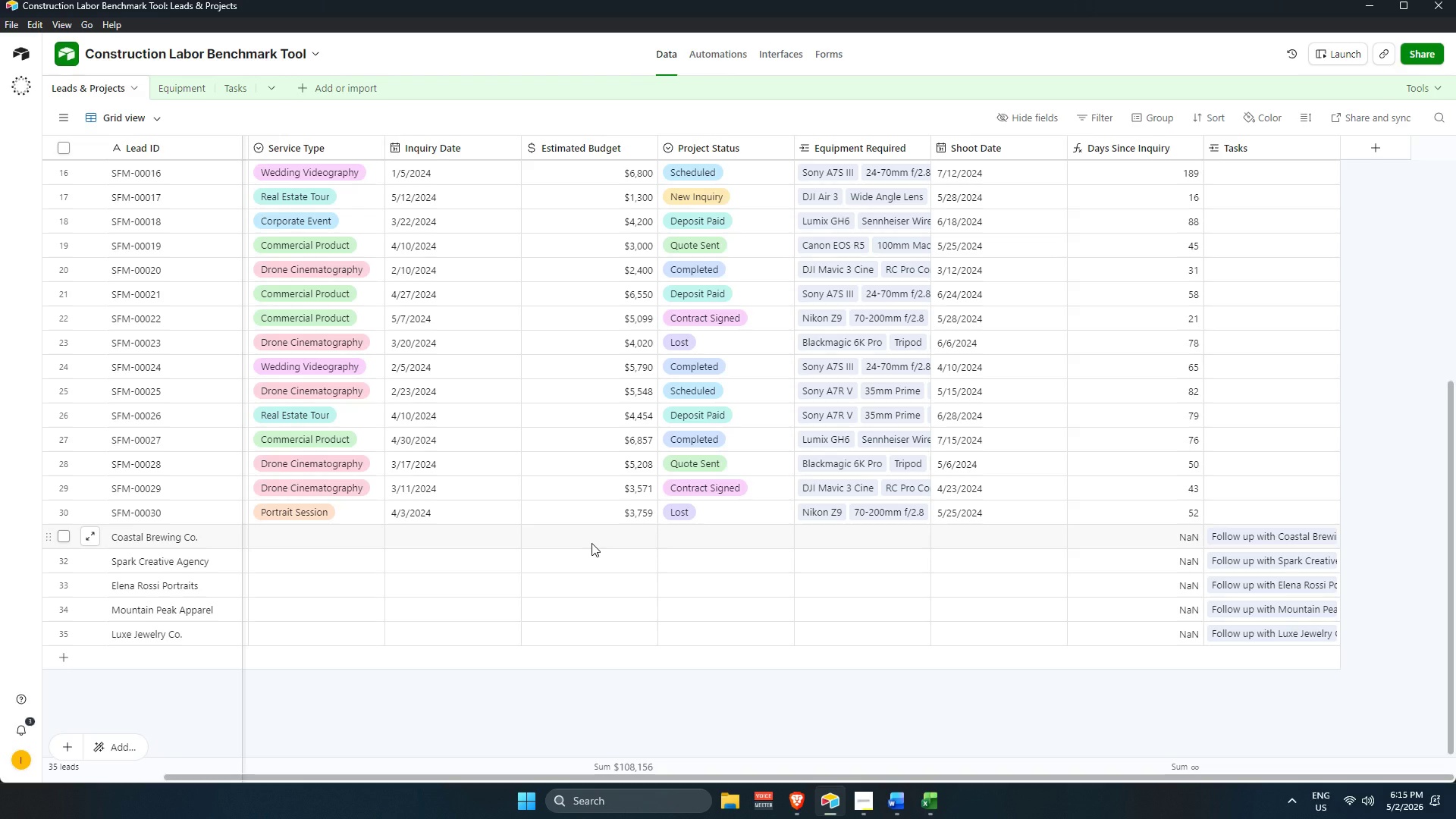 
right_click([579, 540])
 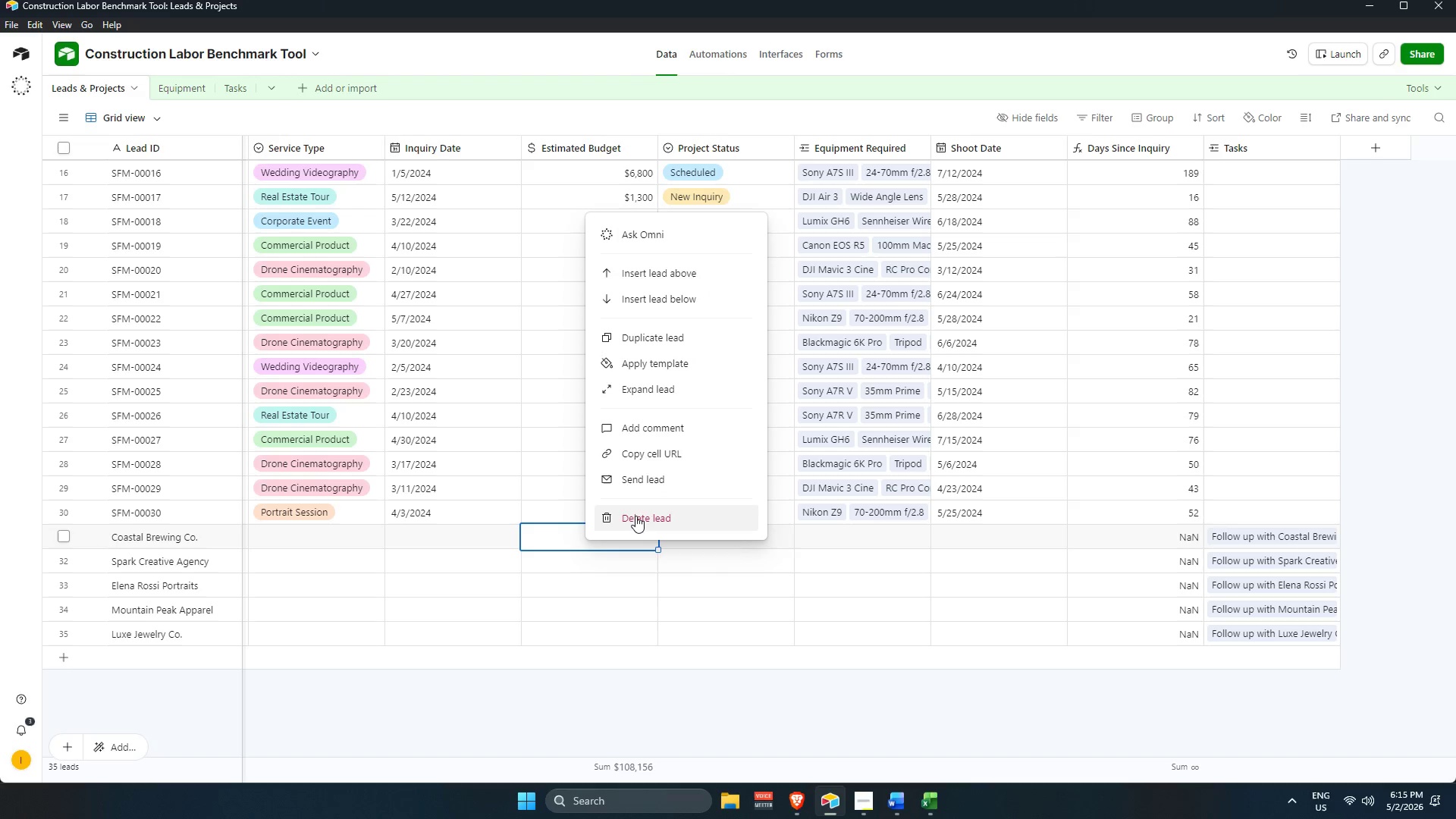 
left_click([638, 516])
 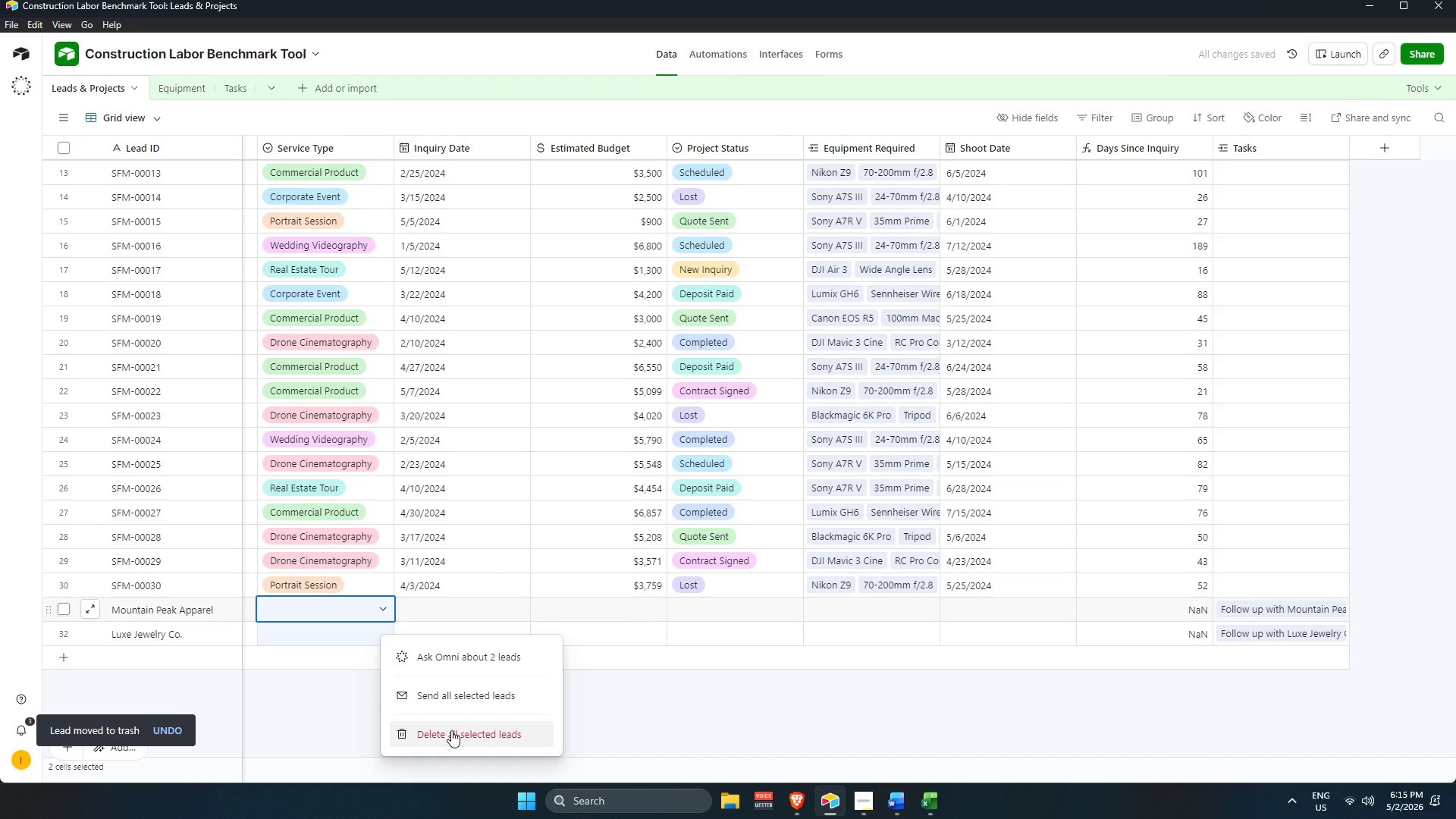 
wait(7.58)
 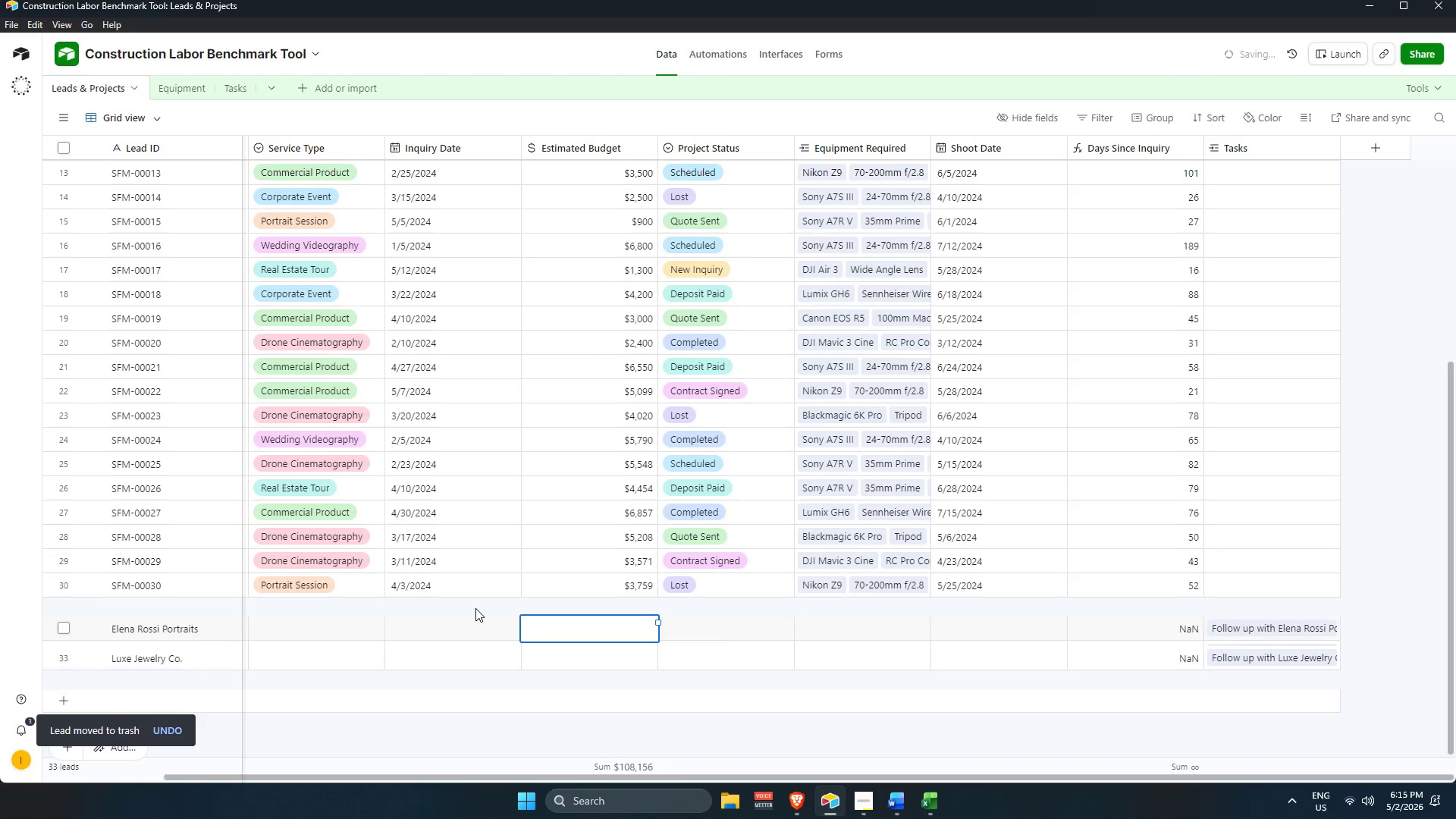 
scroll: coordinate [620, 578], scroll_direction: down, amount: 4.0
 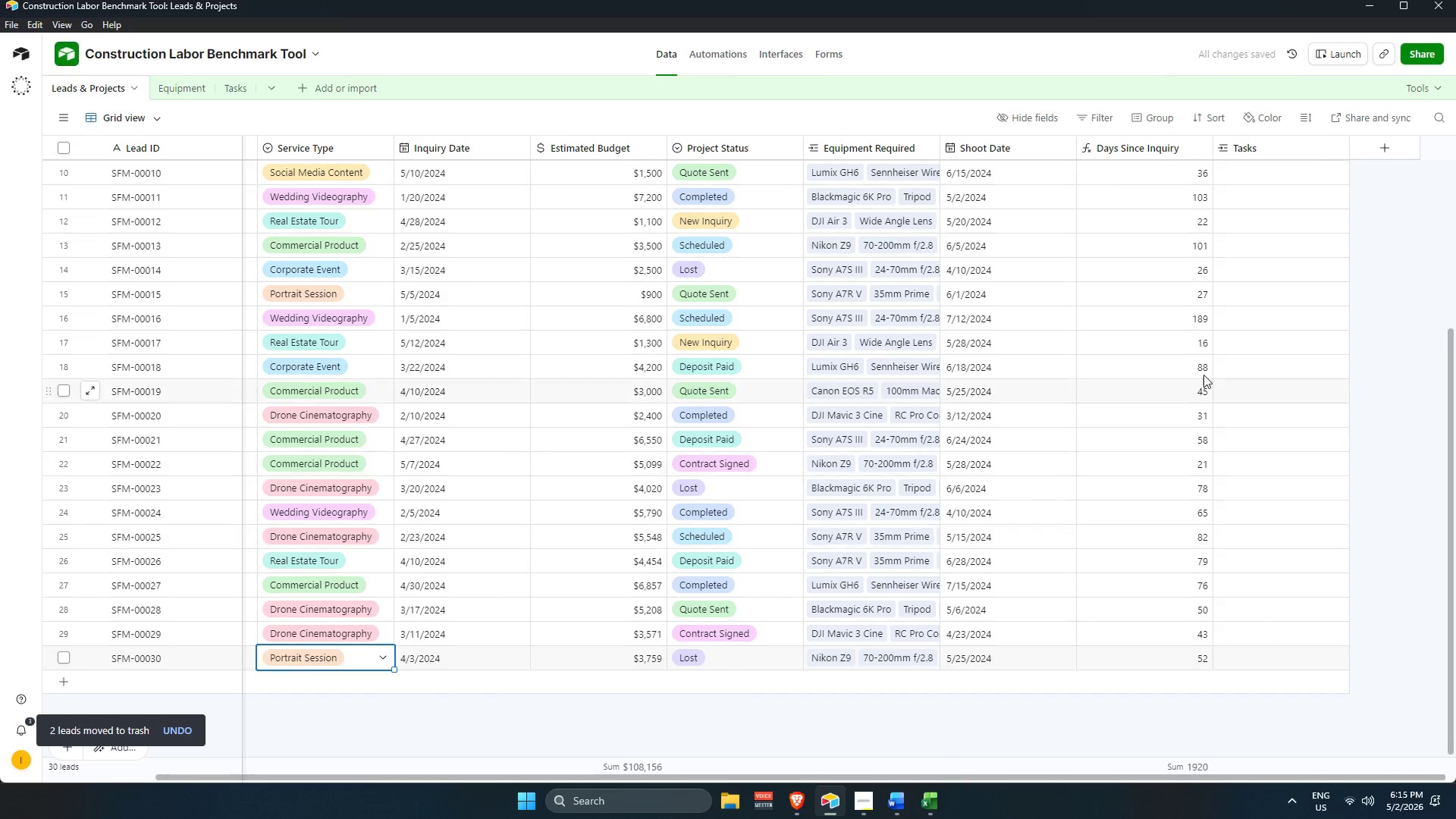 
scroll: coordinate [1205, 429], scroll_direction: up, amount: 10.0
 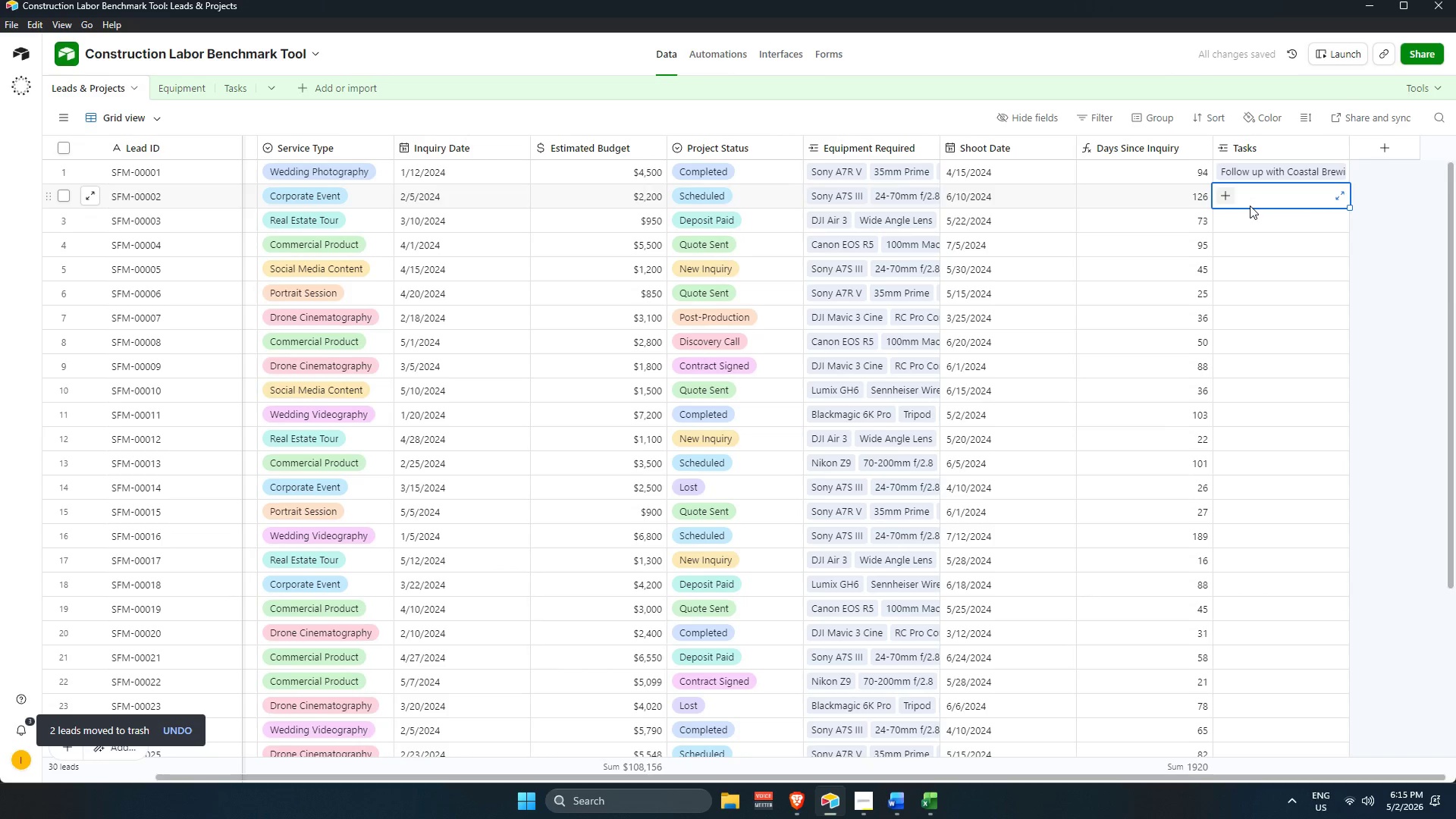 
left_click([1227, 196])
 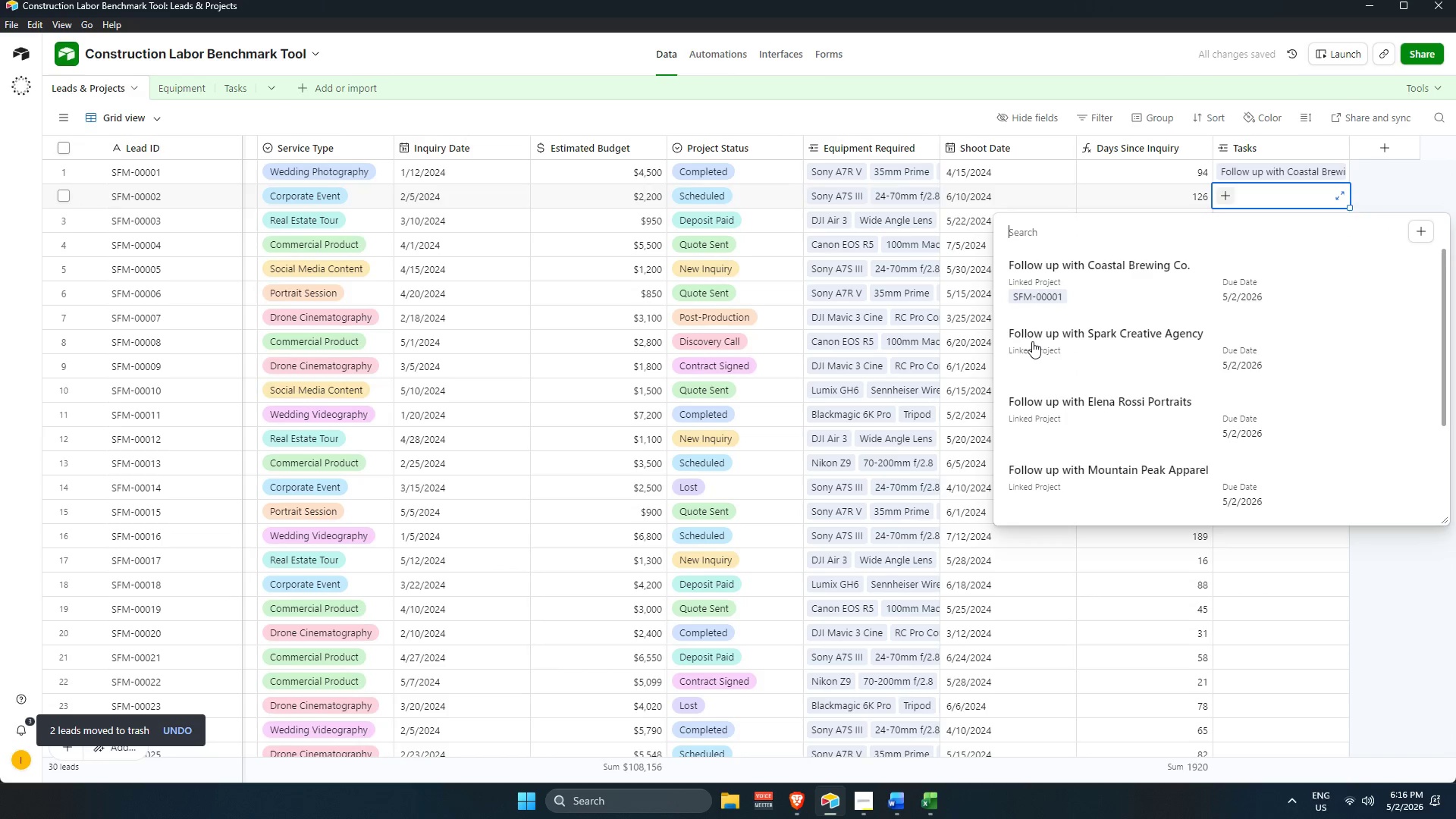 
left_click([1032, 341])
 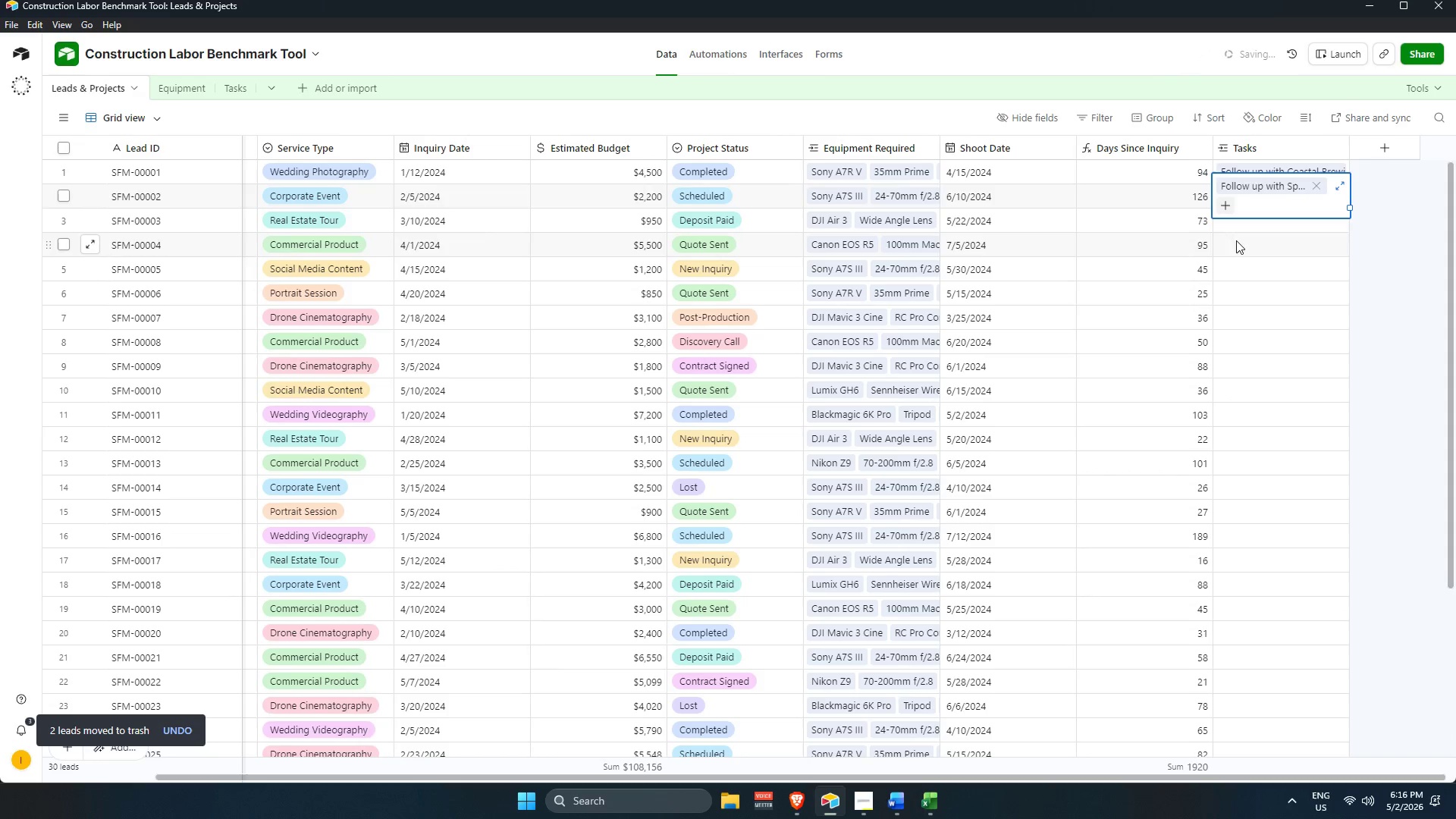 
left_click([1225, 226])
 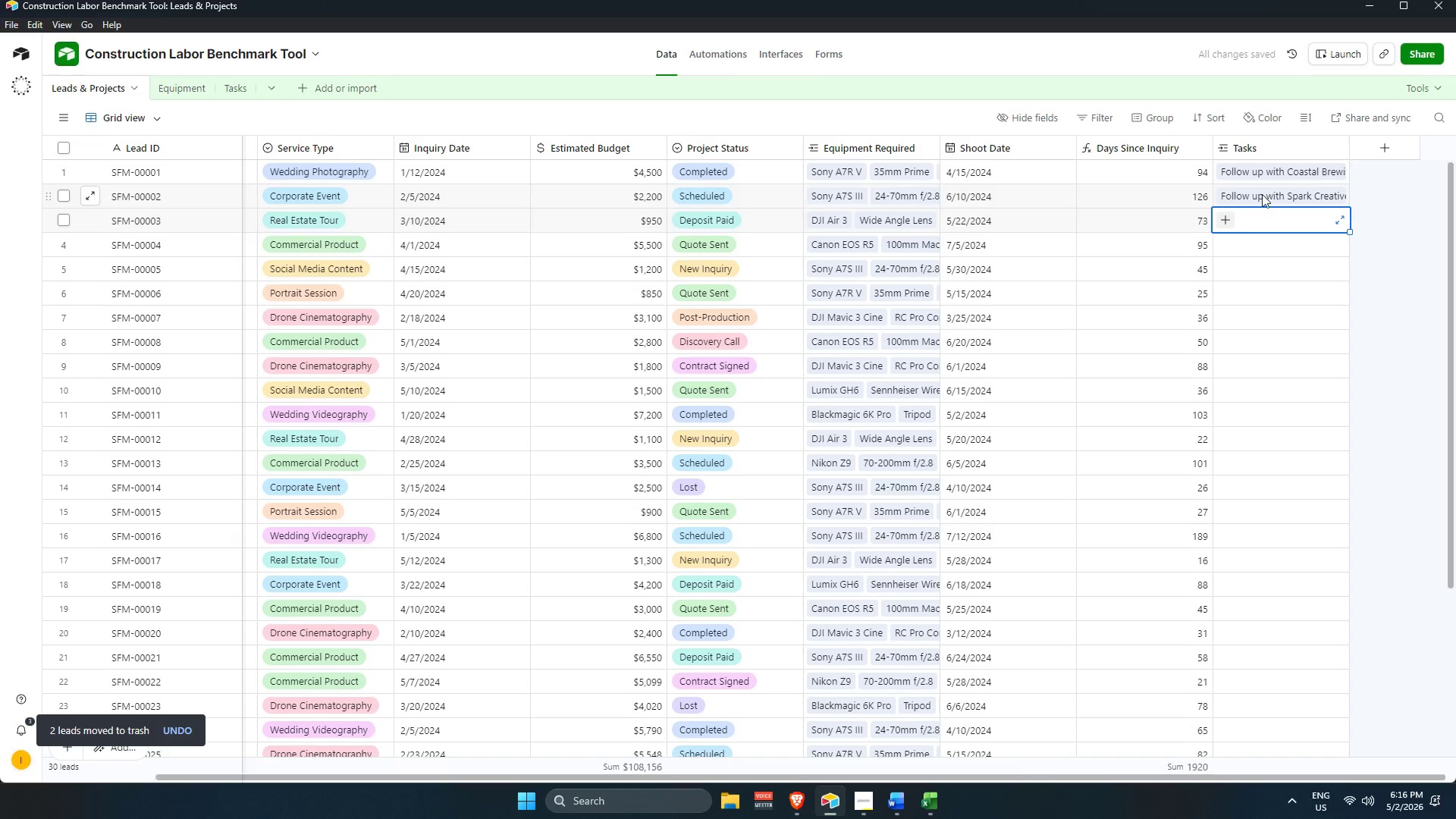 
left_click([1263, 195])
 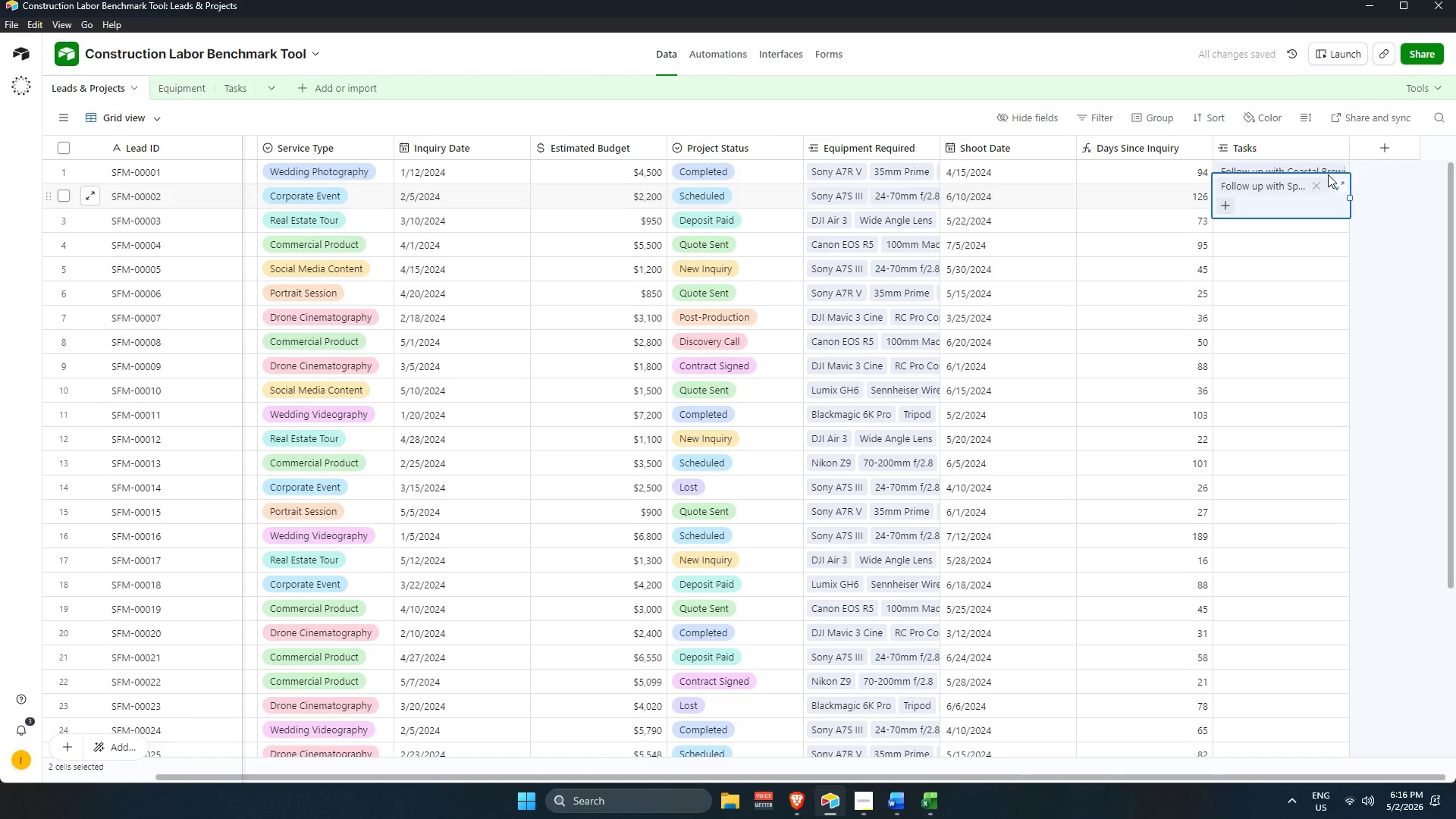 
left_click([1319, 184])
 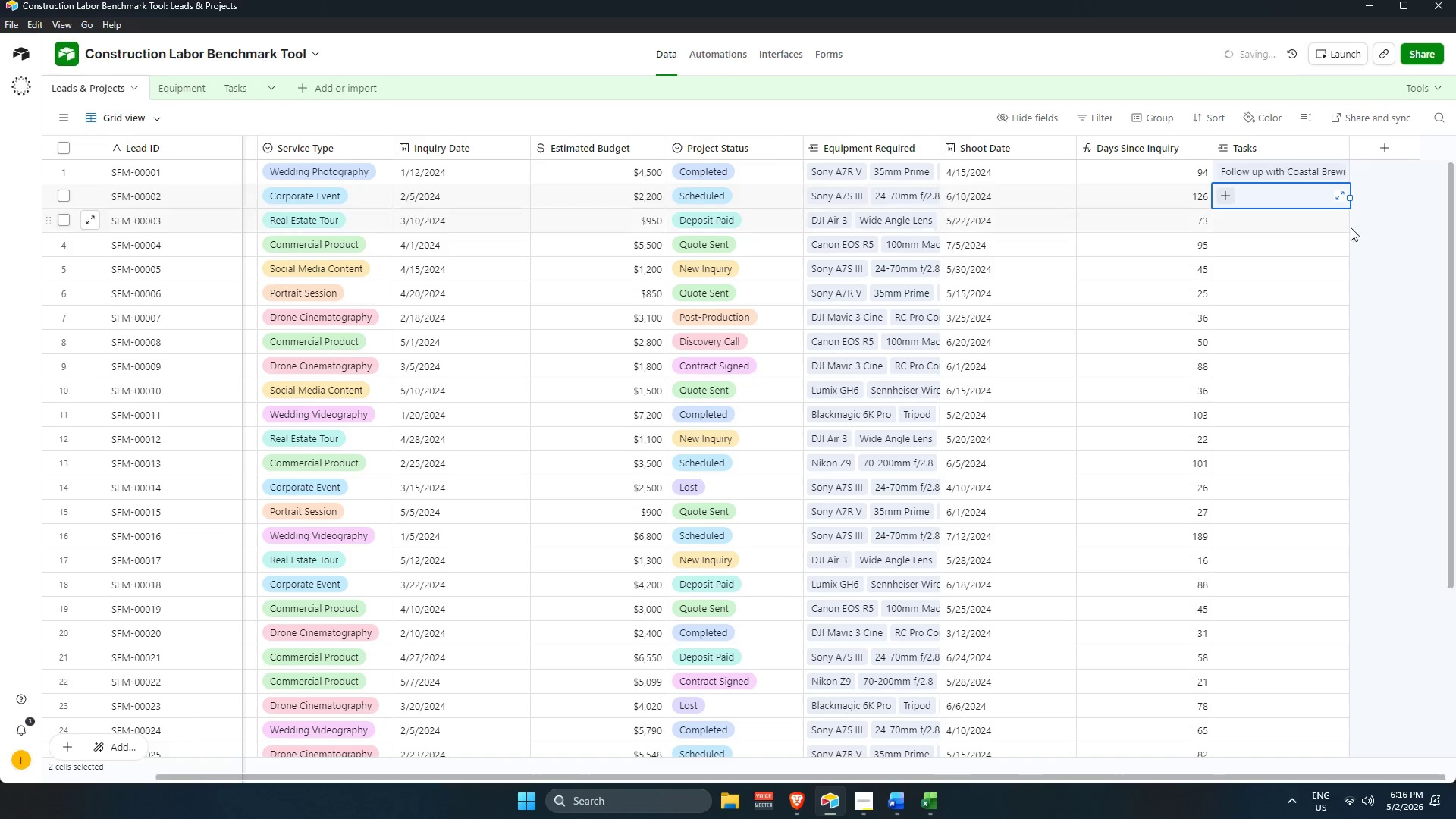 
left_click_drag(start_coordinate=[1370, 231], to_coordinate=[1364, 233])
 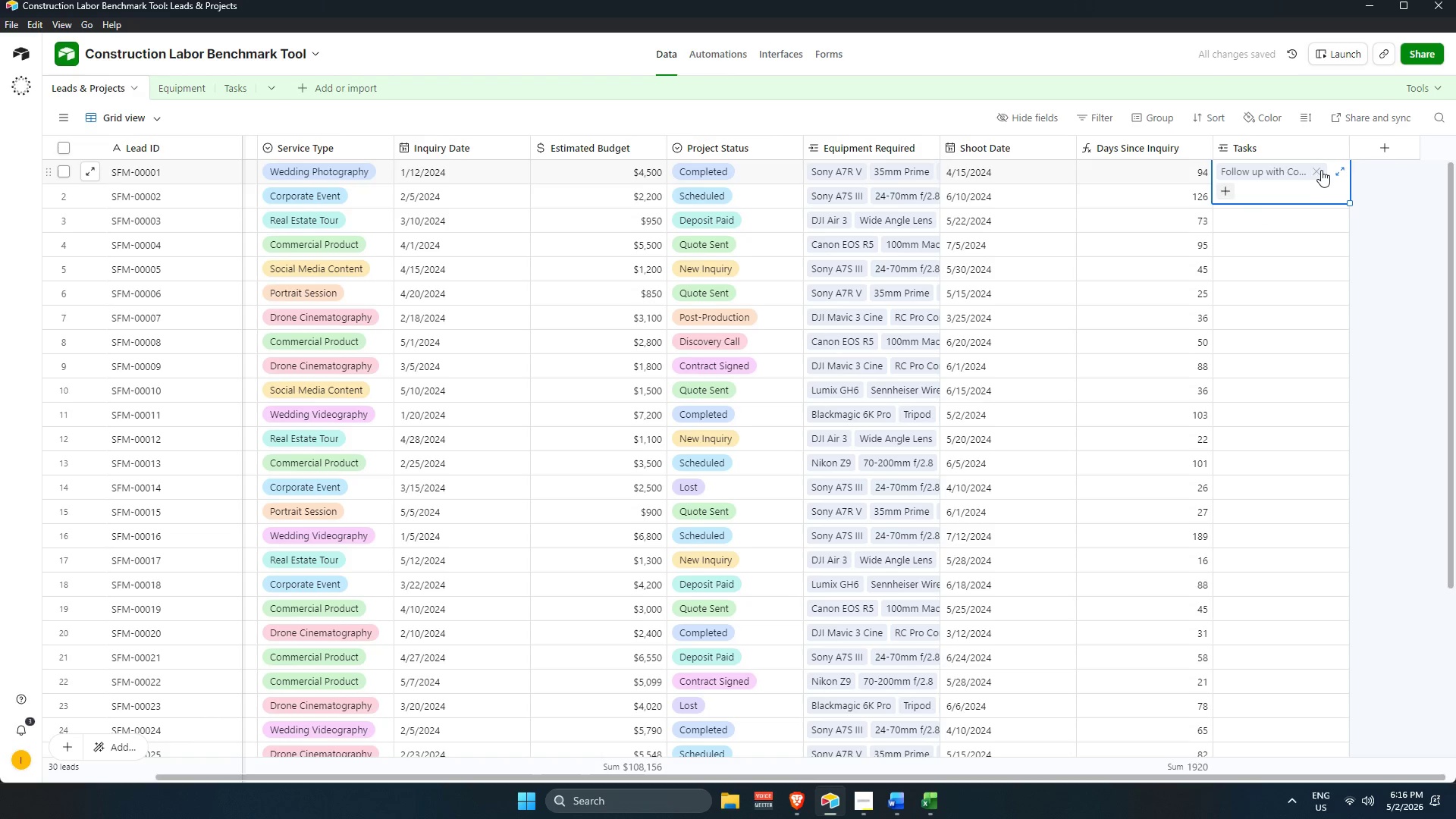 
left_click([1317, 171])
 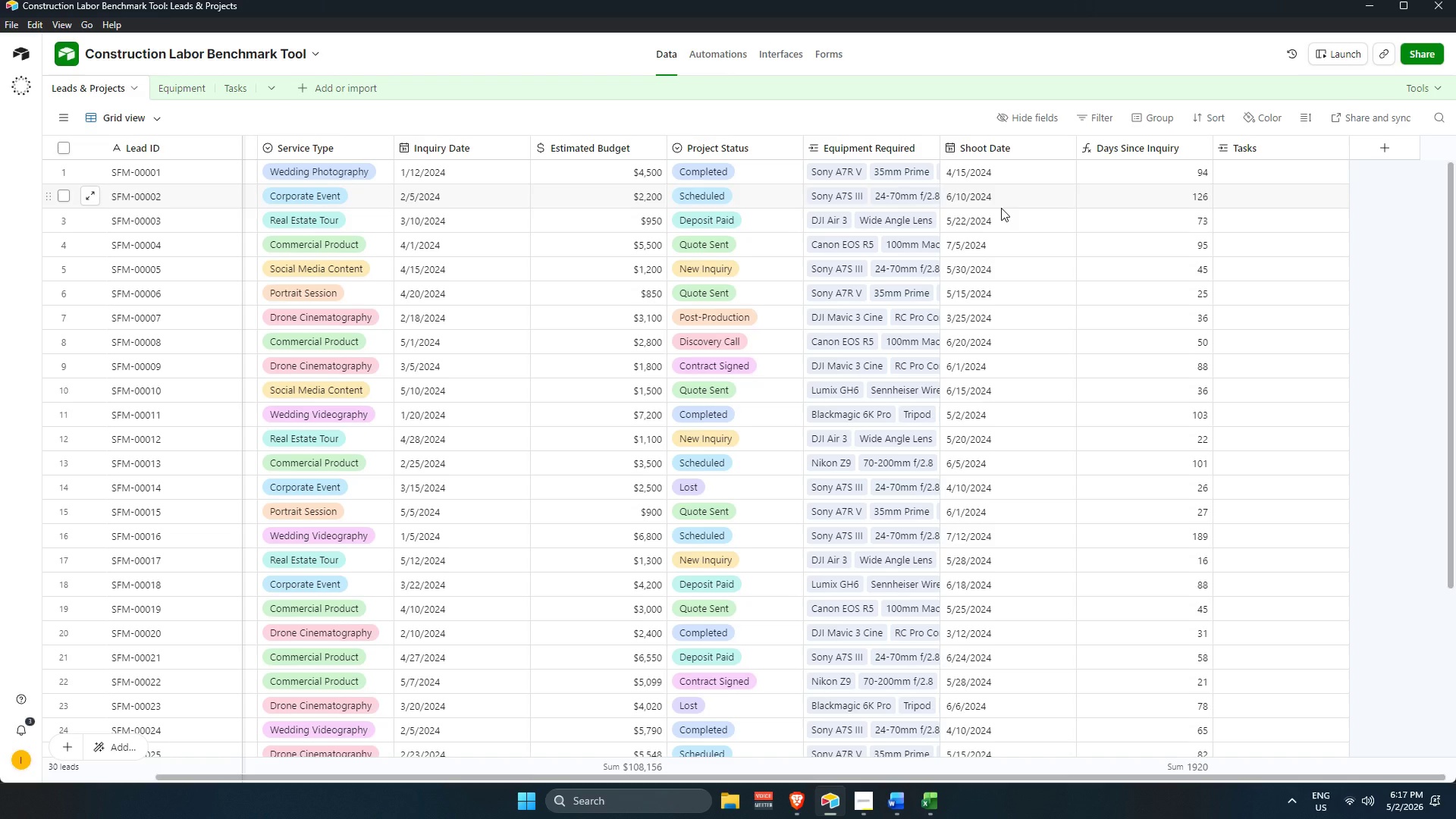 
wait(114.88)
 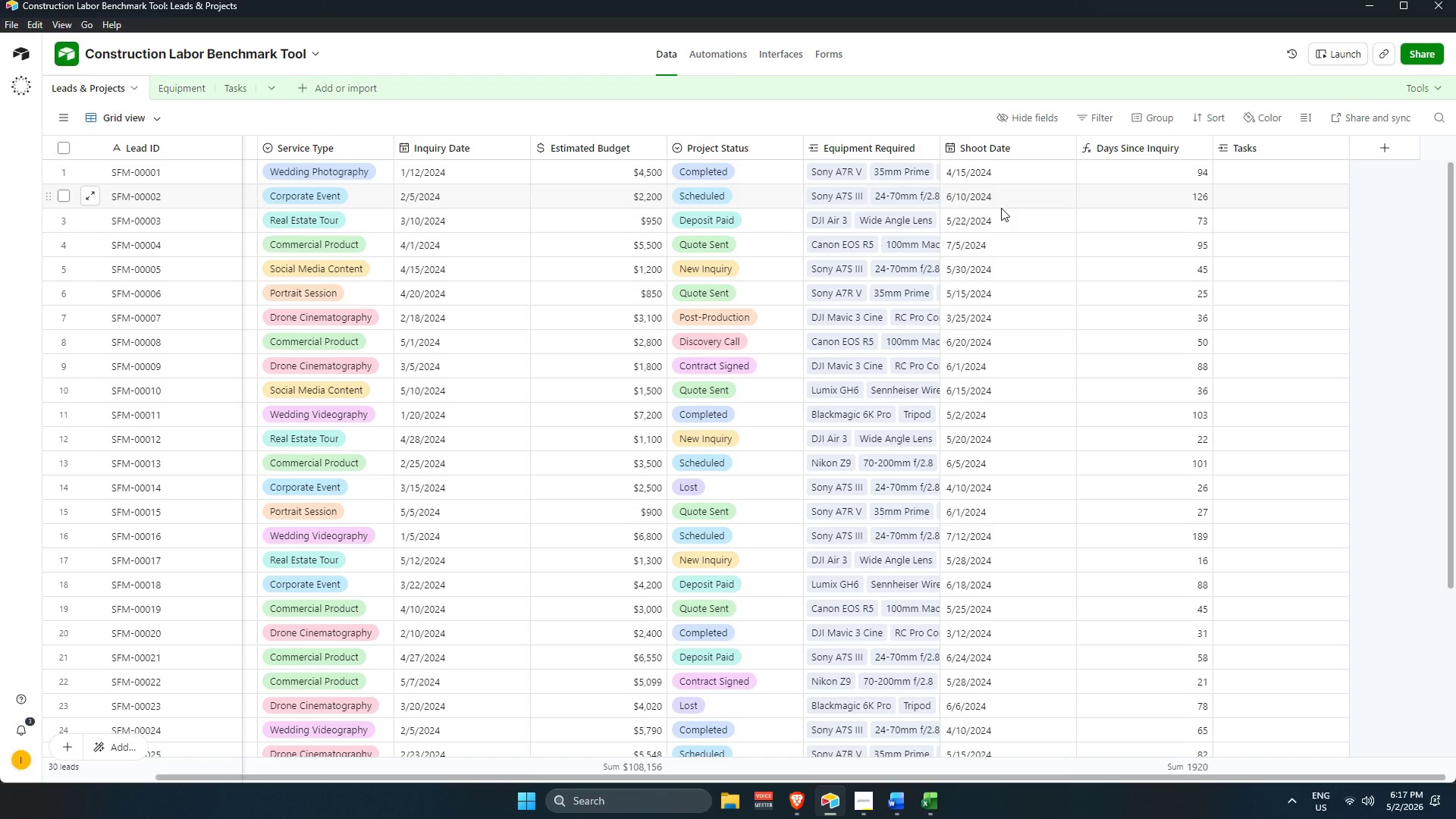 
left_click([228, 85])
 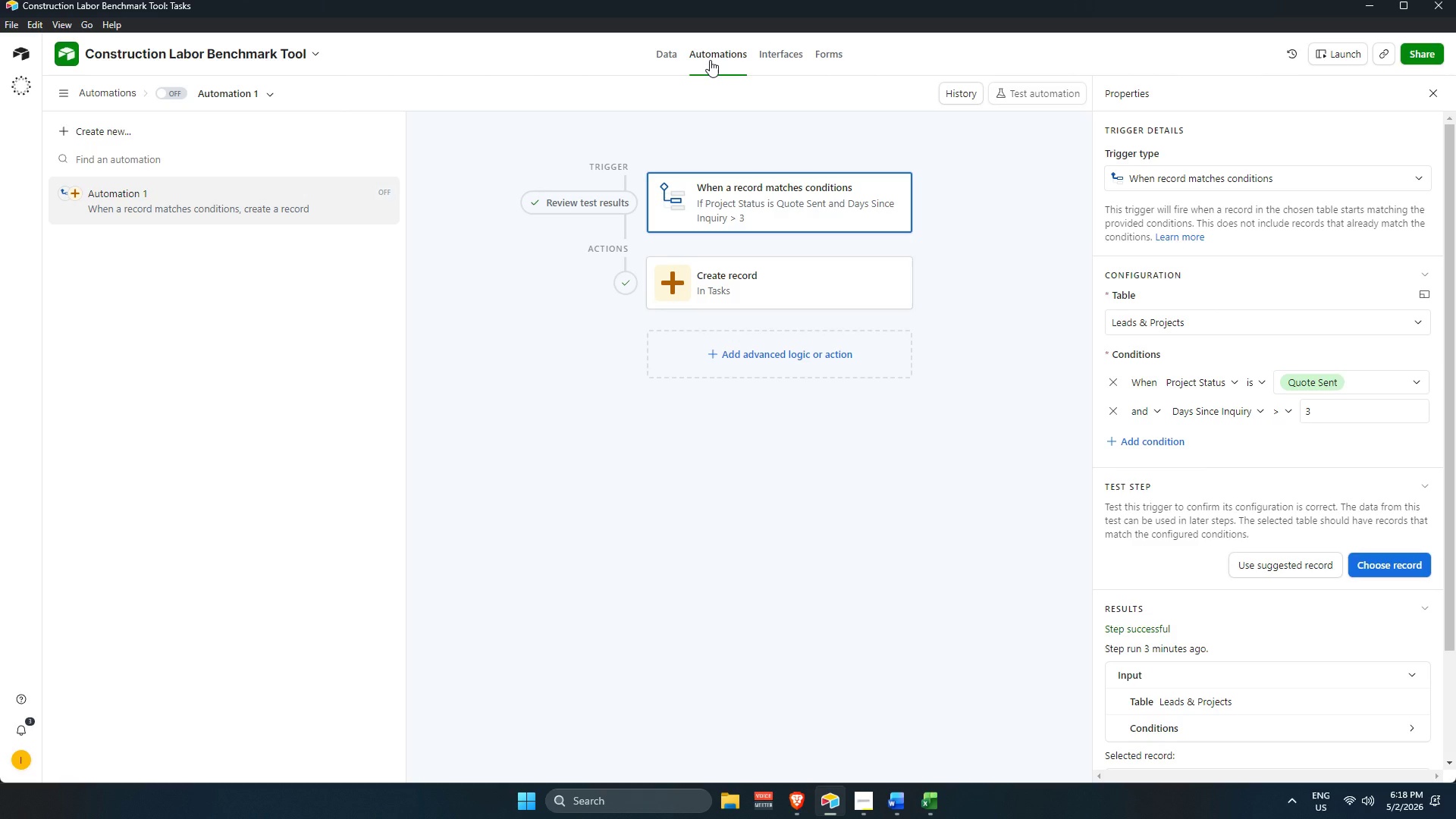 
wait(37.59)
 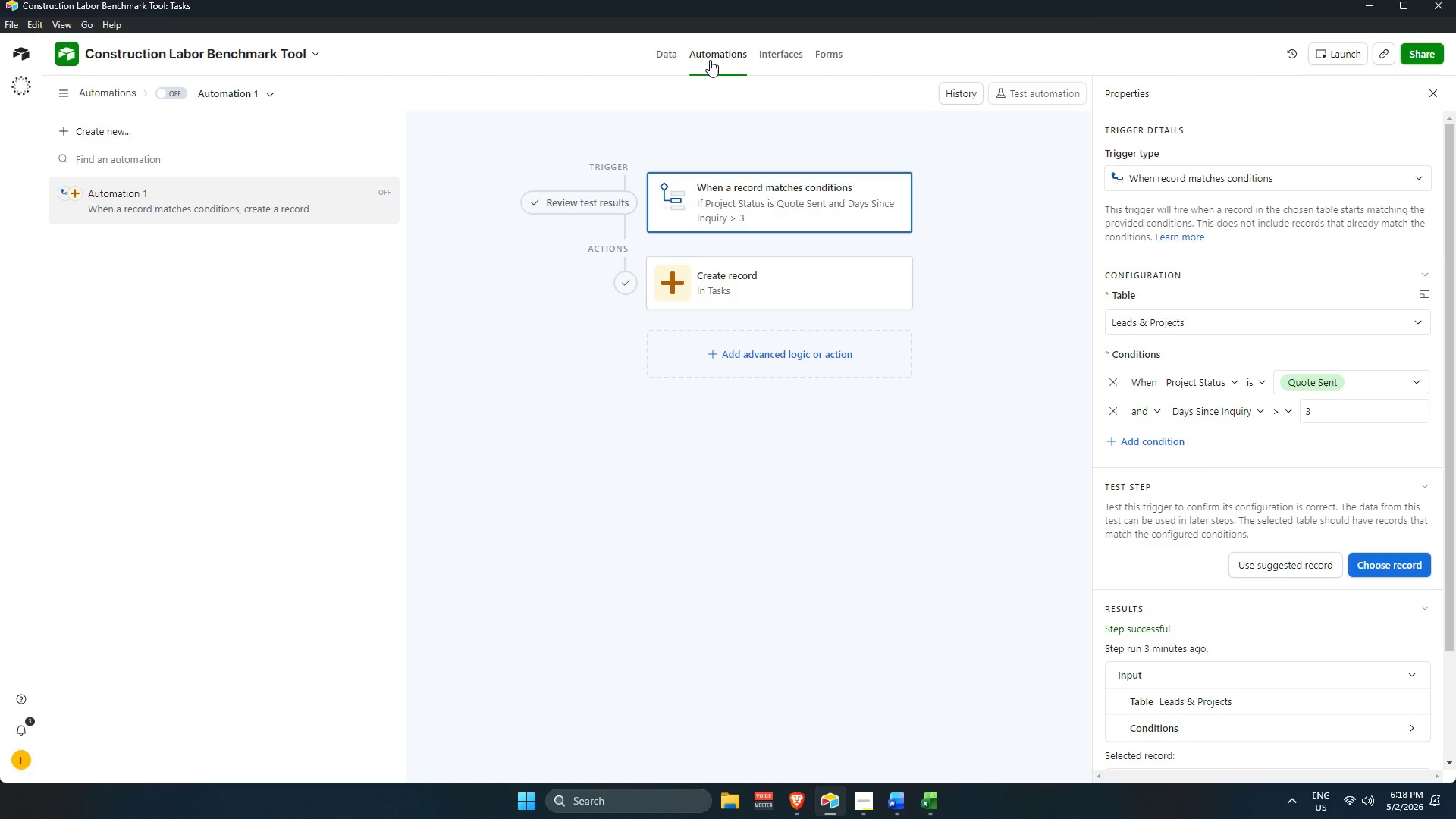 
left_click([733, 287])
 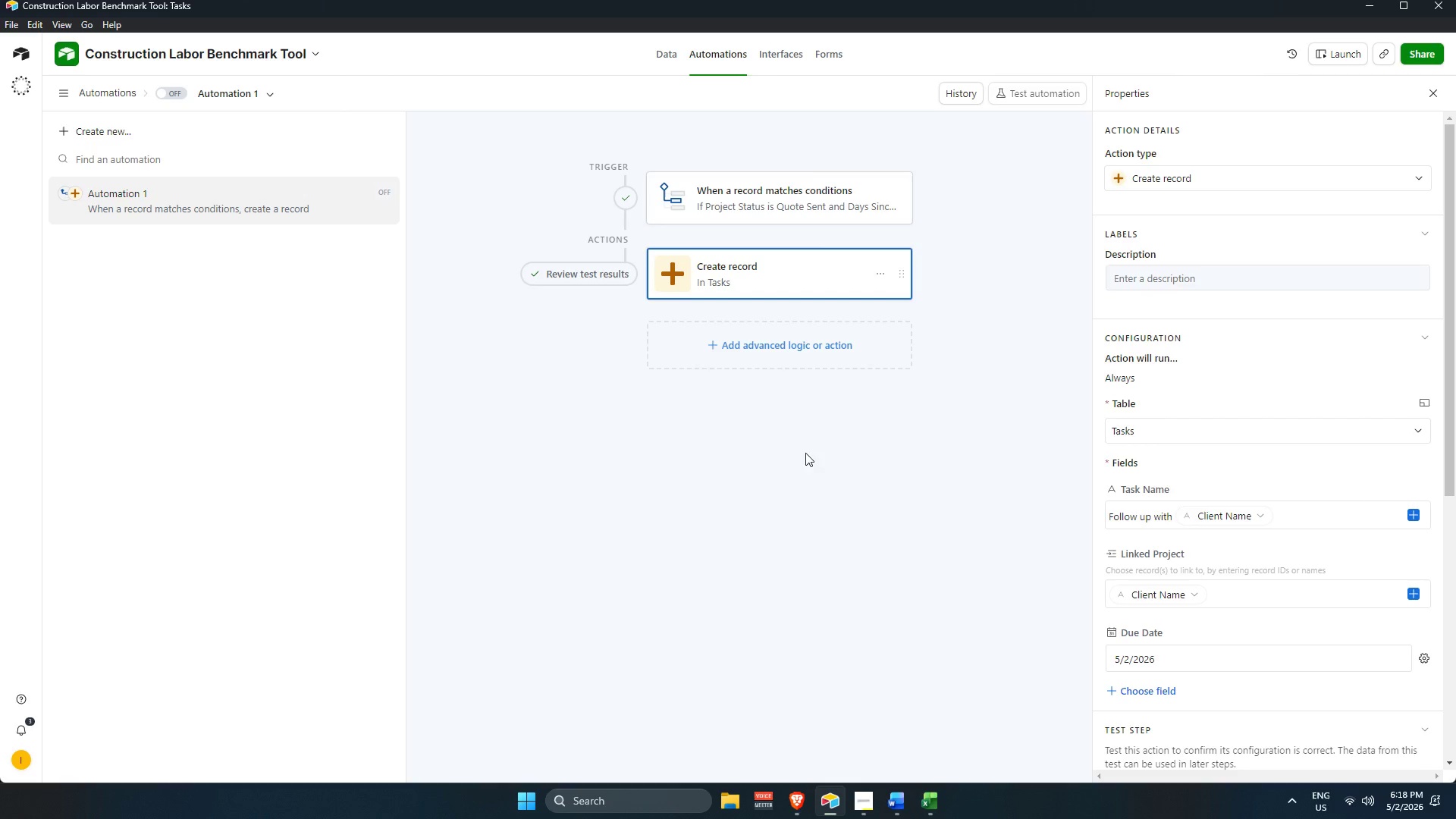 
left_click([849, 550])
 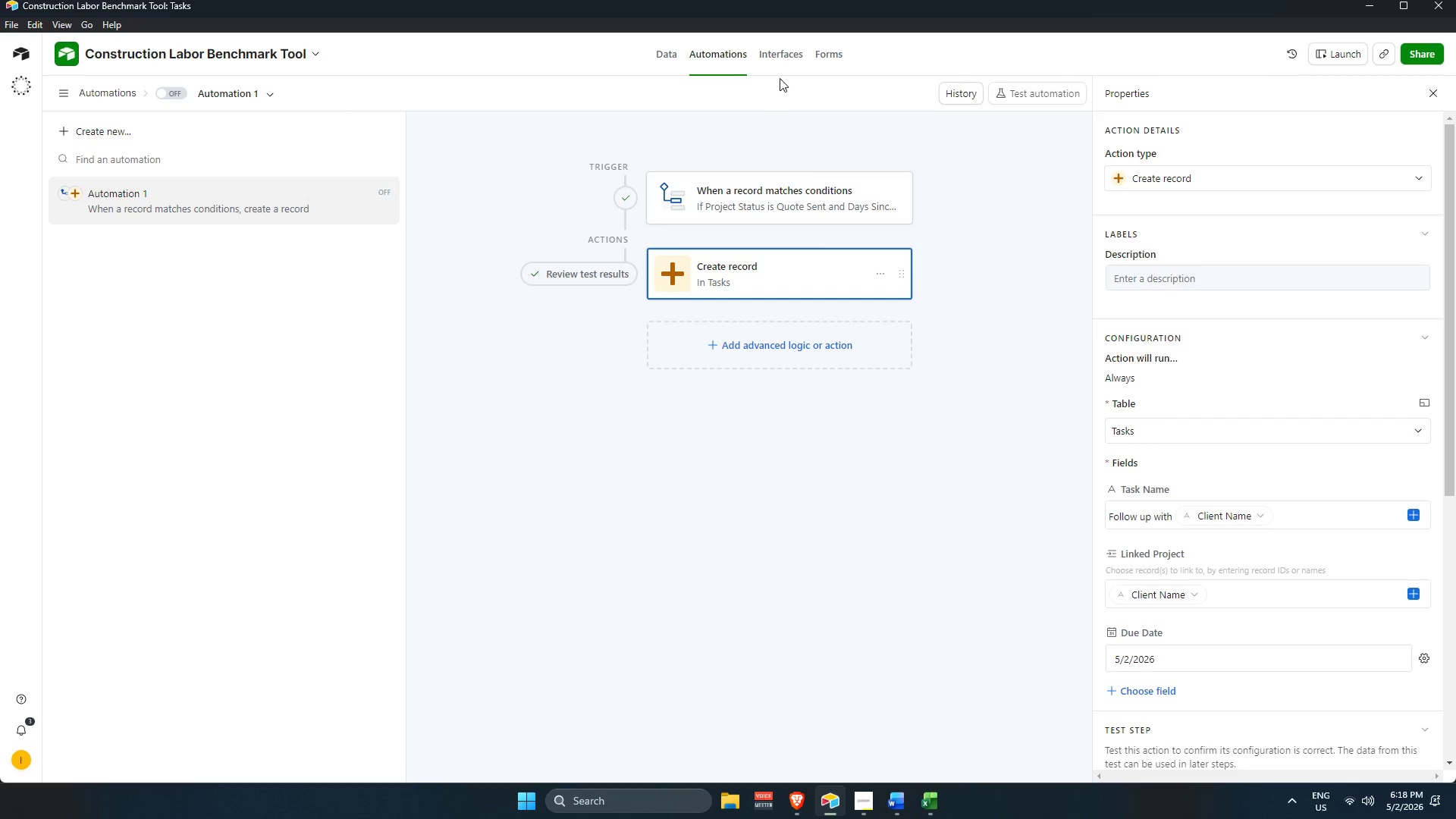 
mouse_move([783, 83])
 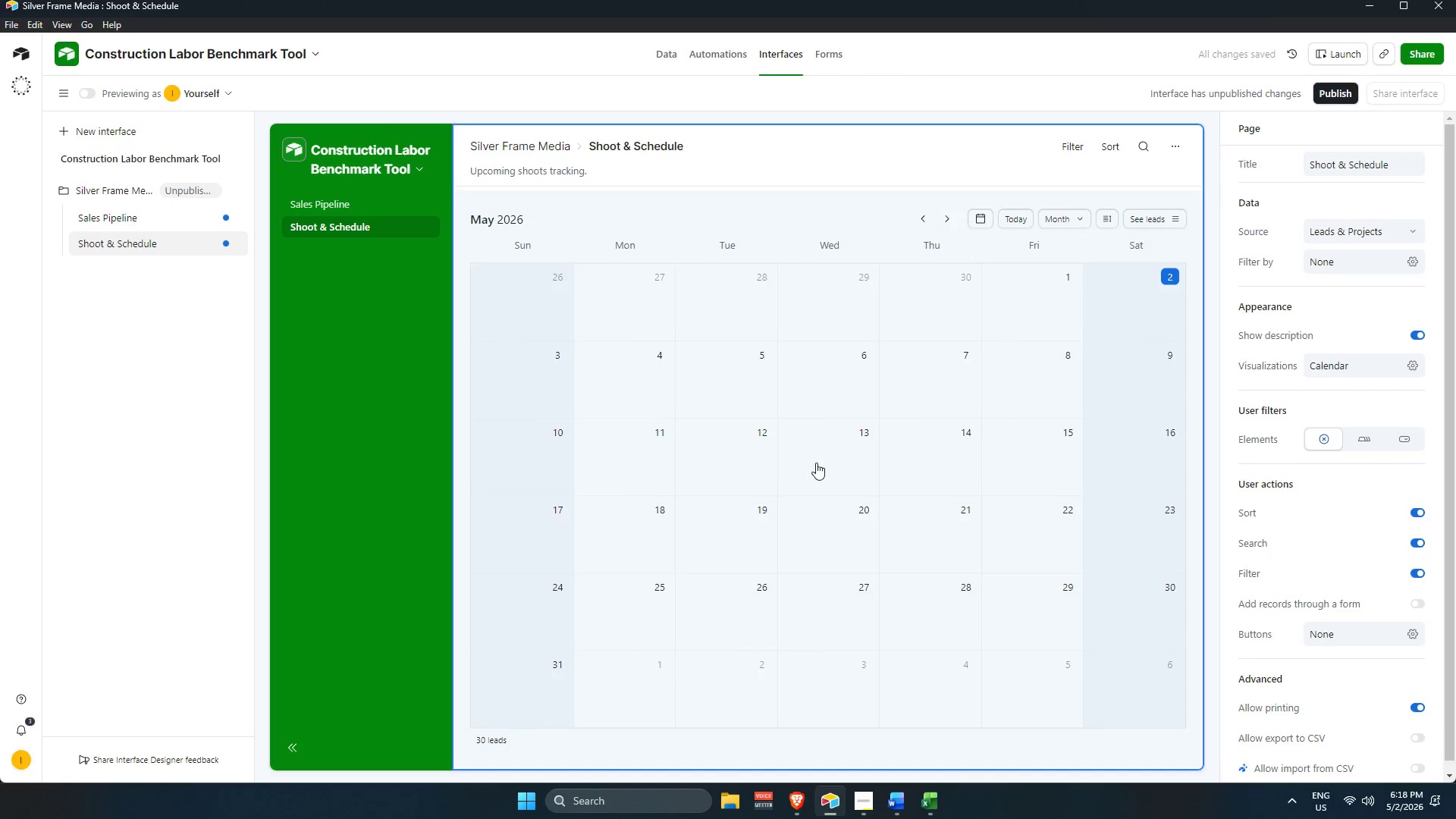 
scroll: coordinate [818, 463], scroll_direction: up, amount: 2.0
 